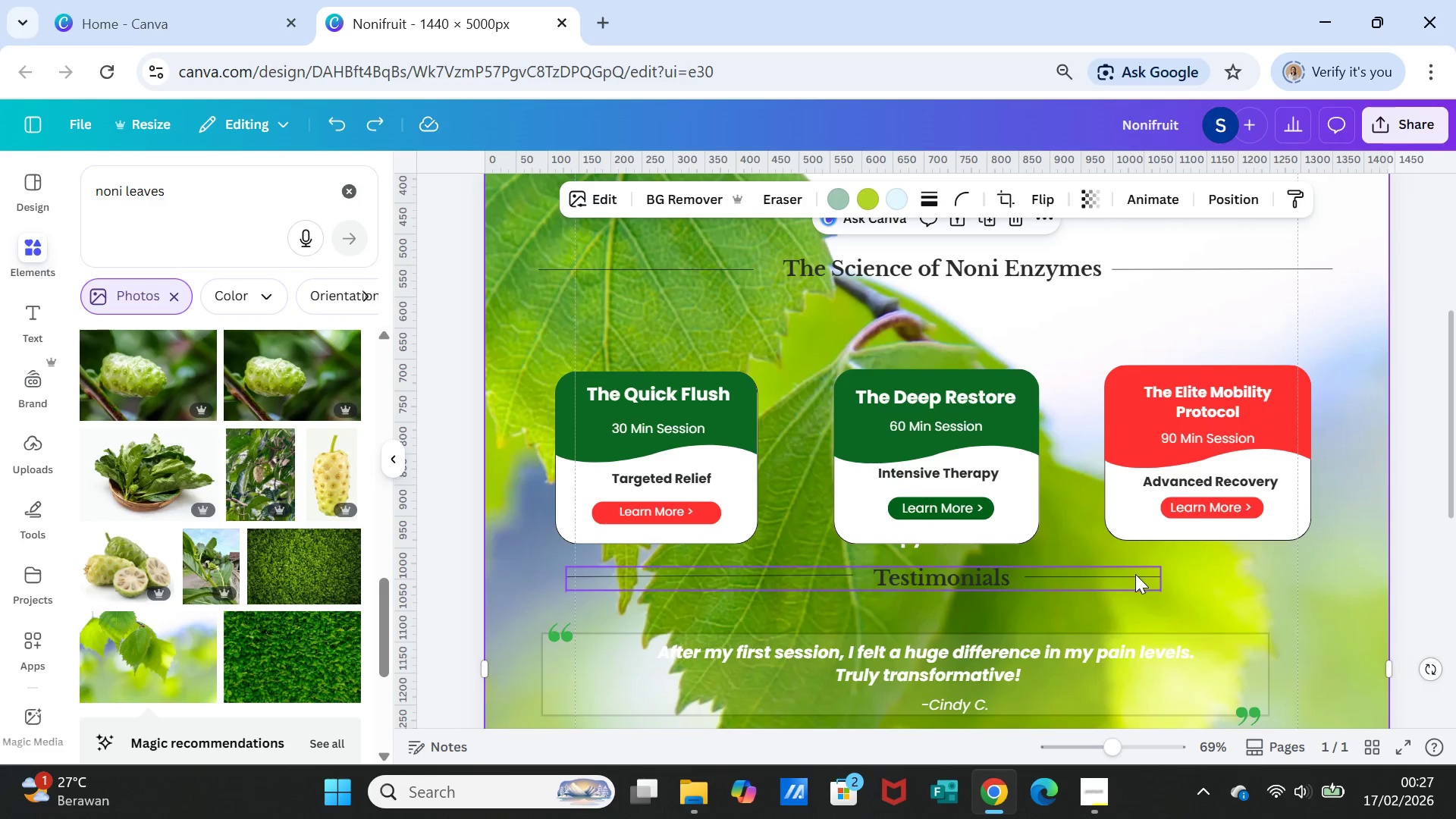 
double_click([1135, 574])
 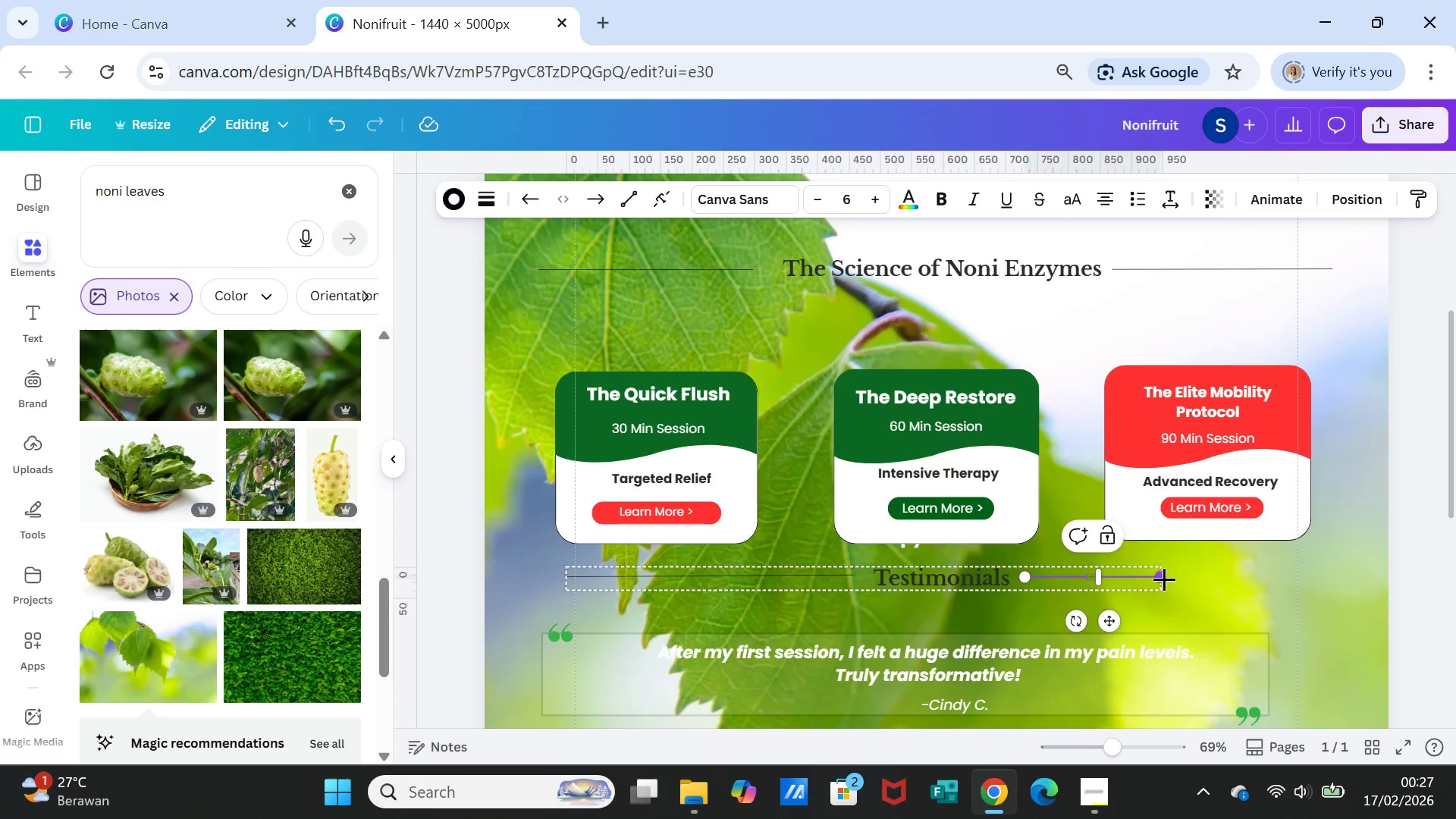 
left_click_drag(start_coordinate=[1164, 579], to_coordinate=[1327, 582])
 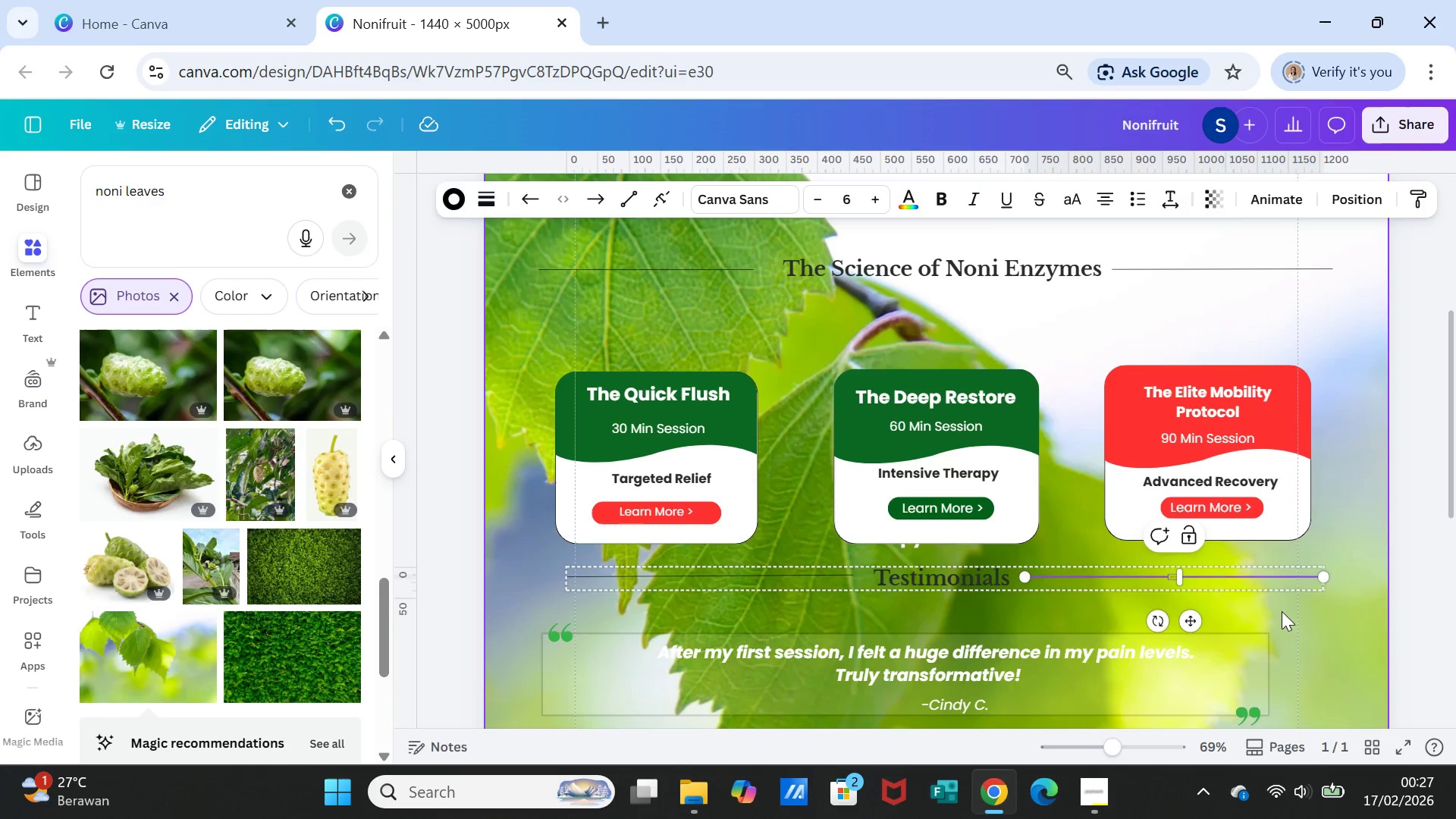 
double_click([1282, 611])
 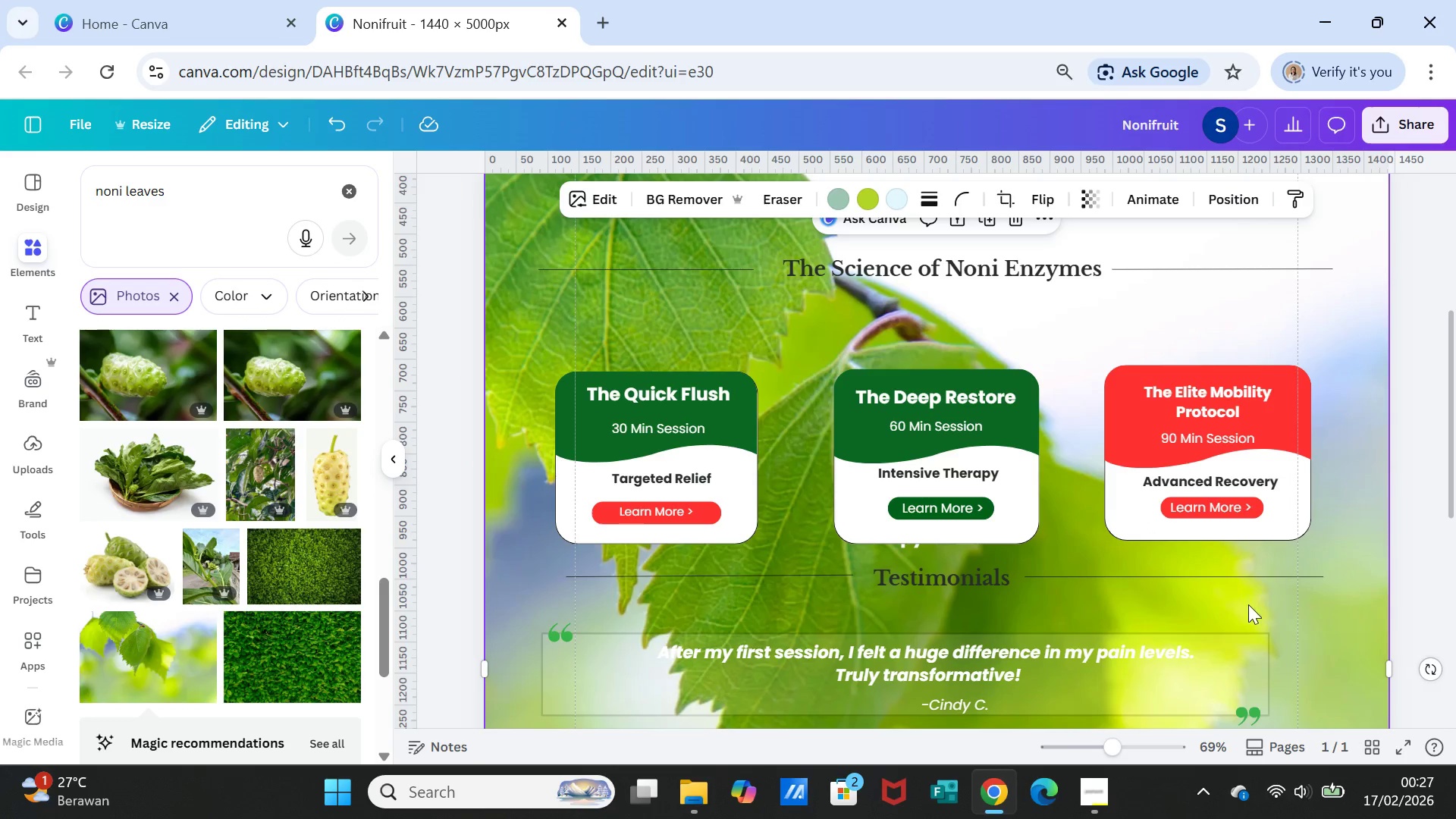 
left_click([1166, 574])
 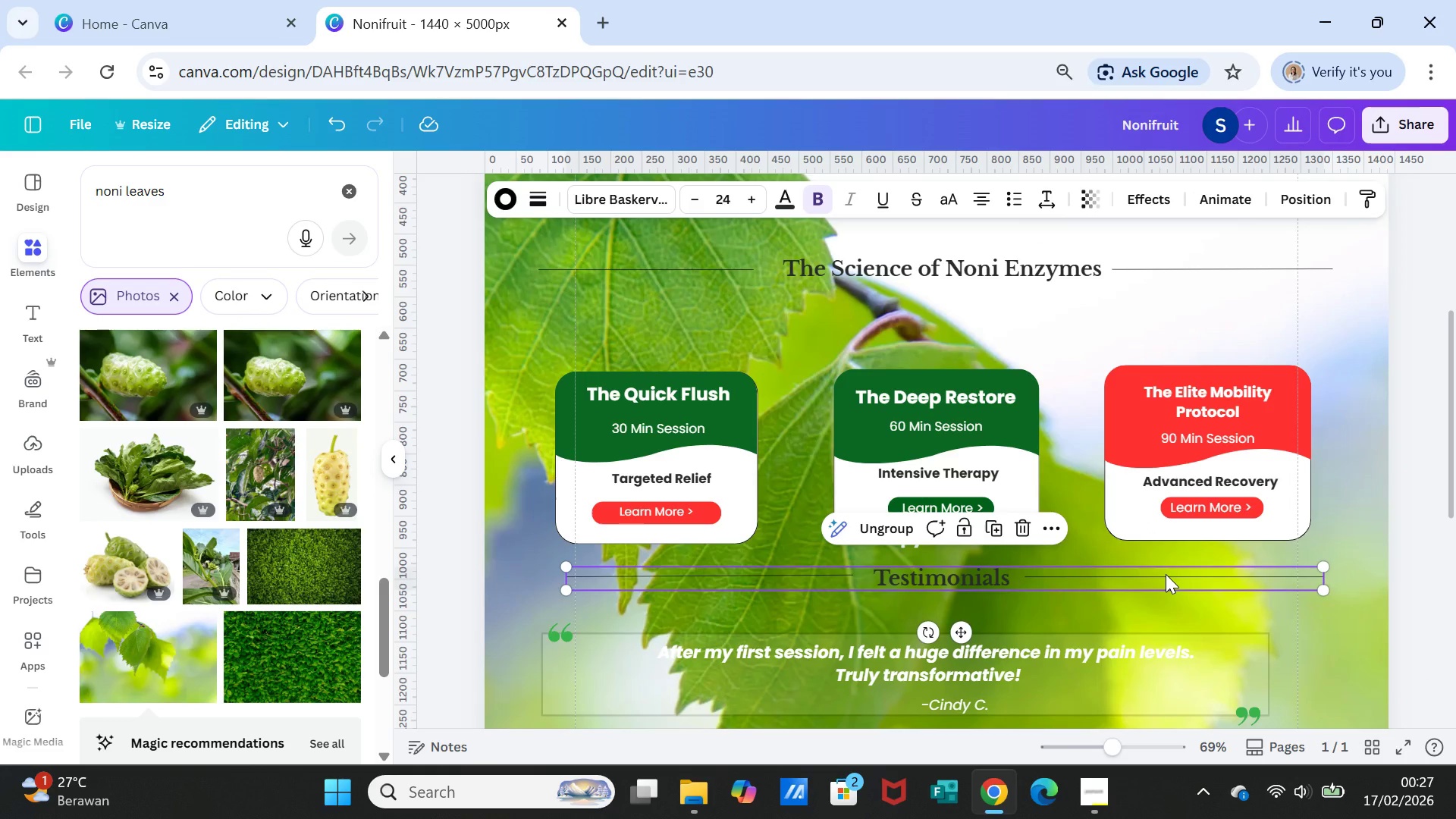 
left_click([1166, 574])
 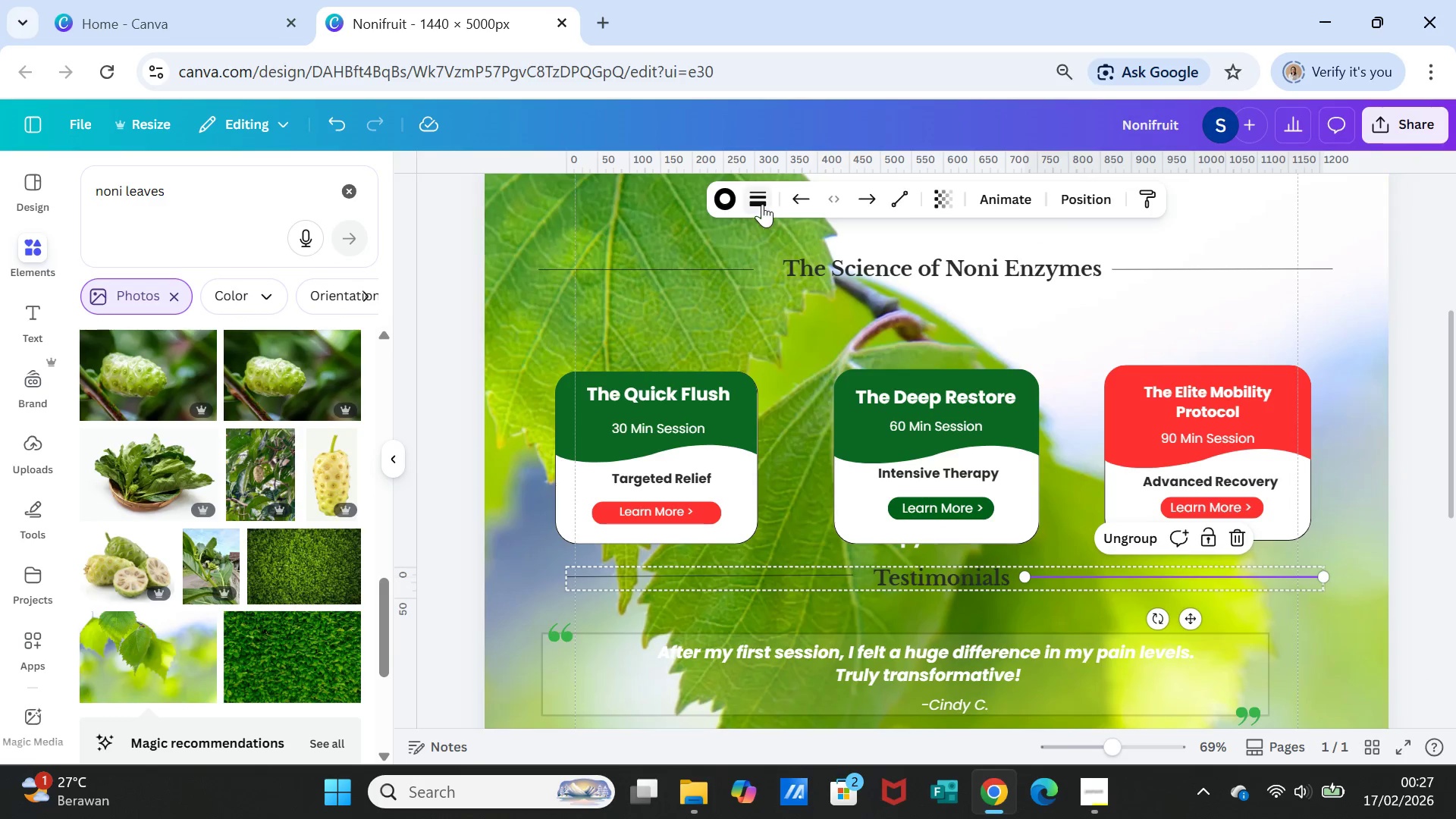 
left_click([758, 201])
 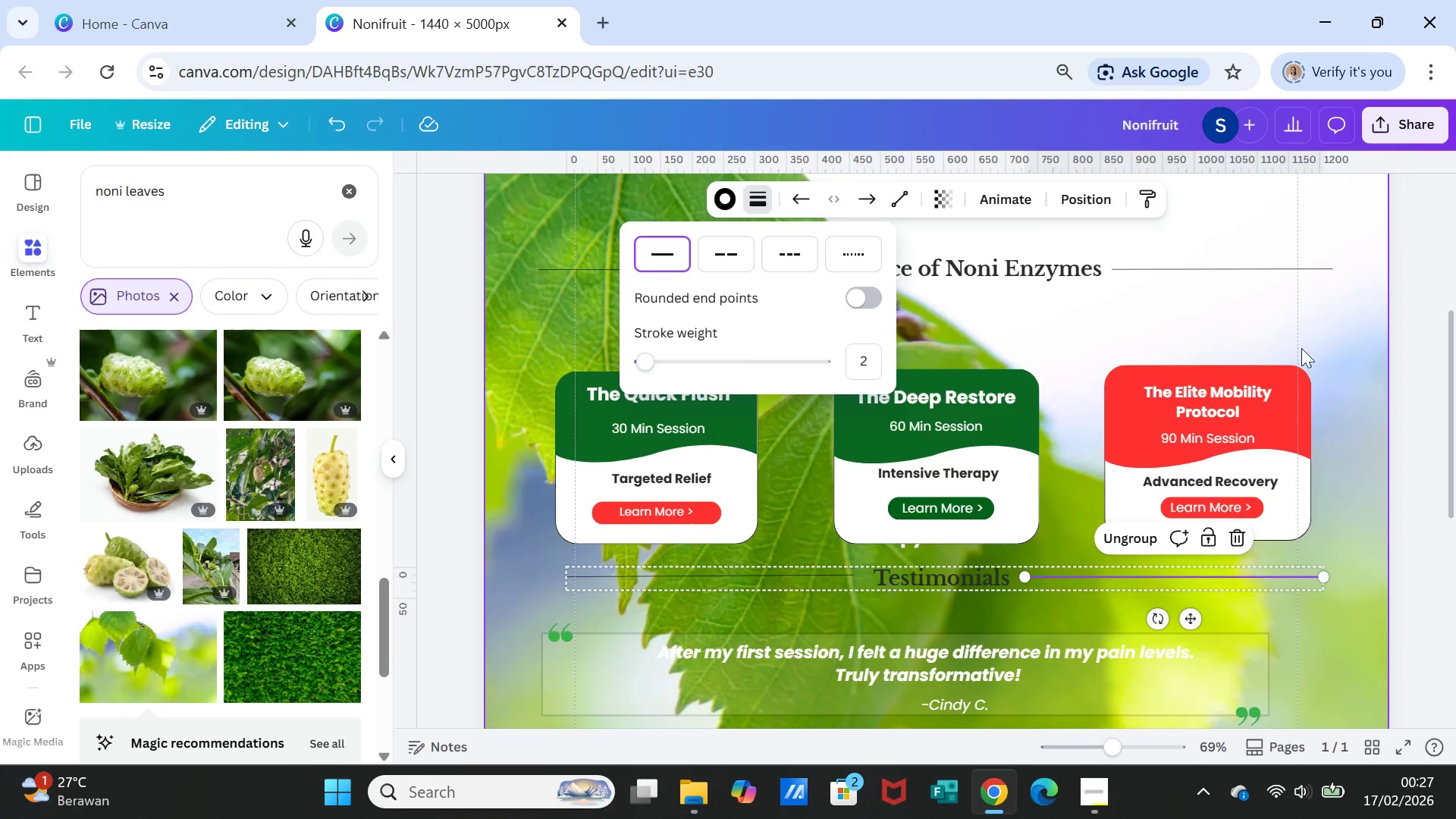 
left_click([1350, 362])
 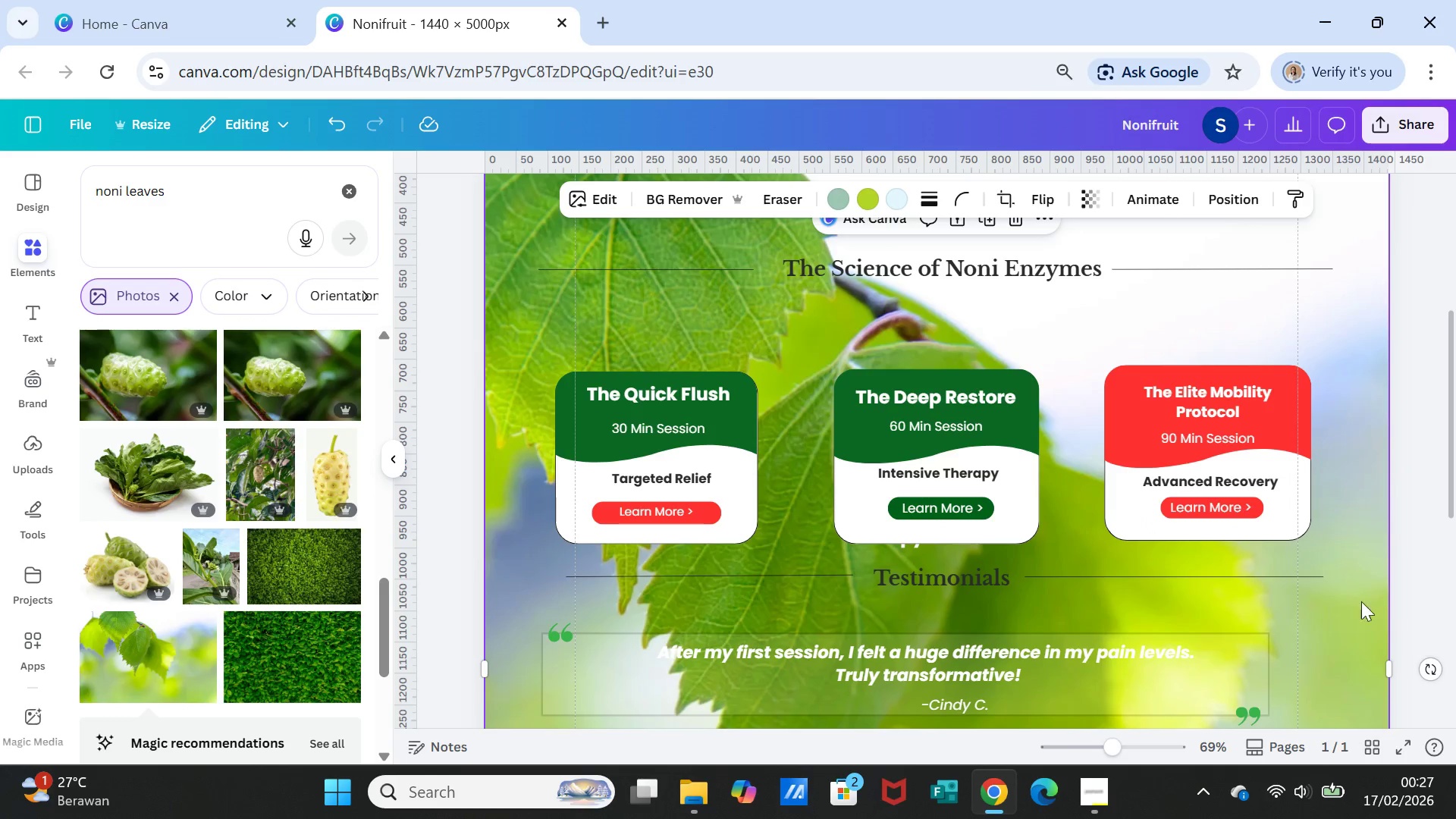 
scroll: coordinate [1347, 633], scroll_direction: down, amount: 2.0
 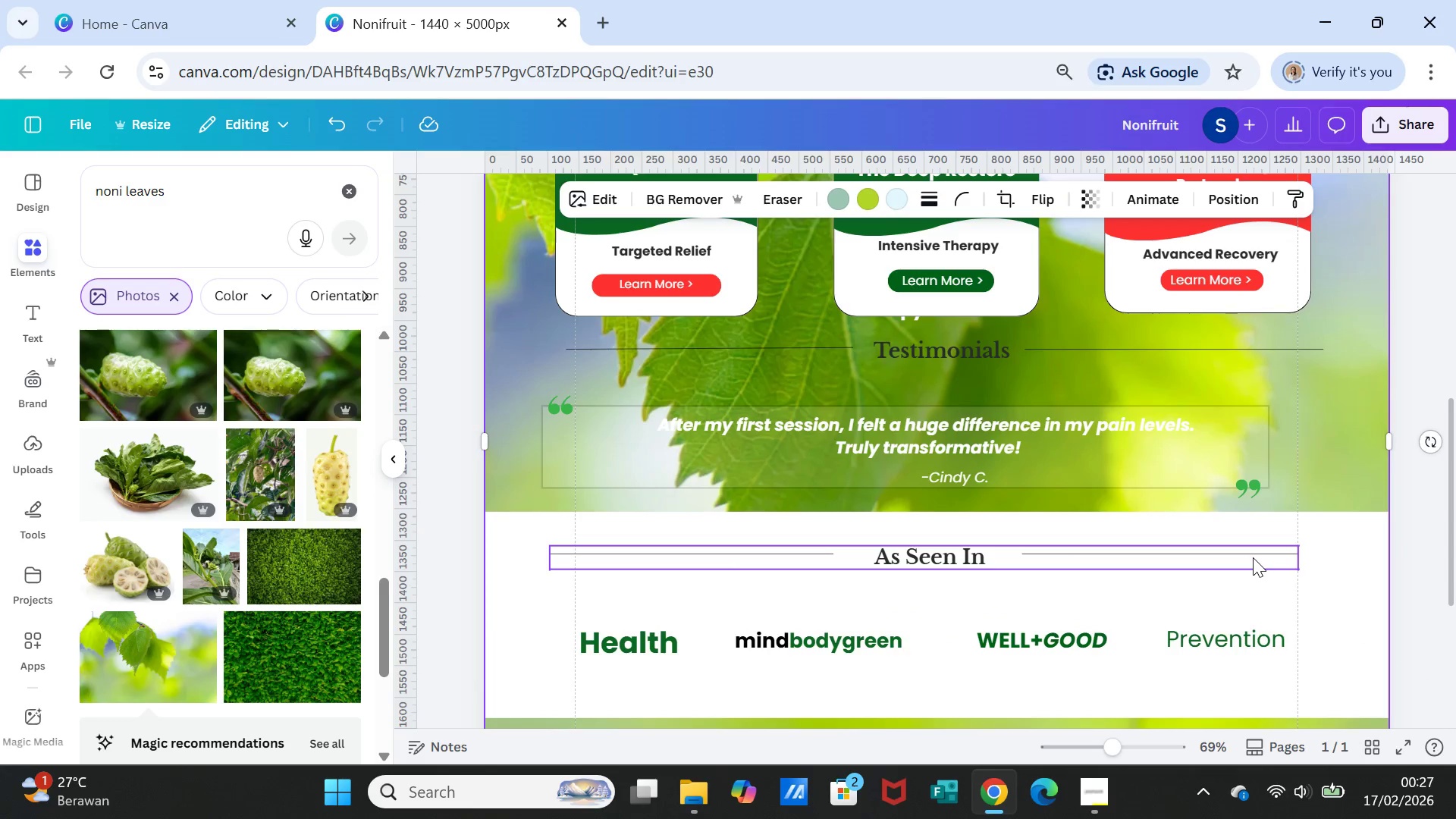 
double_click([1253, 557])
 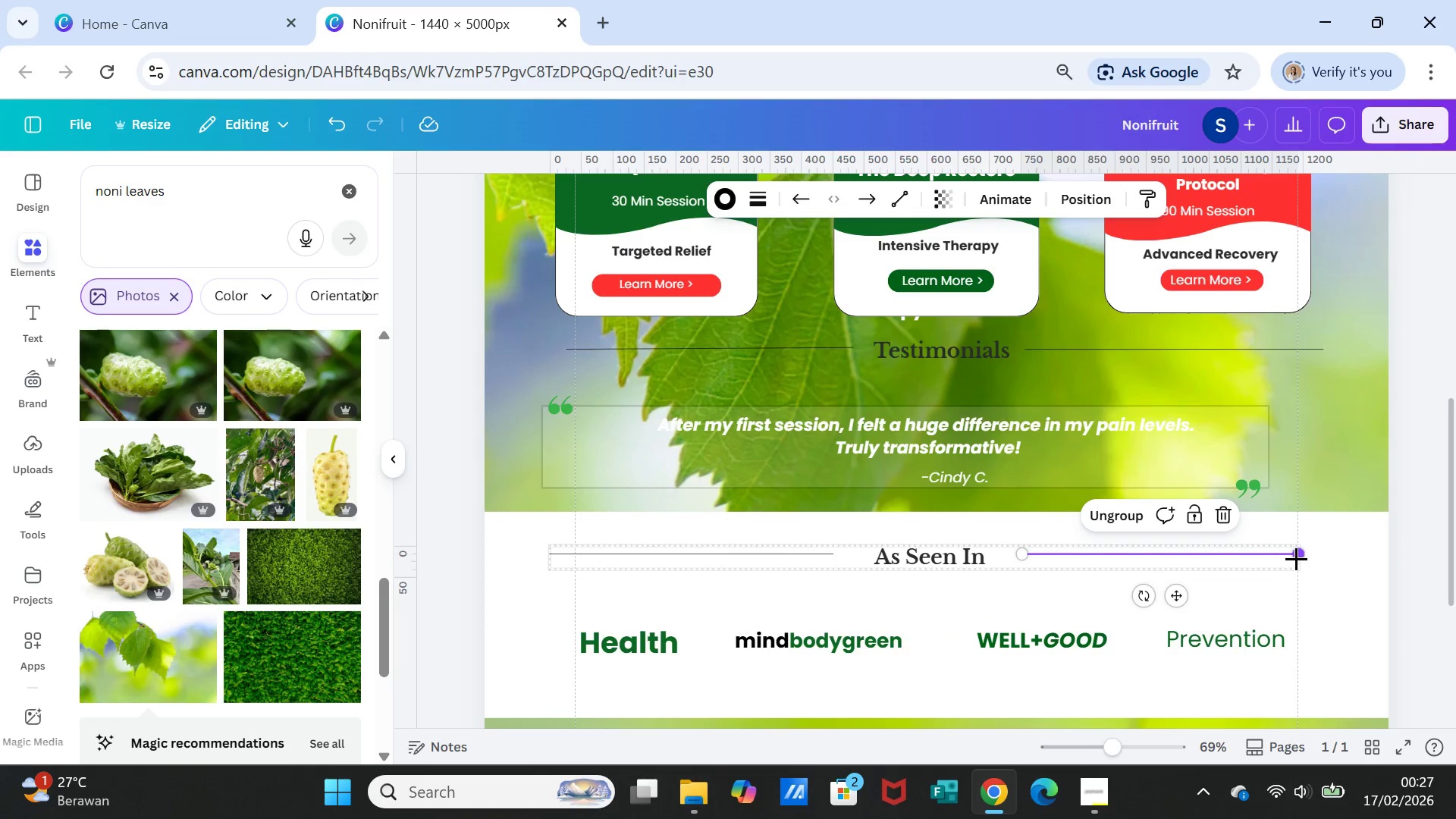 
left_click_drag(start_coordinate=[1296, 558], to_coordinate=[1320, 557])
 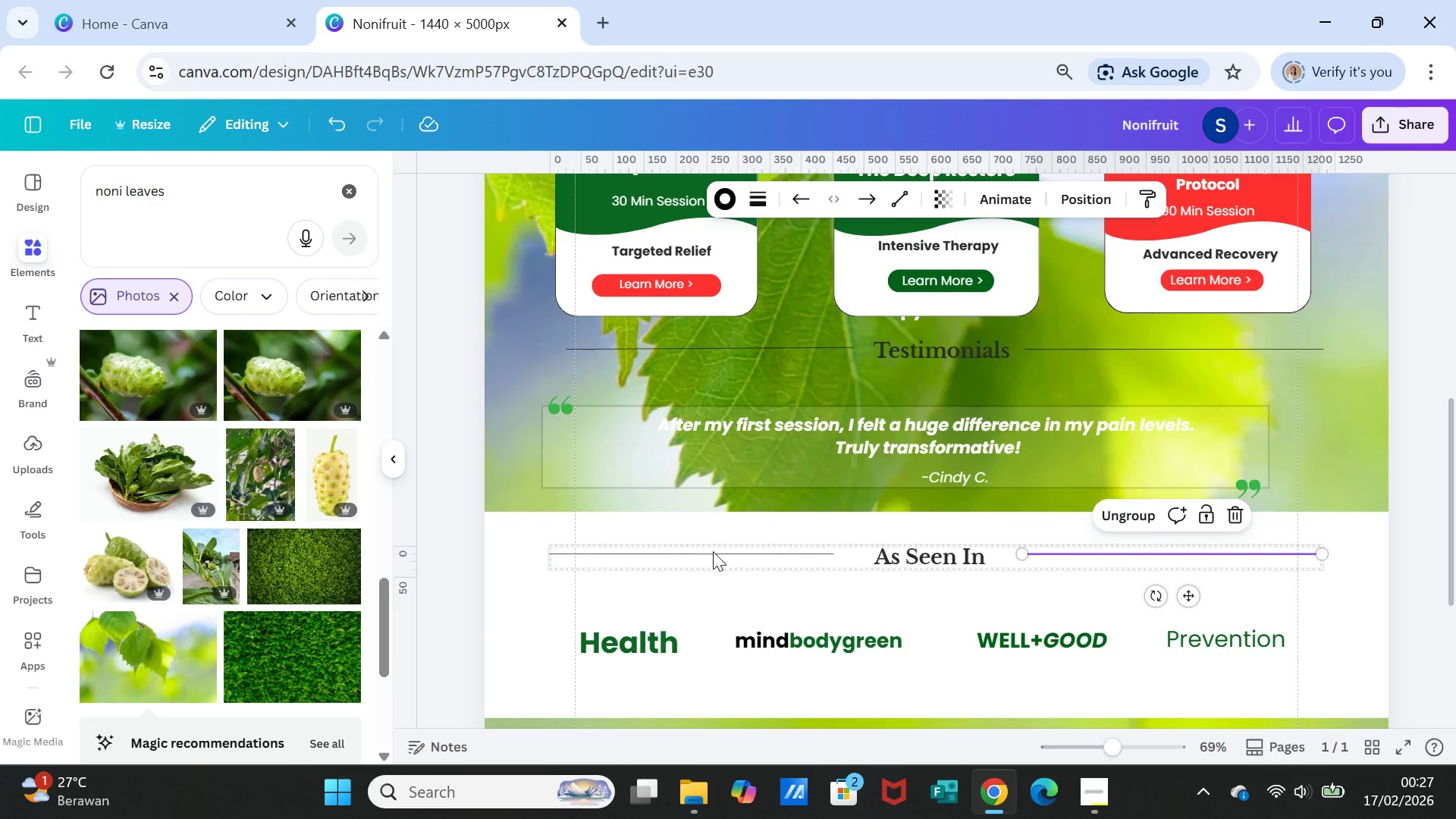 
left_click([718, 586])
 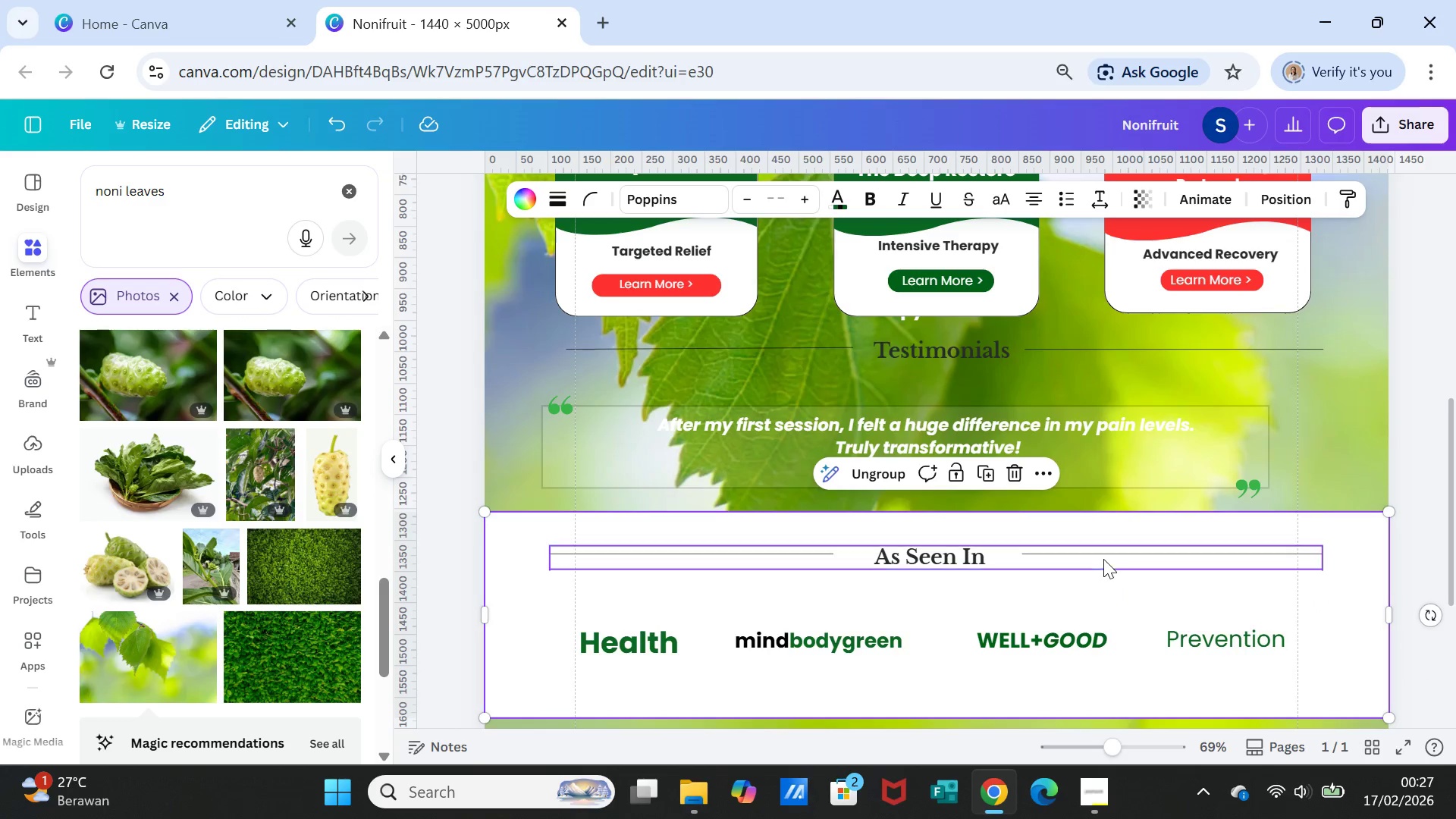 
double_click([1106, 551])
 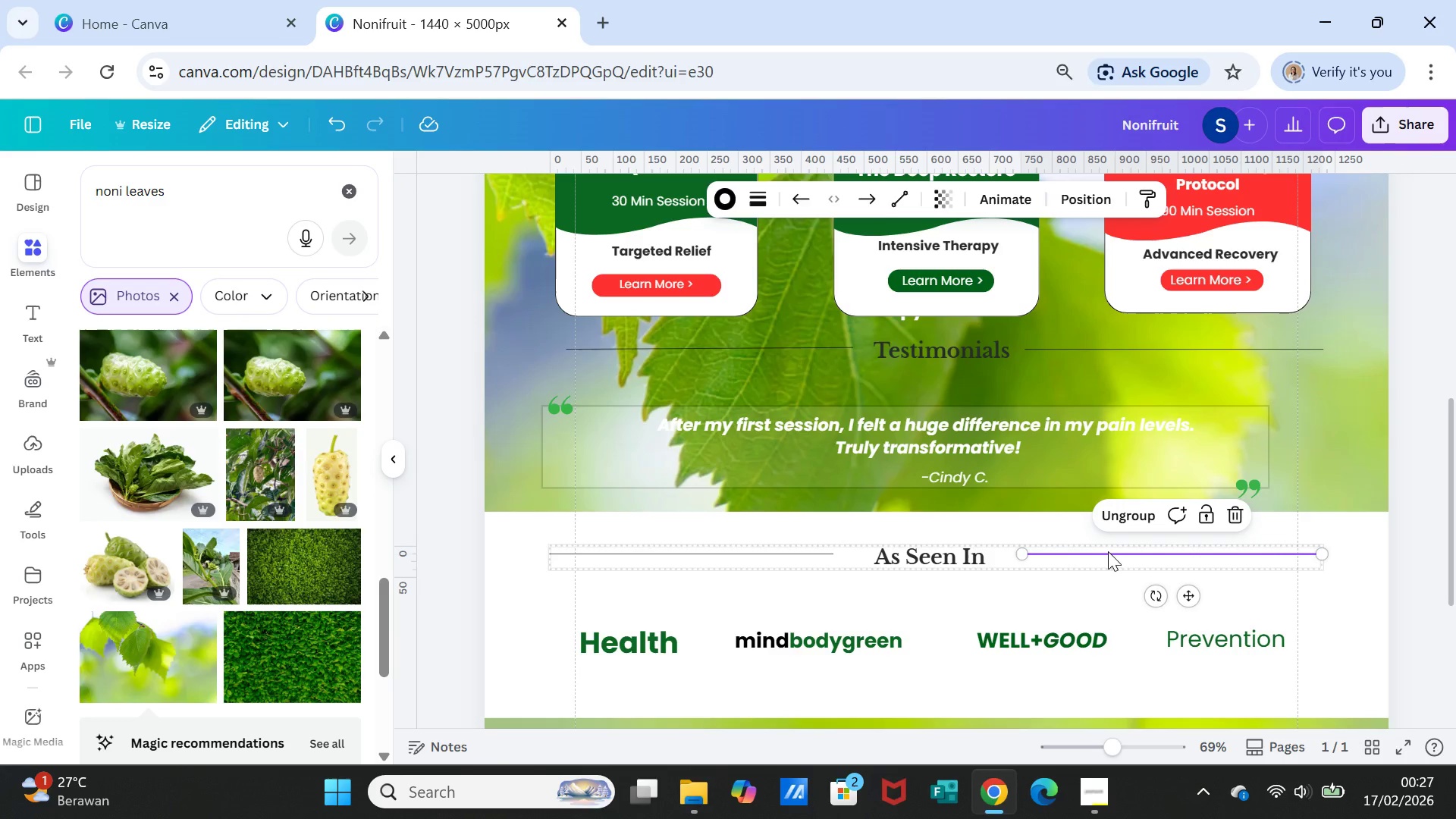 
left_click_drag(start_coordinate=[1108, 551], to_coordinate=[1111, 557])
 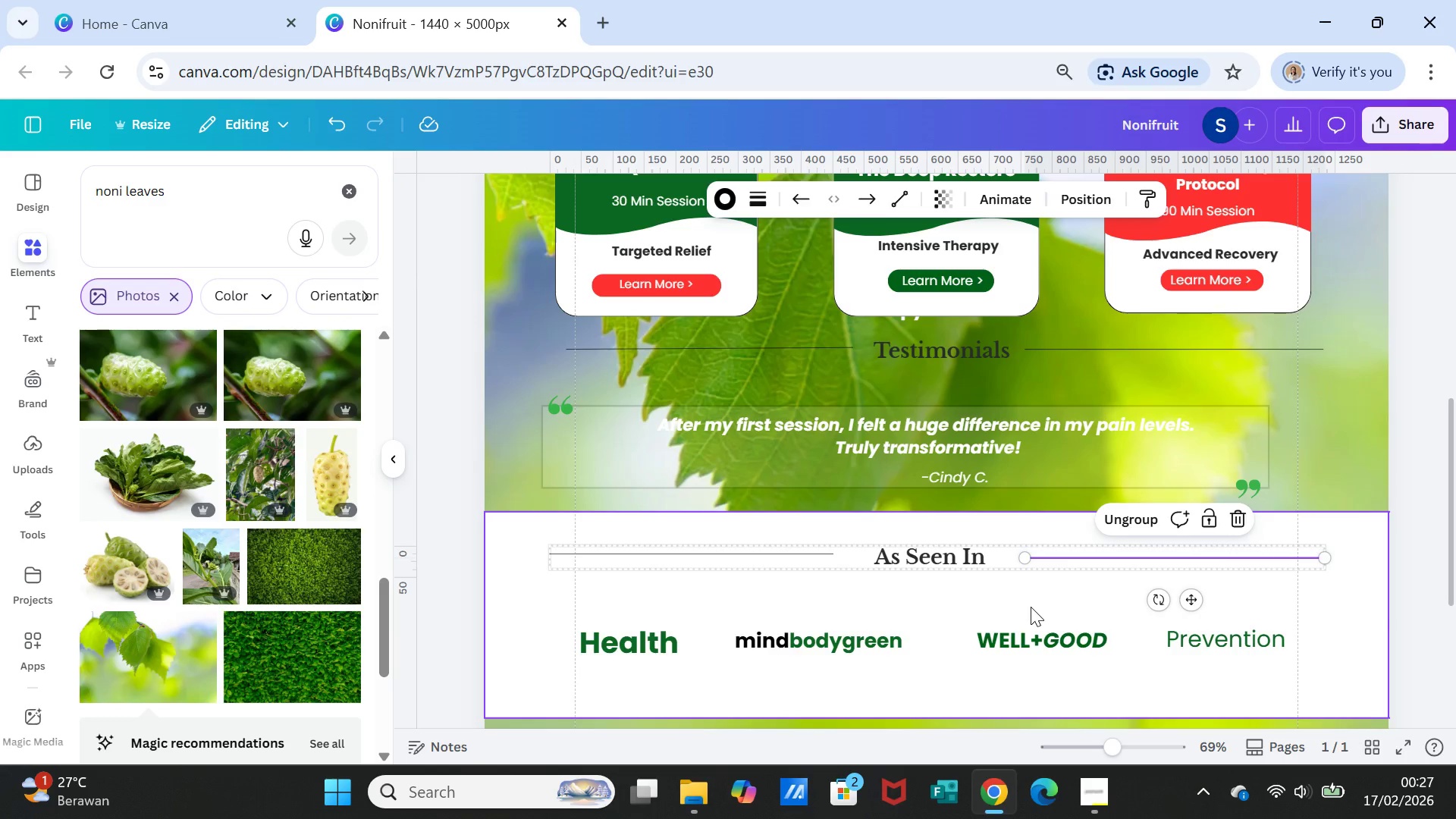 
left_click([1031, 607])
 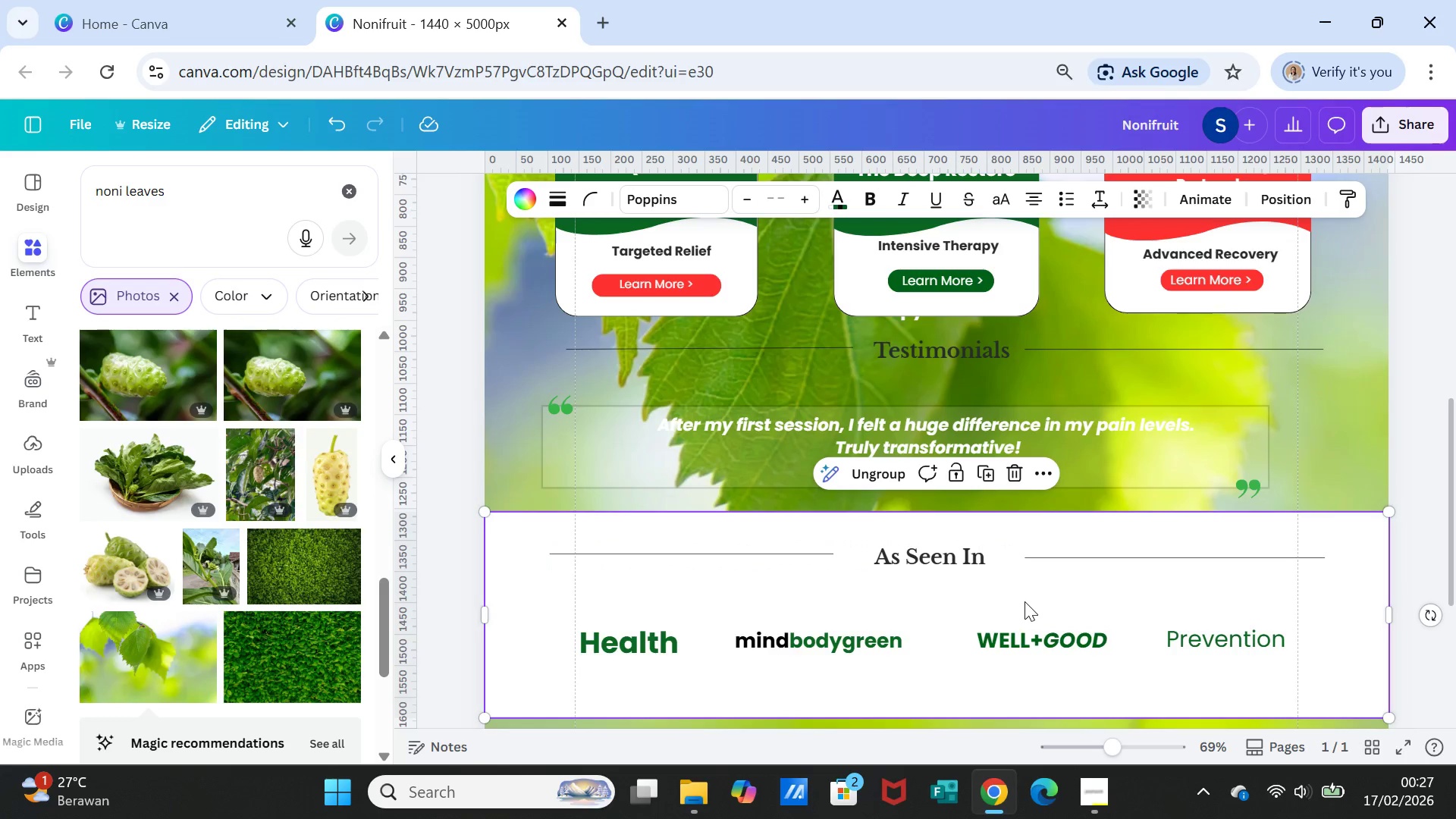 
scroll: coordinate [1013, 579], scroll_direction: up, amount: 5.0
 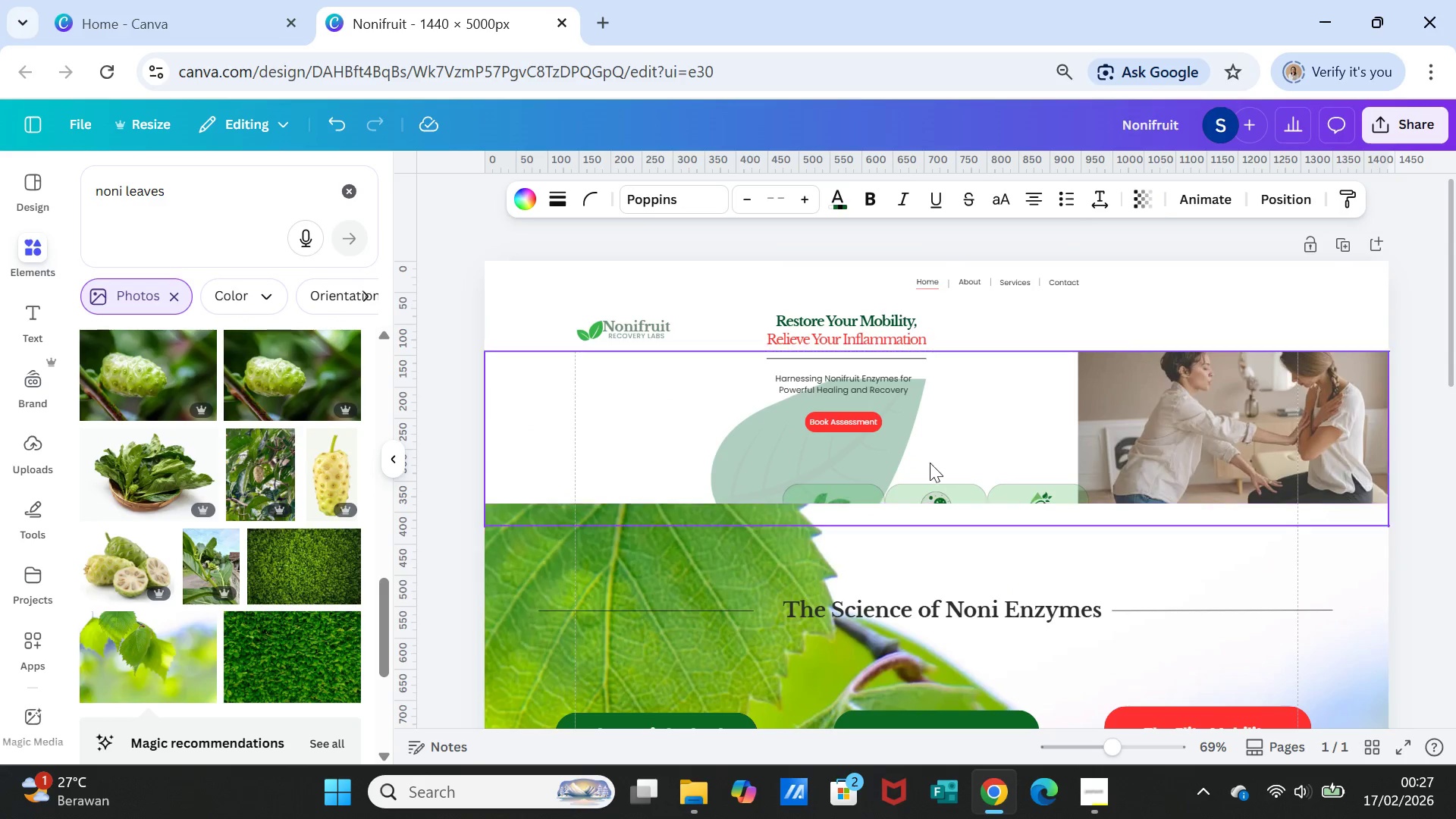 
left_click([917, 437])
 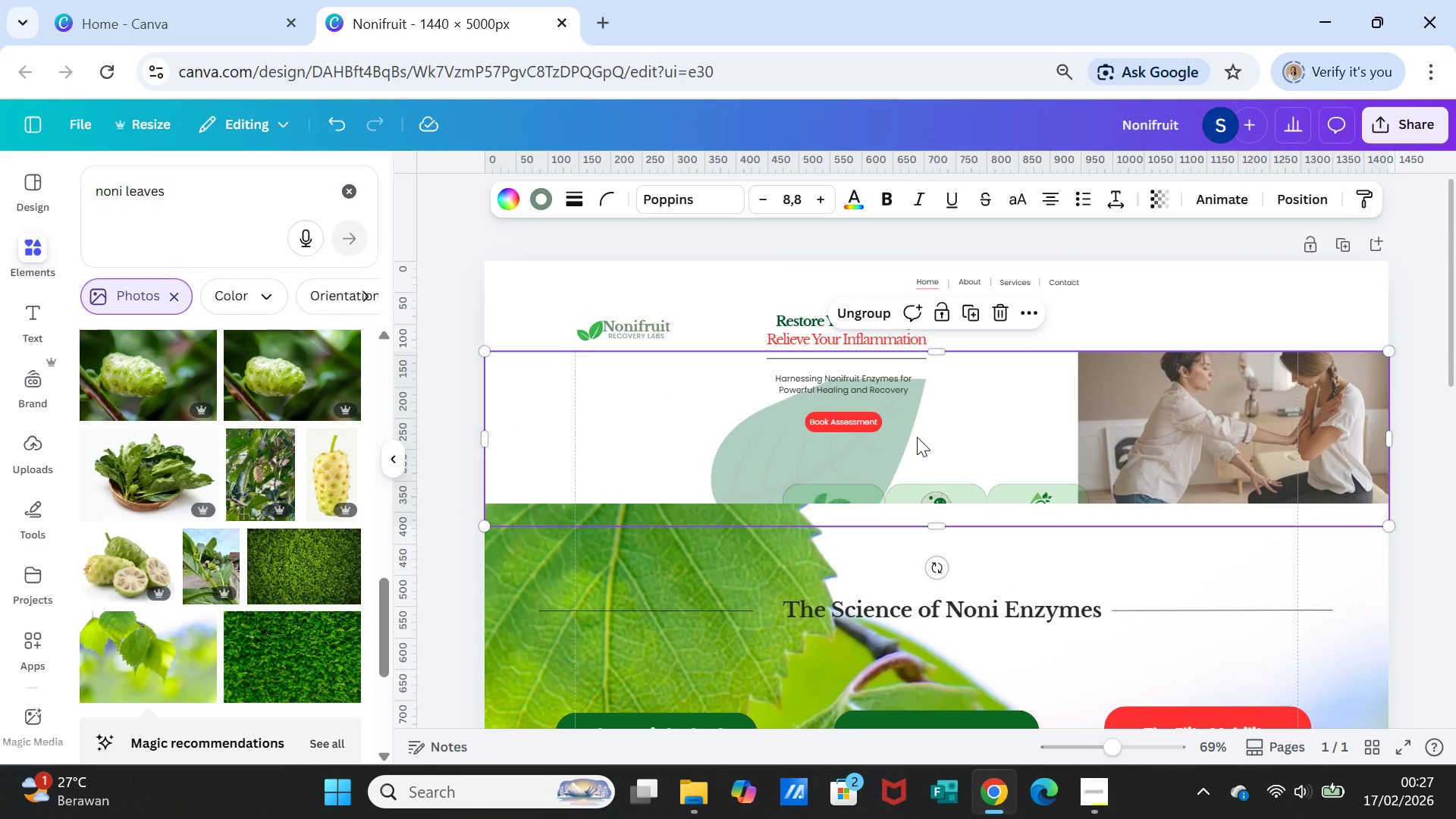 
key(Delete)
 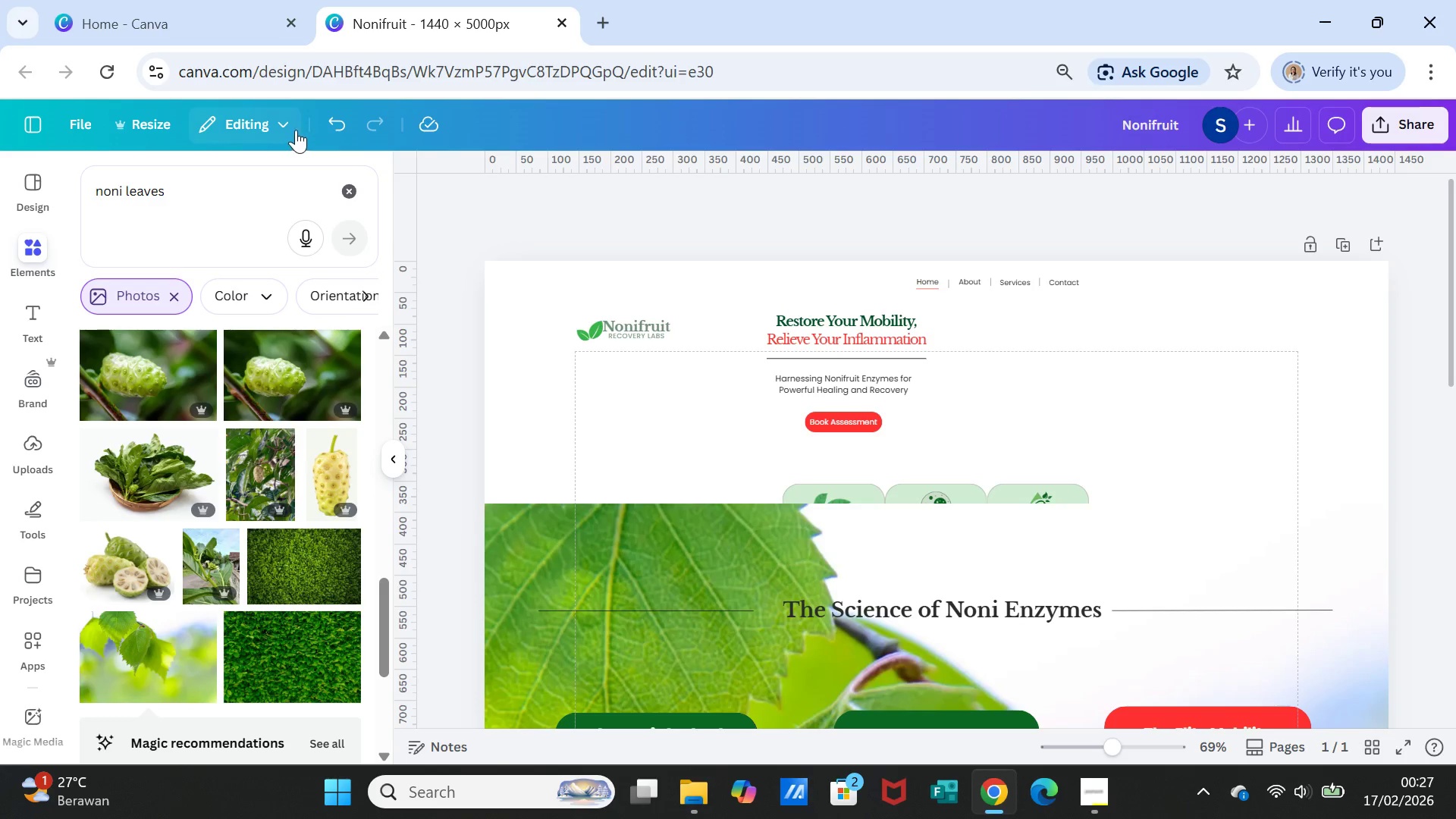 
left_click([331, 121])
 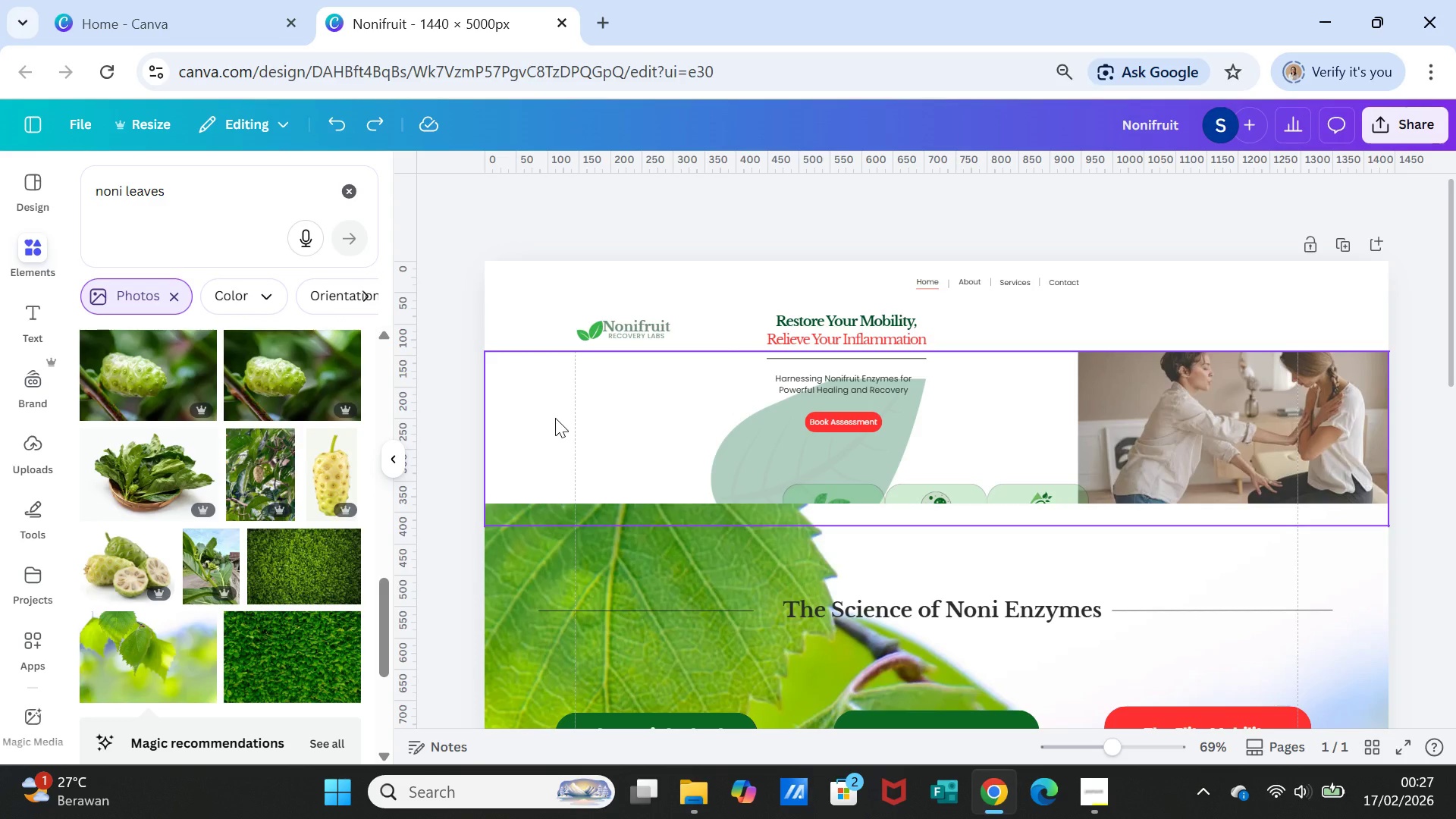 
left_click([1269, 444])
 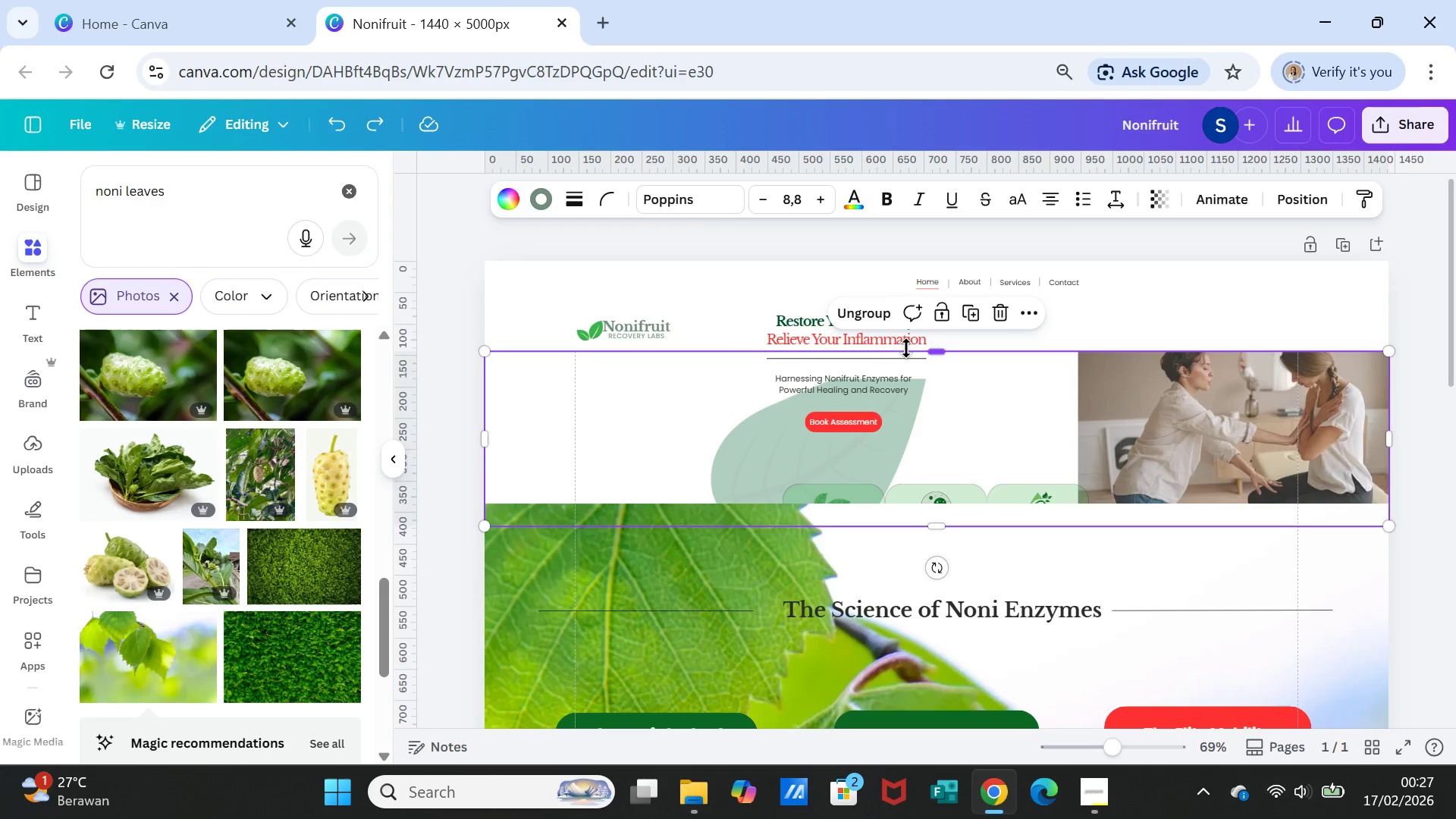 
left_click([861, 306])
 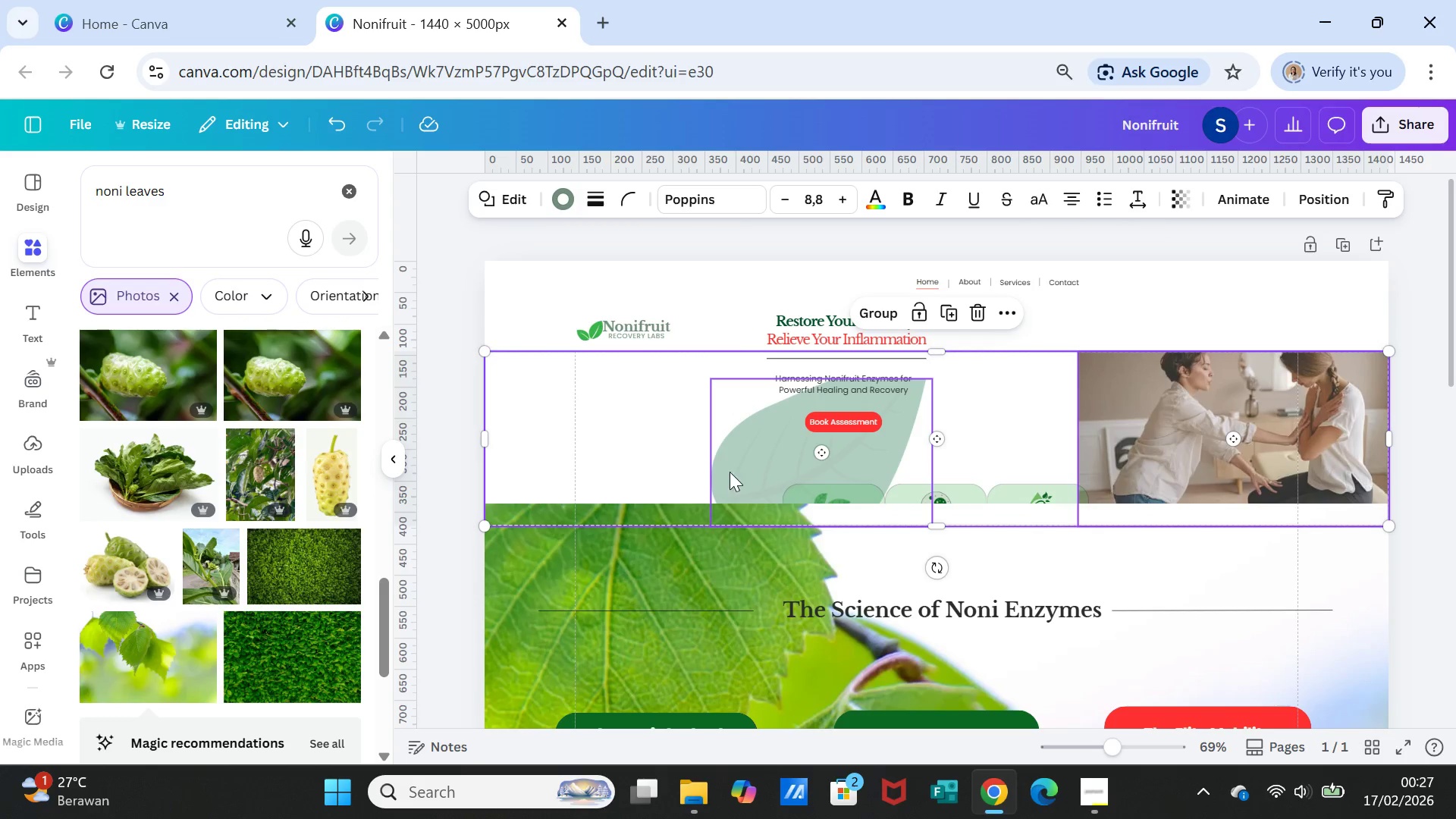 
left_click([736, 470])
 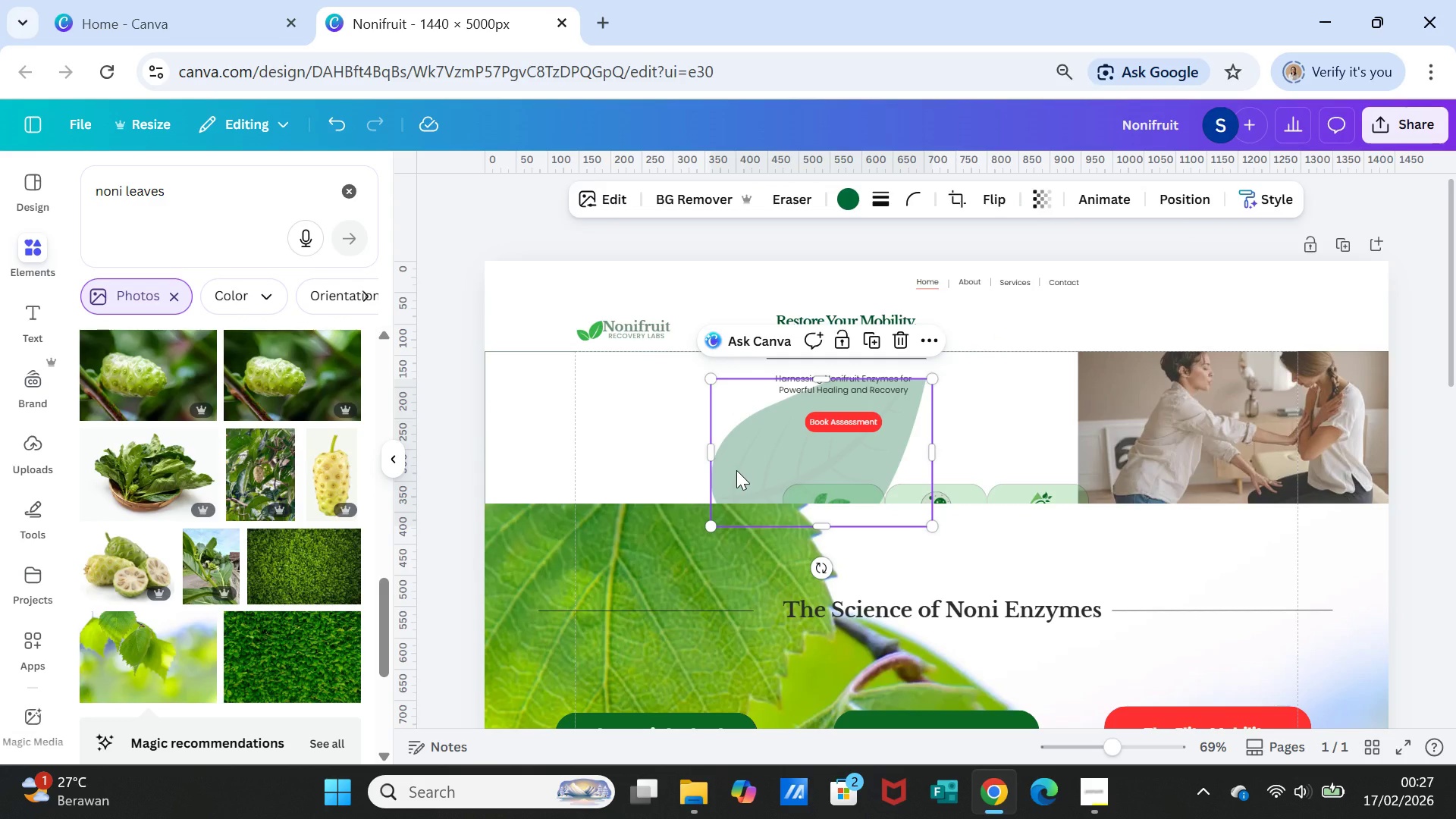 
key(Delete)
 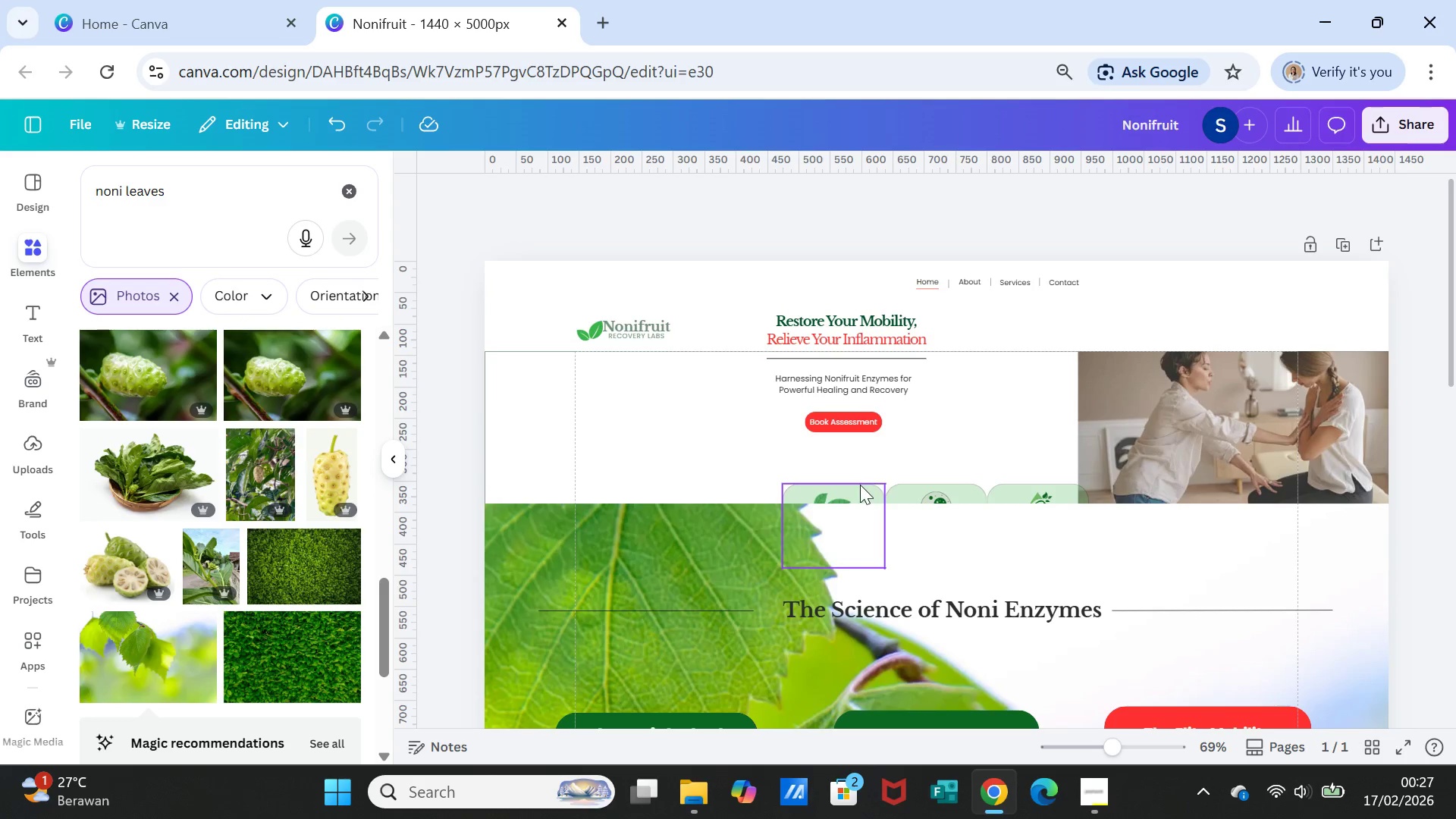 
wait(7.14)
 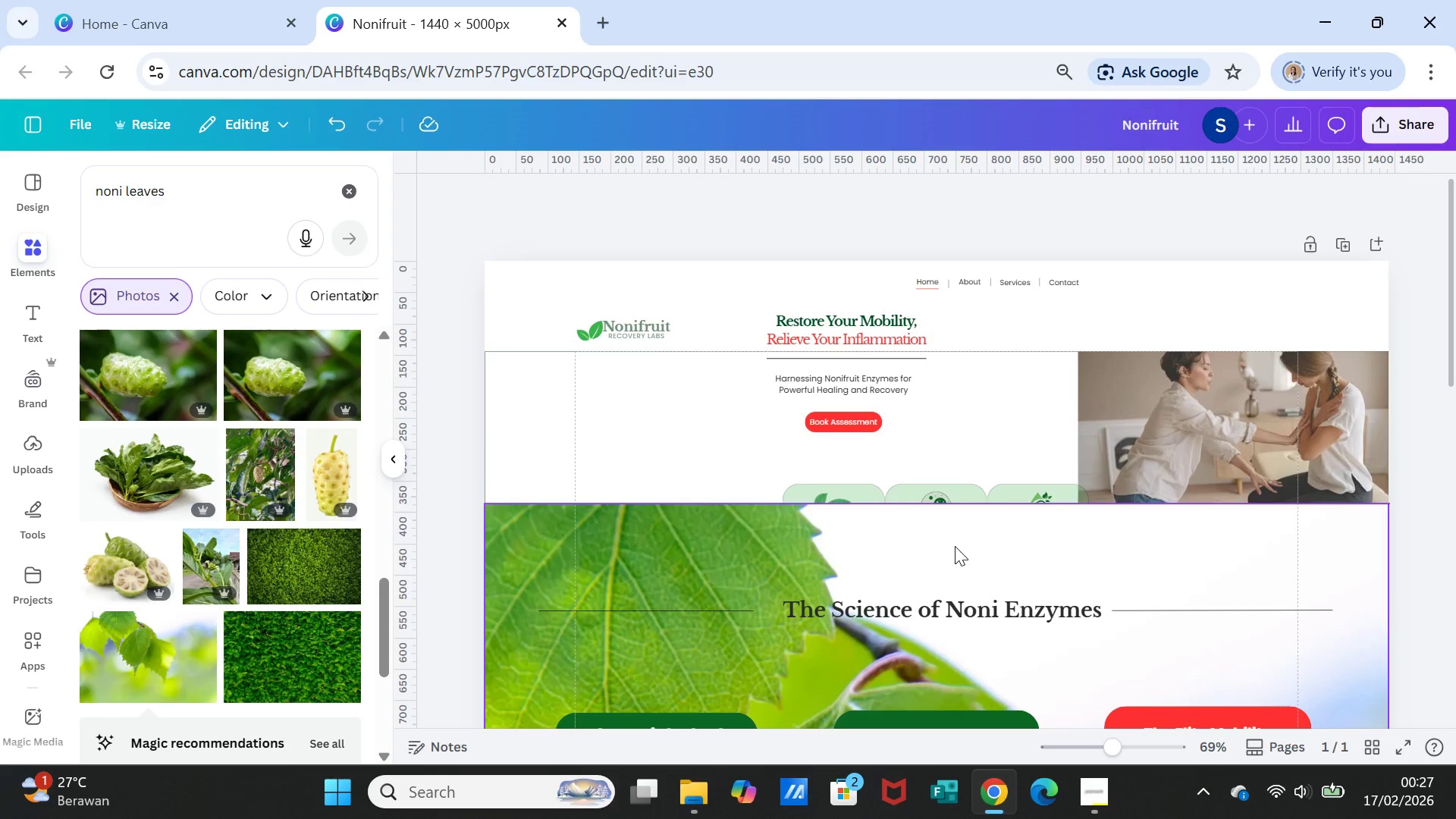 
scroll: coordinate [1066, 522], scroll_direction: down, amount: 1.0
 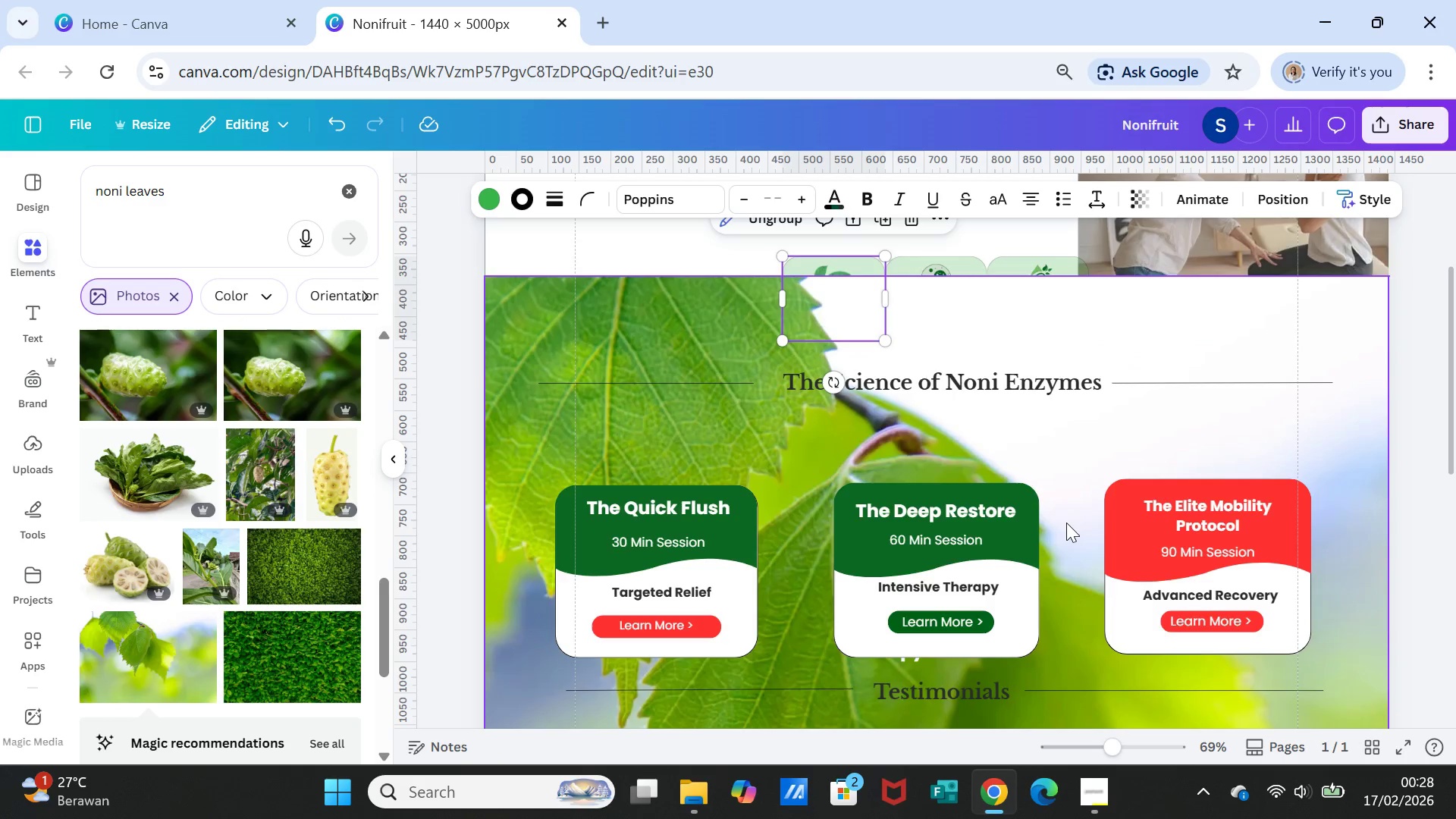 
scroll: coordinate [1066, 522], scroll_direction: up, amount: 2.0
 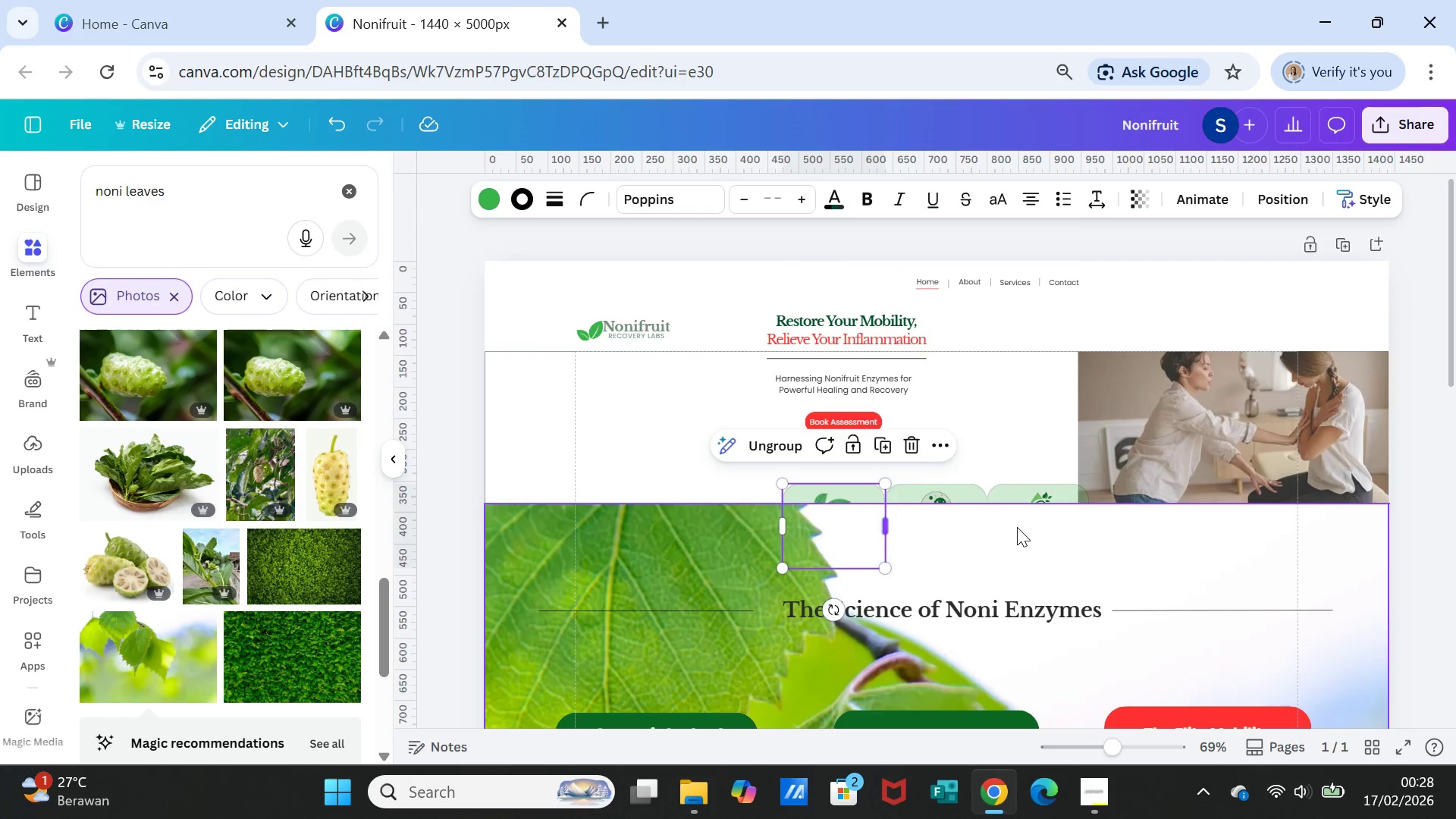 
scroll: coordinate [1134, 549], scroll_direction: down, amount: 1.0
 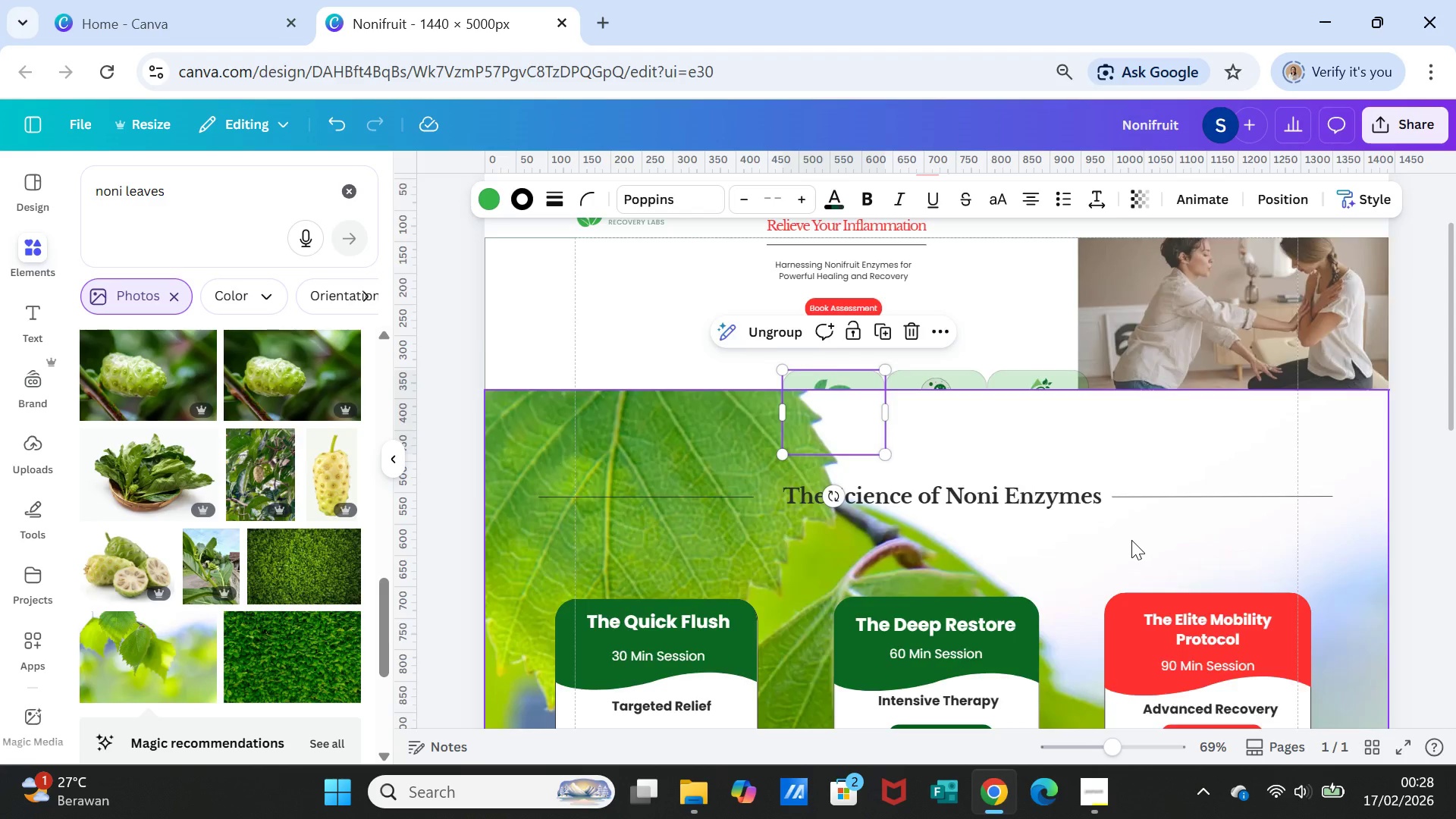 
scroll: coordinate [1131, 540], scroll_direction: up, amount: 1.0
 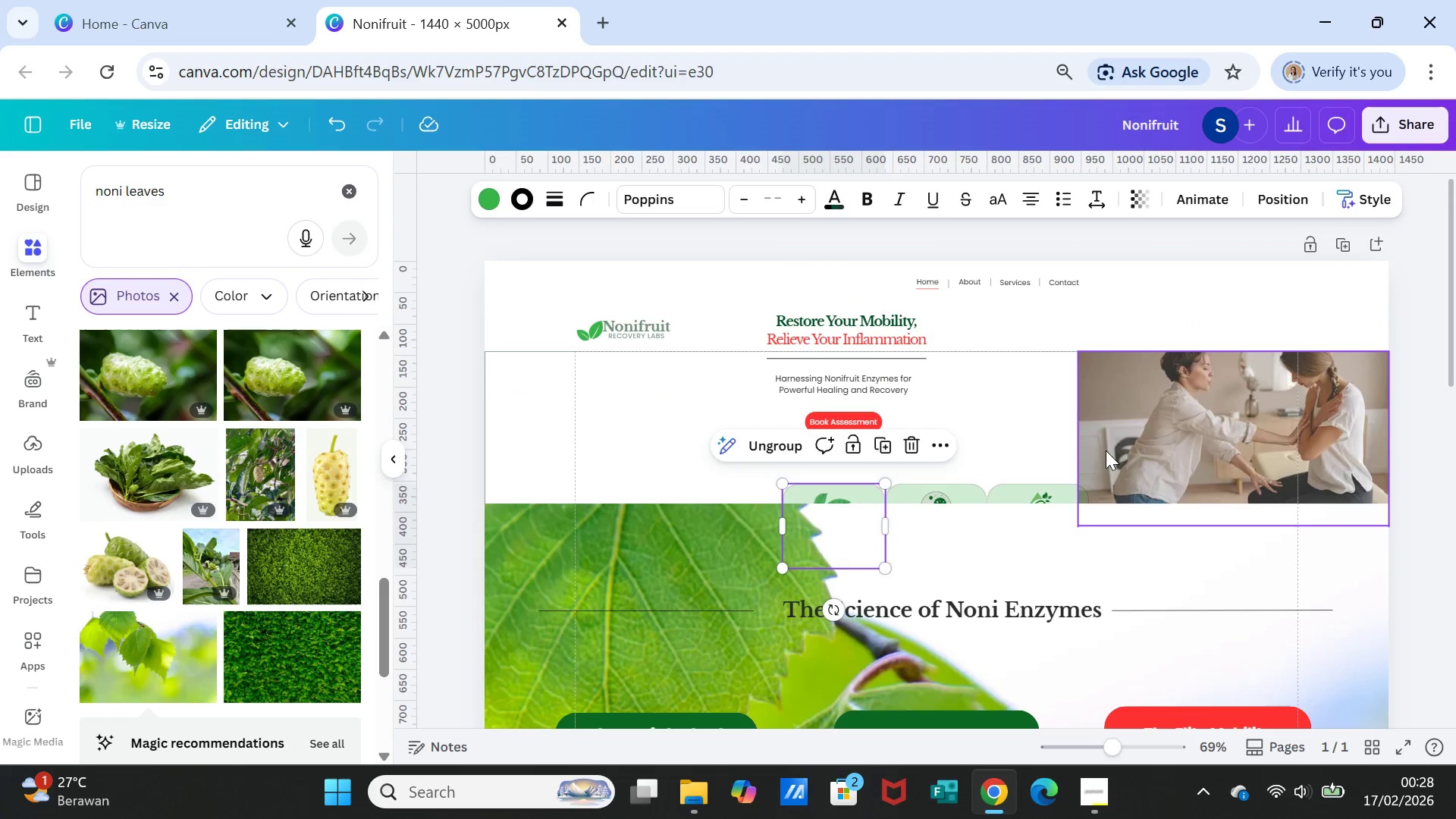 
scroll: coordinate [934, 516], scroll_direction: down, amount: 2.0
 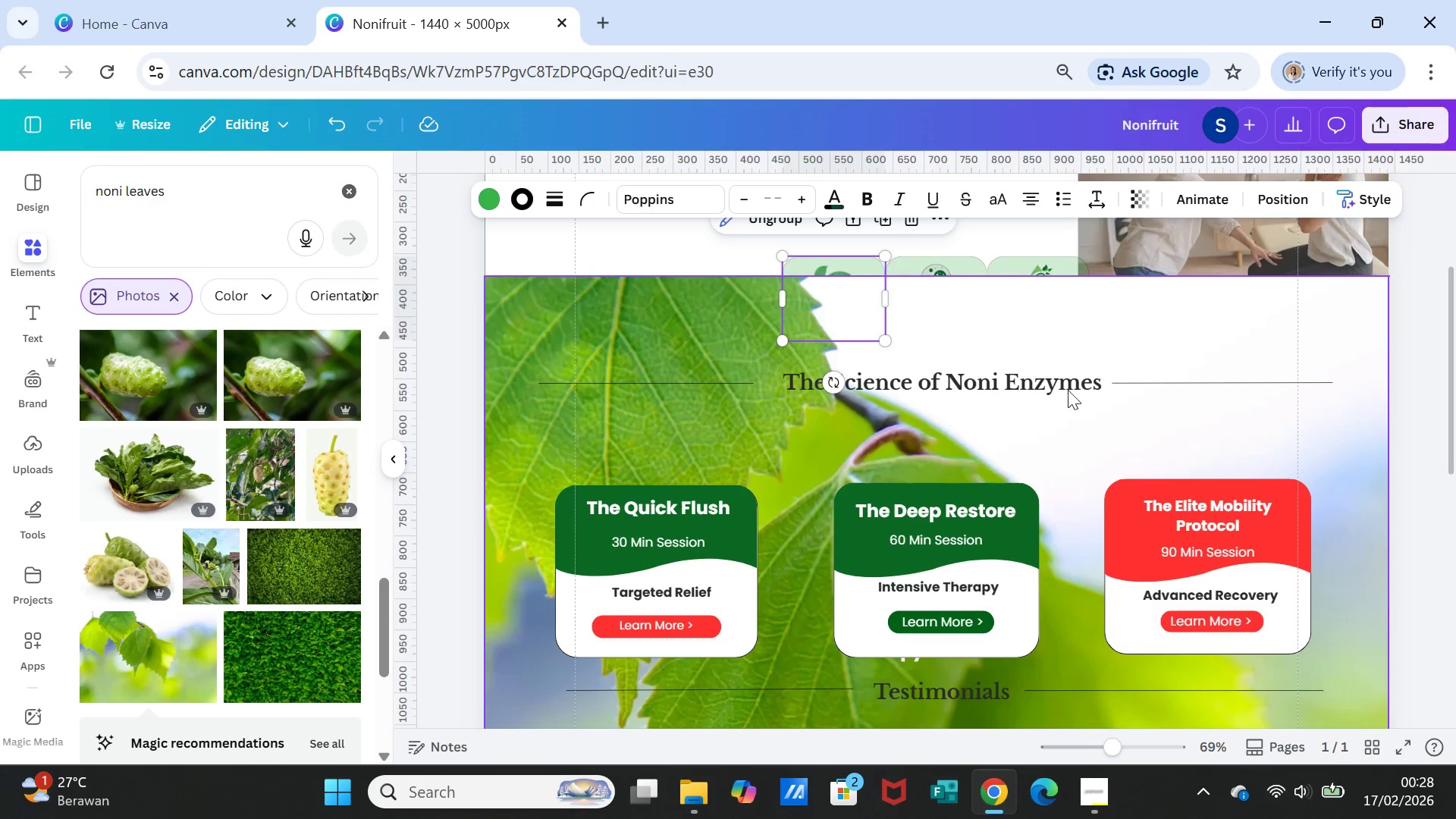 
left_click_drag(start_coordinate=[1071, 382], to_coordinate=[1068, 394])
 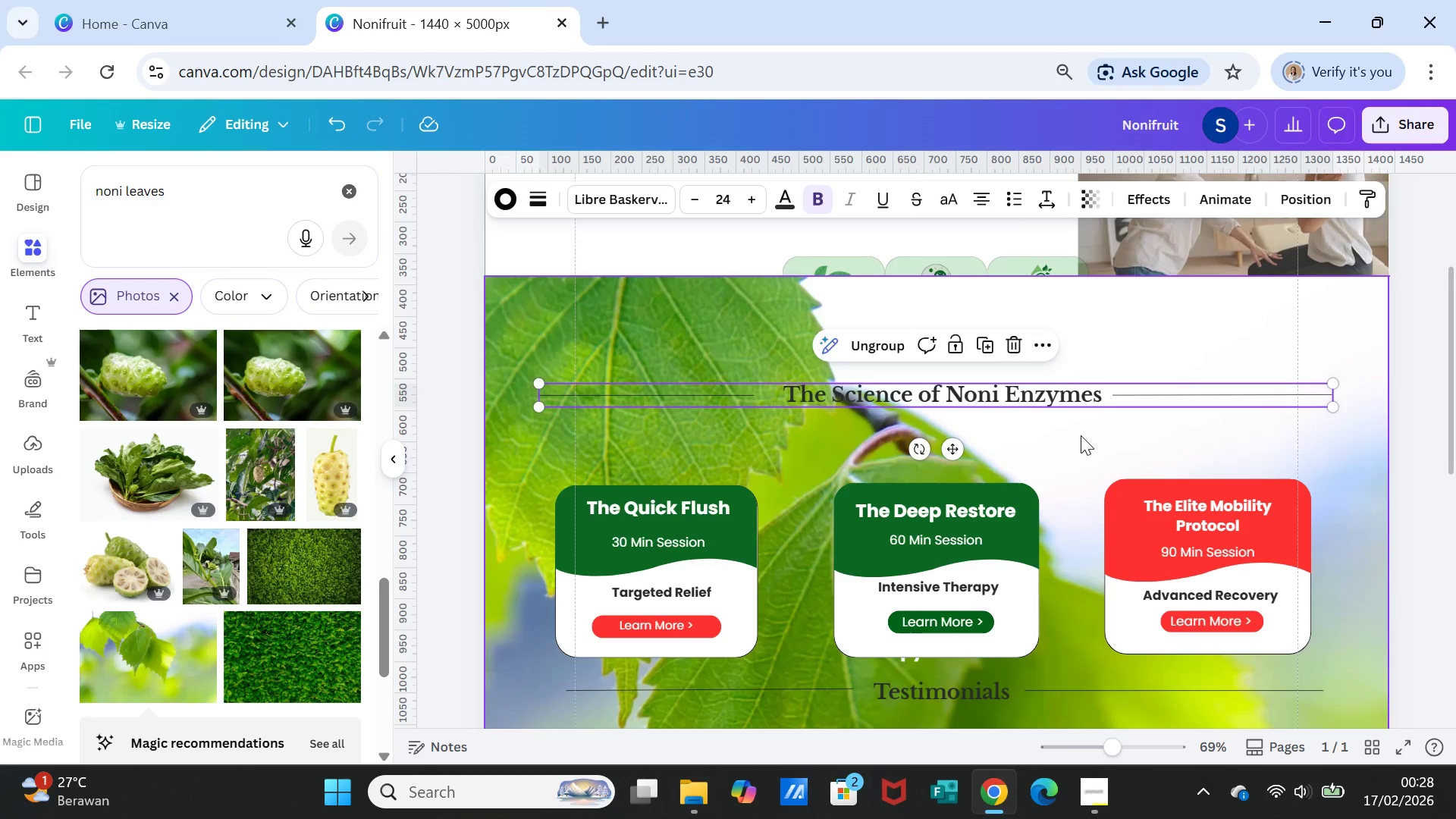 
left_click([1081, 435])
 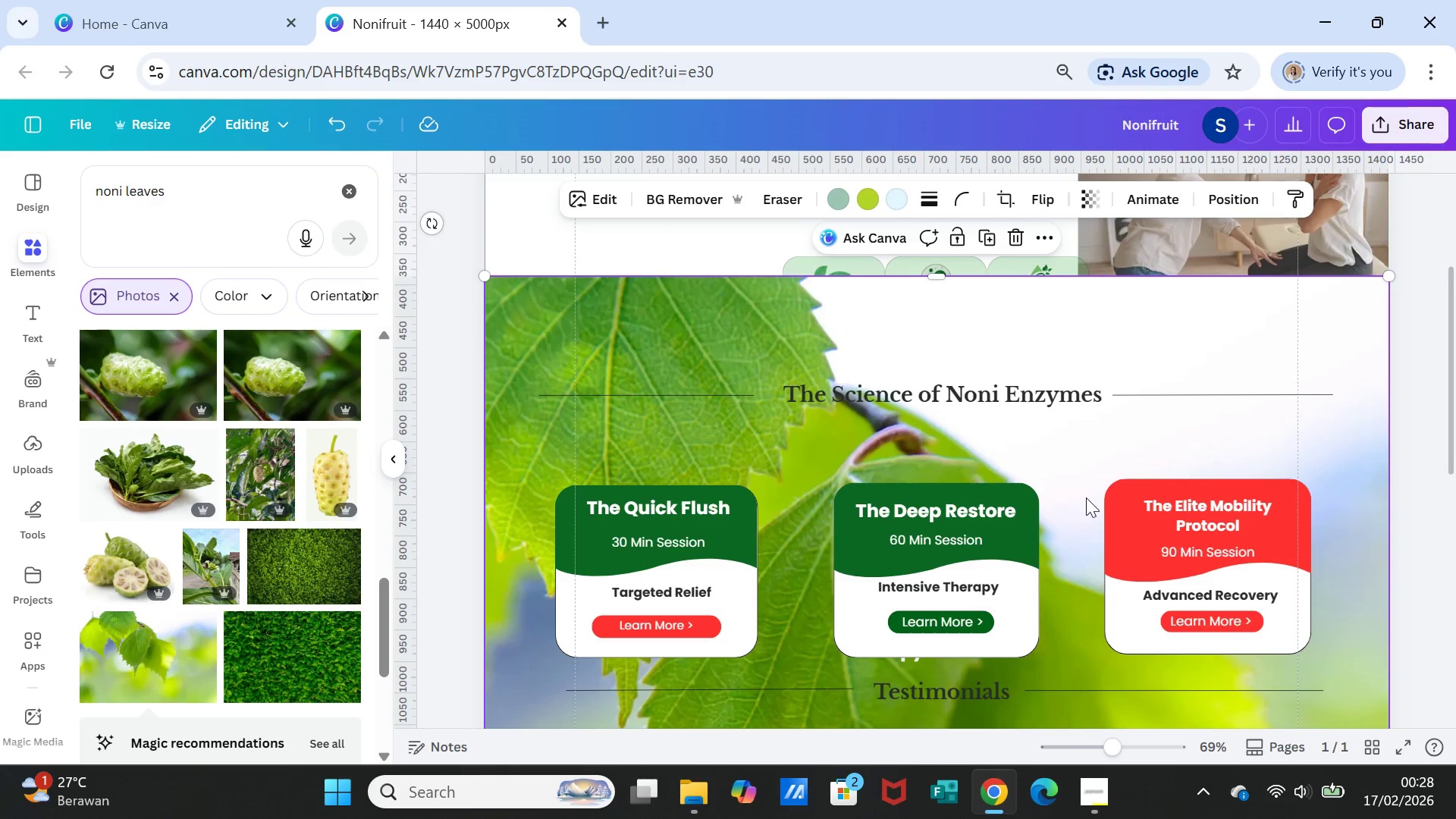 
scroll: coordinate [1069, 494], scroll_direction: down, amount: 3.0
 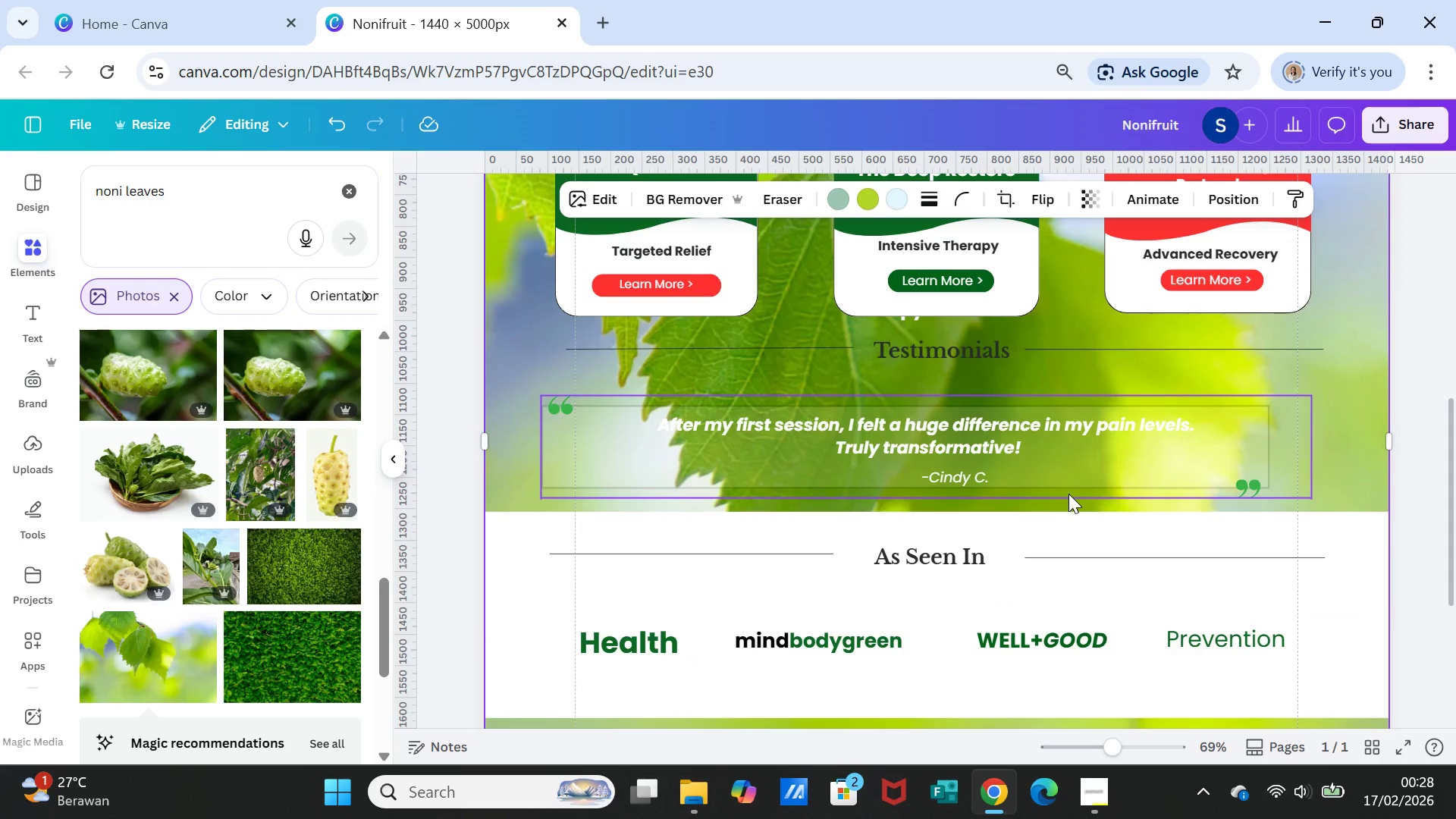 
scroll: coordinate [1068, 494], scroll_direction: up, amount: 1.0
 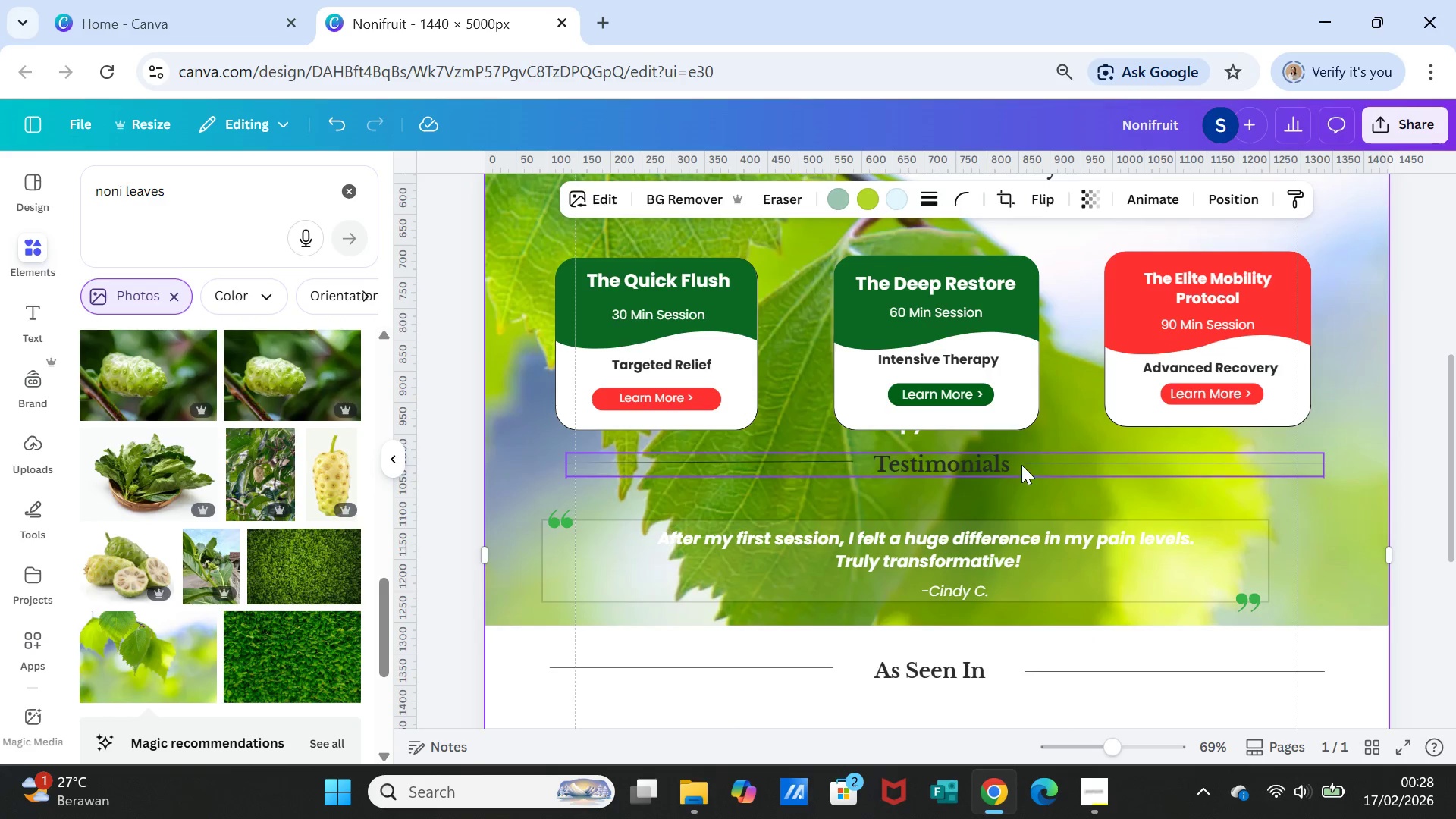 
left_click_drag(start_coordinate=[1021, 465], to_coordinate=[1022, 476])
 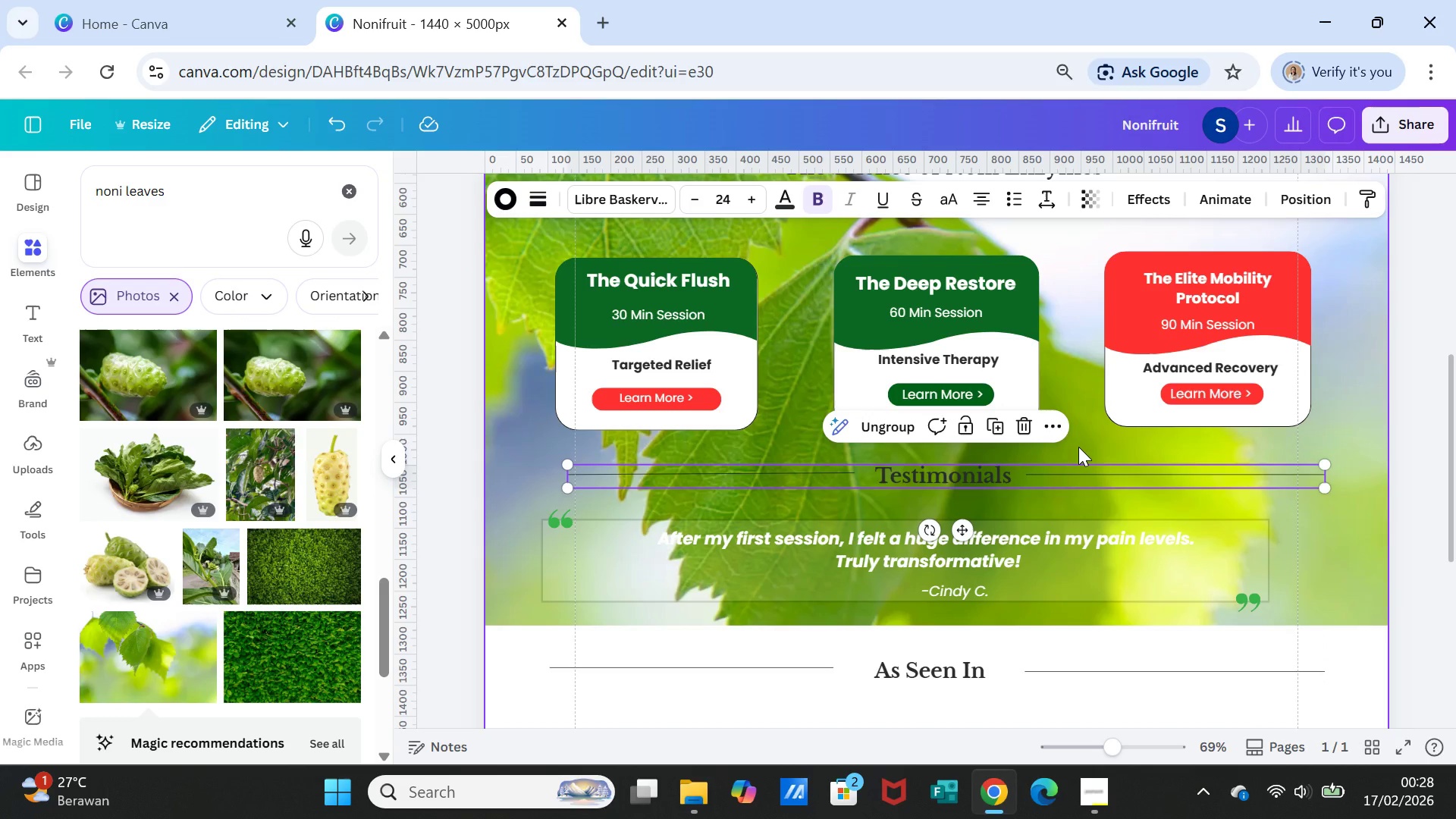 
wait(11.83)
 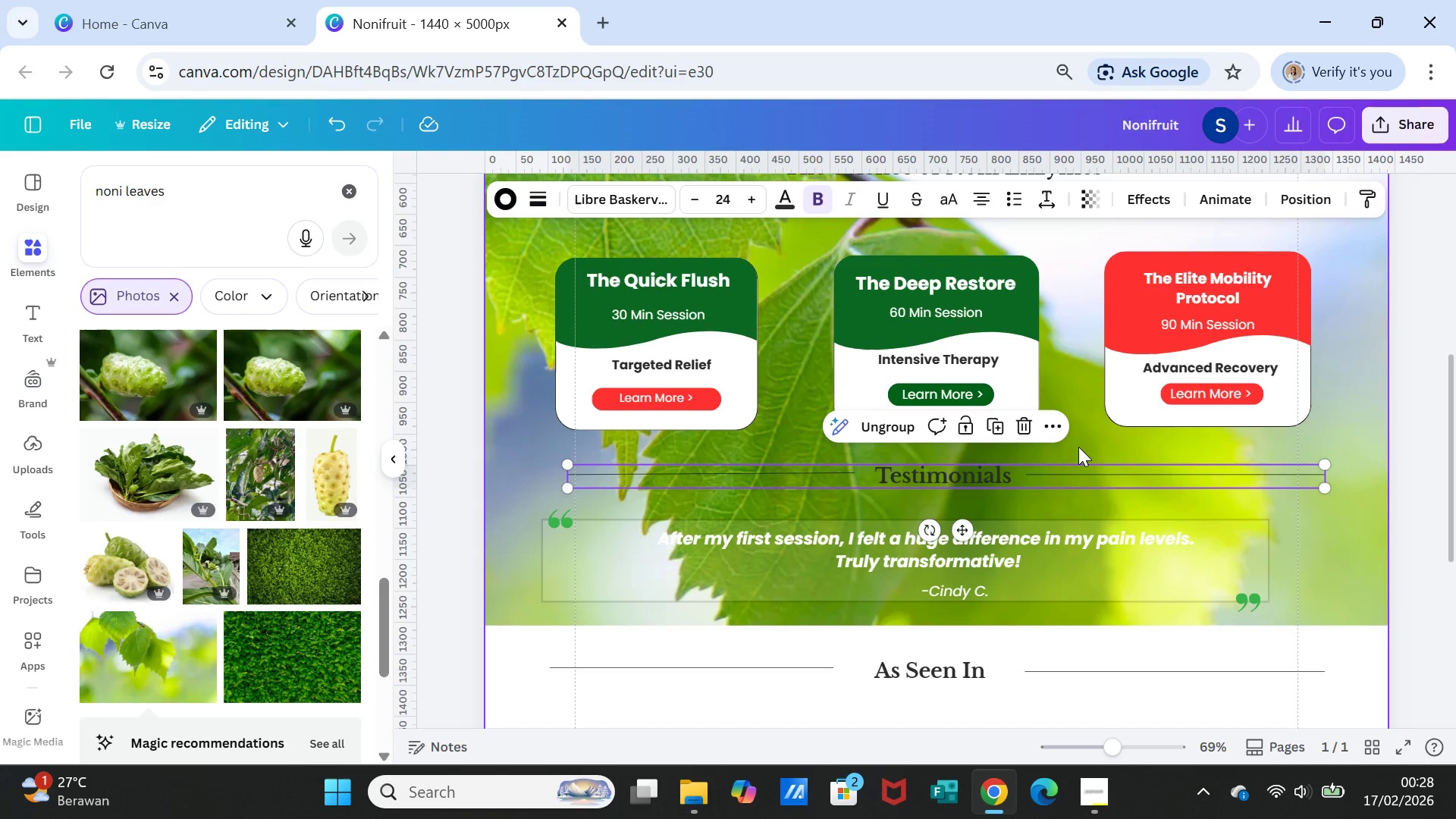 
left_click([1404, 574])
 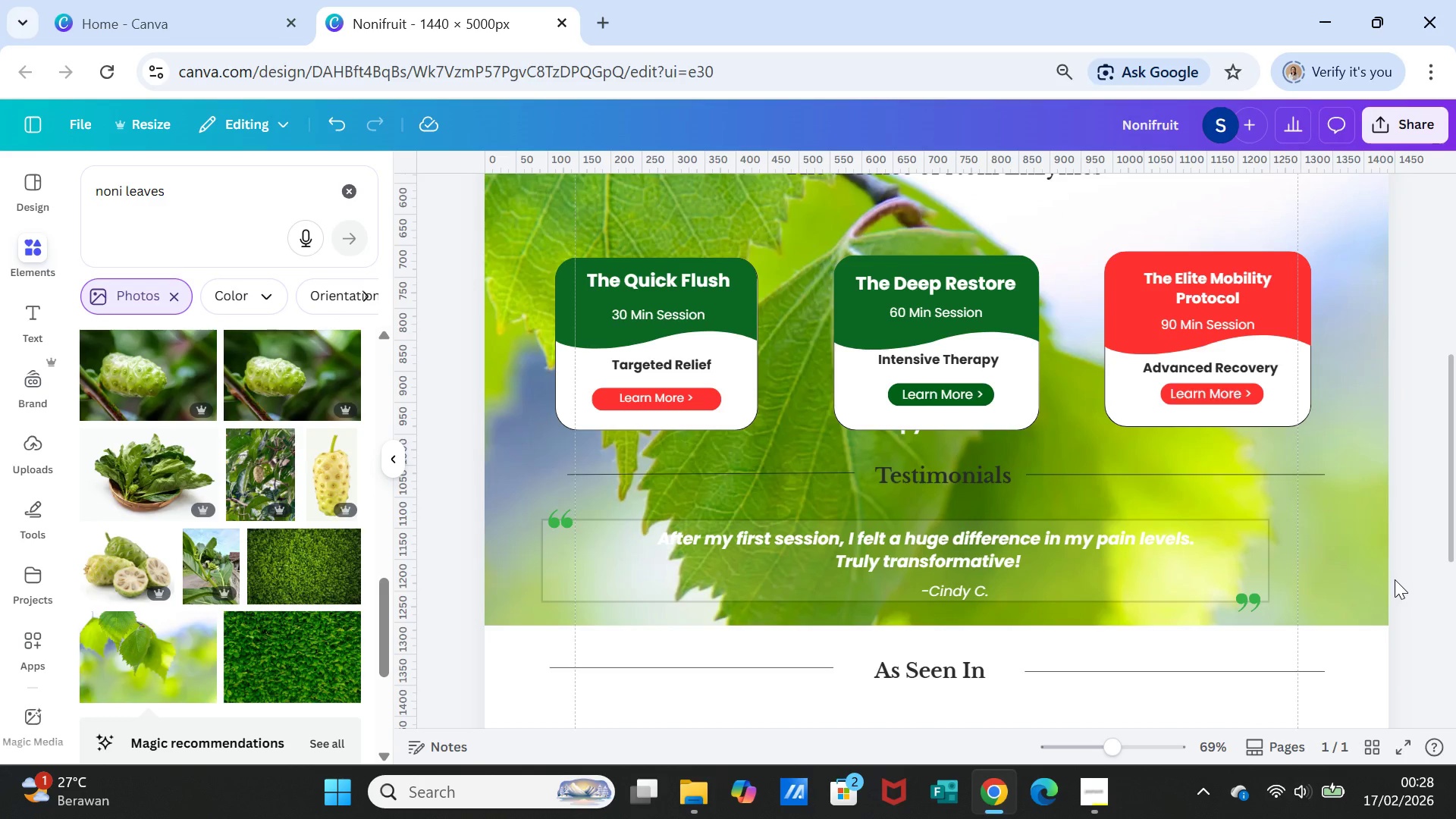 
wait(5.48)
 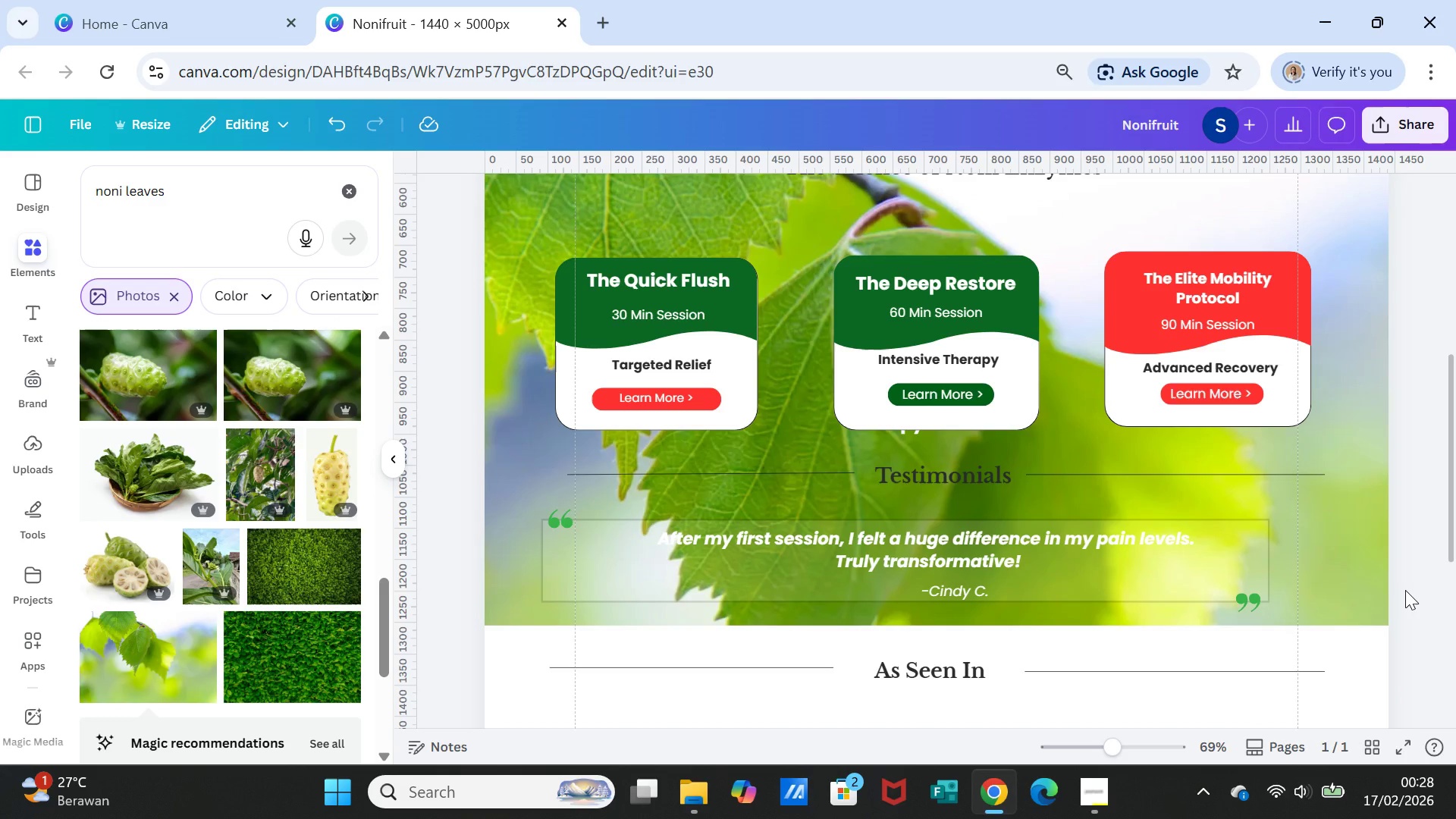 
left_click([927, 535])
 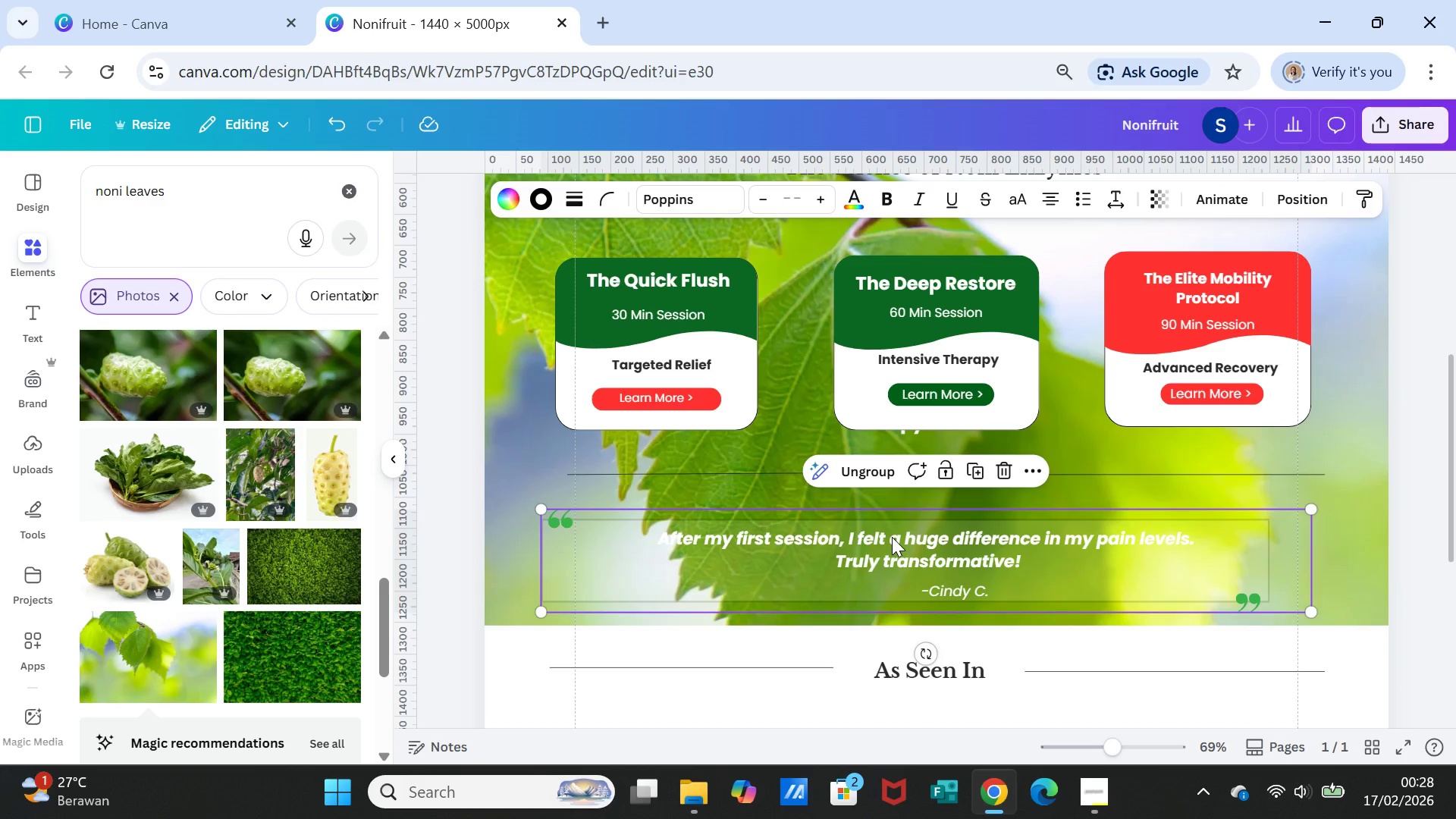 
left_click([892, 537])
 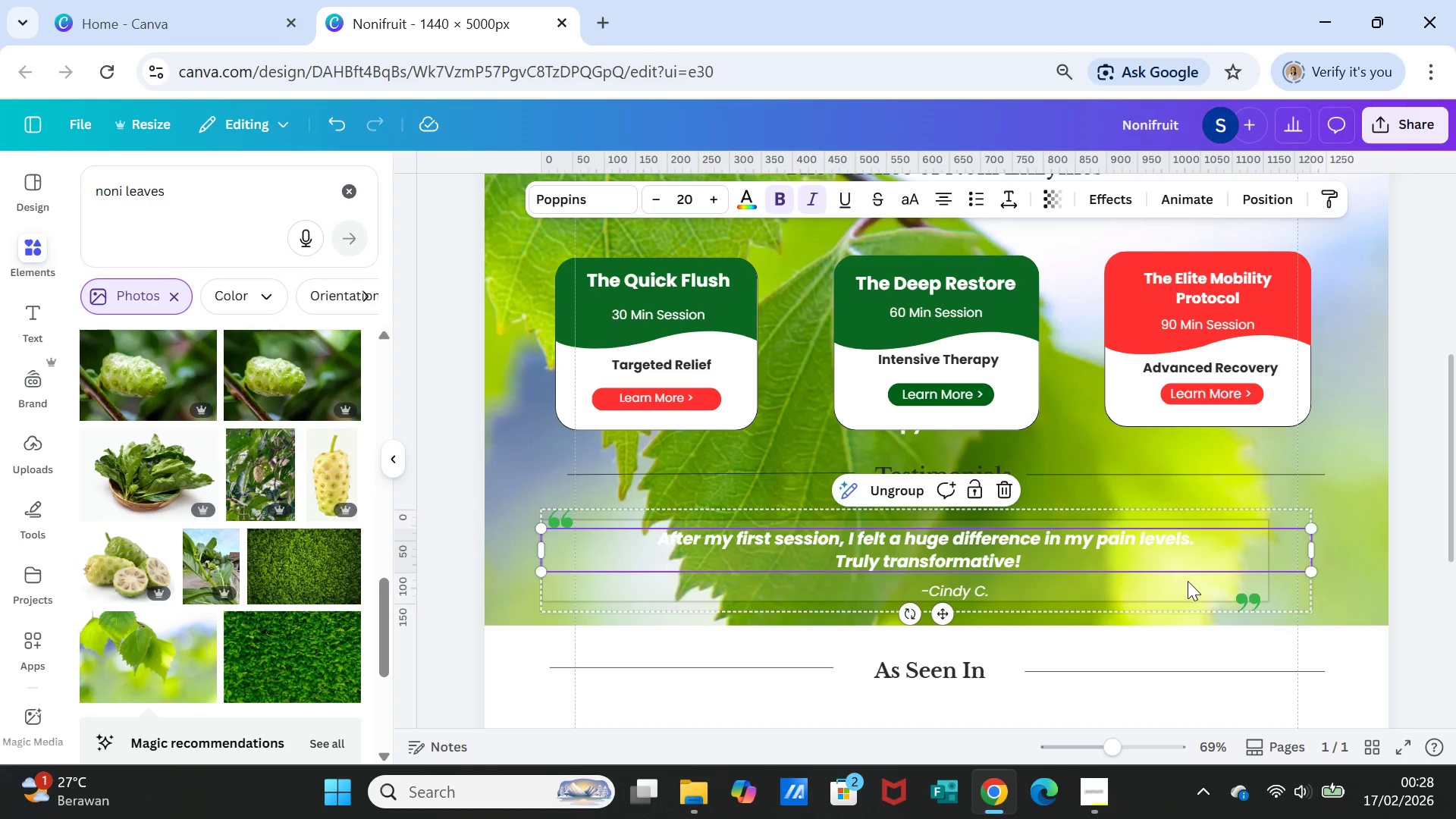 
left_click([1188, 581])
 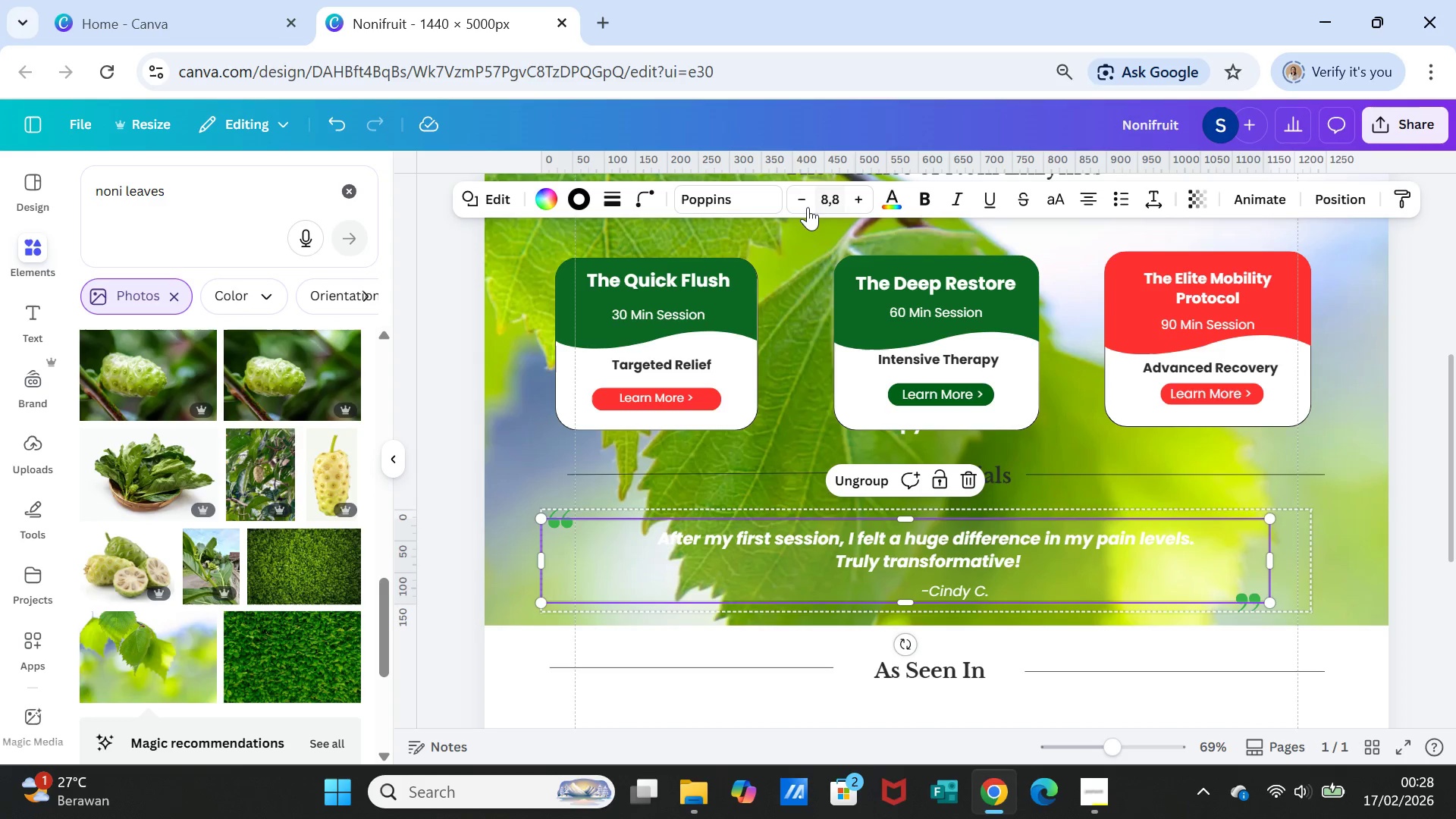 
left_click([1197, 190])
 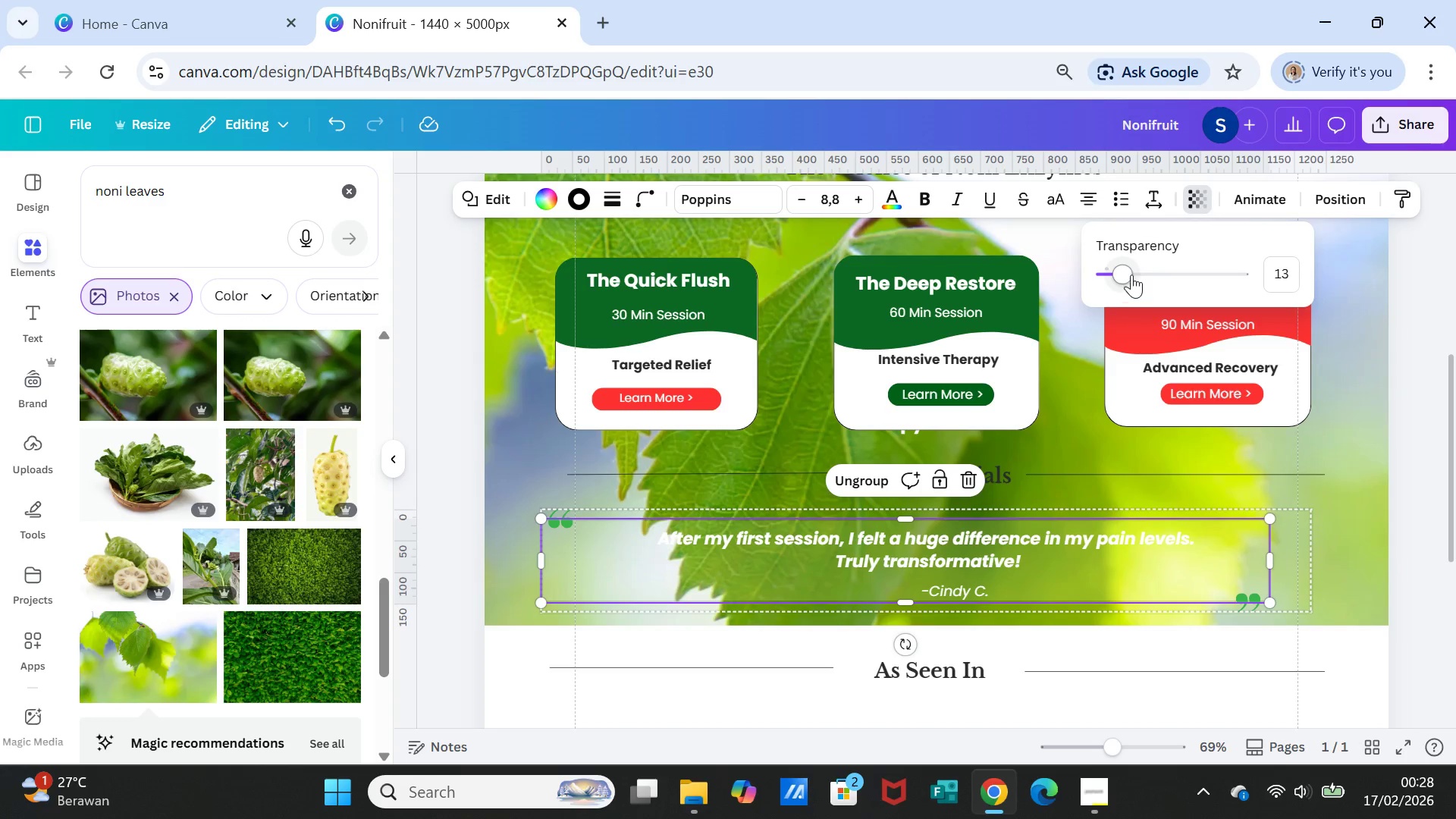 
left_click_drag(start_coordinate=[1130, 266], to_coordinate=[1187, 267])
 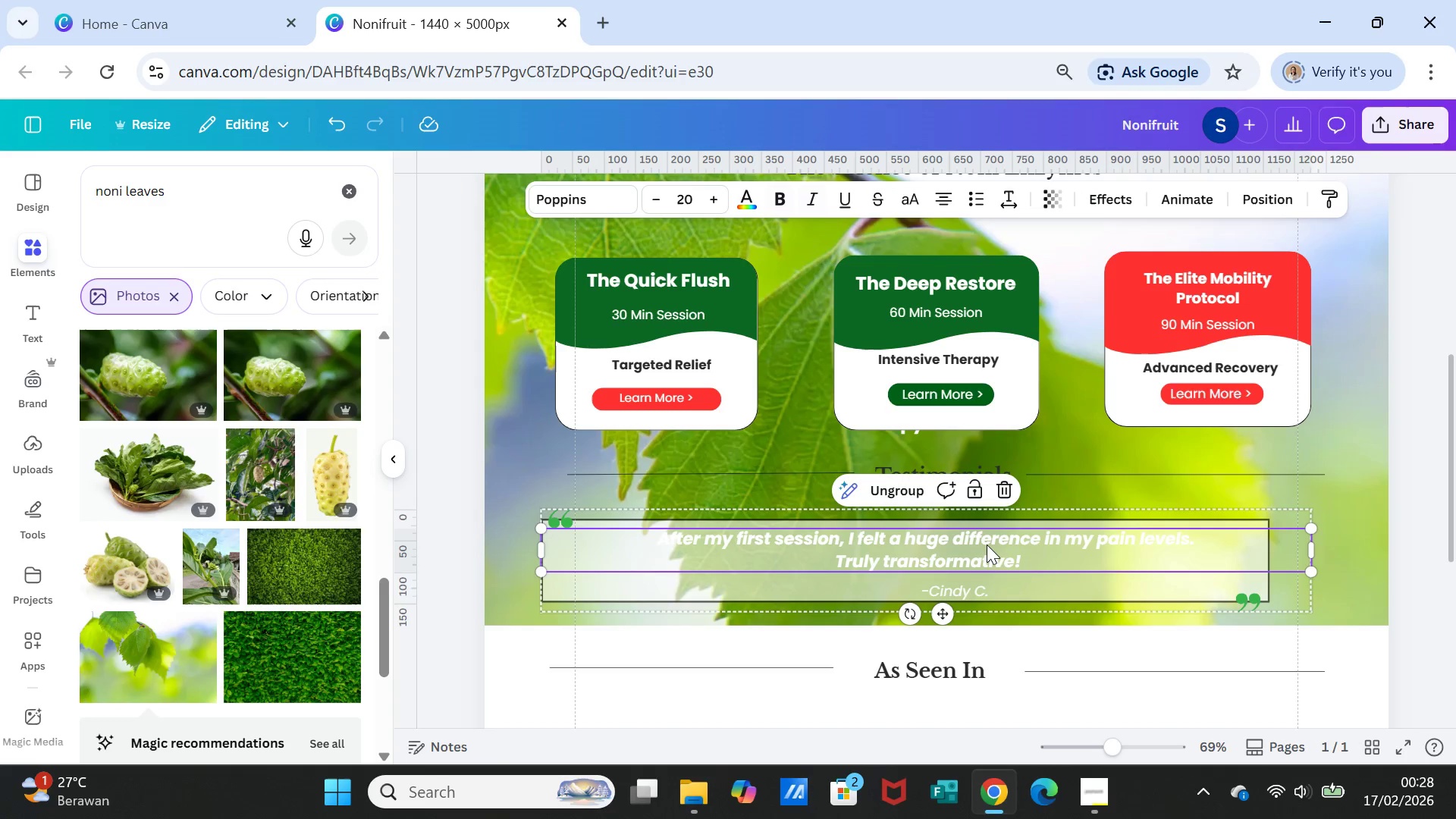 
double_click([987, 544])
 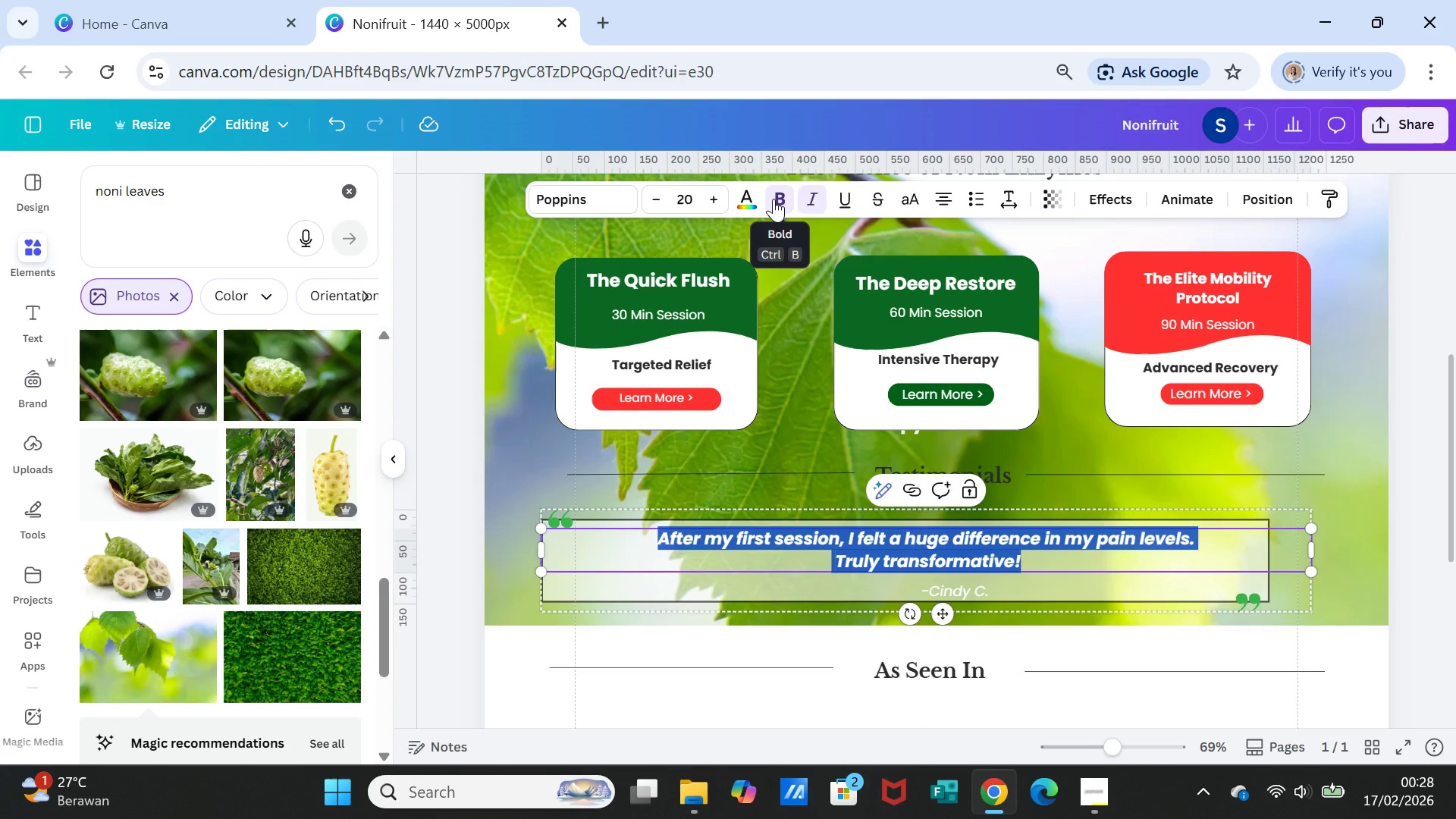 
left_click([774, 199])
 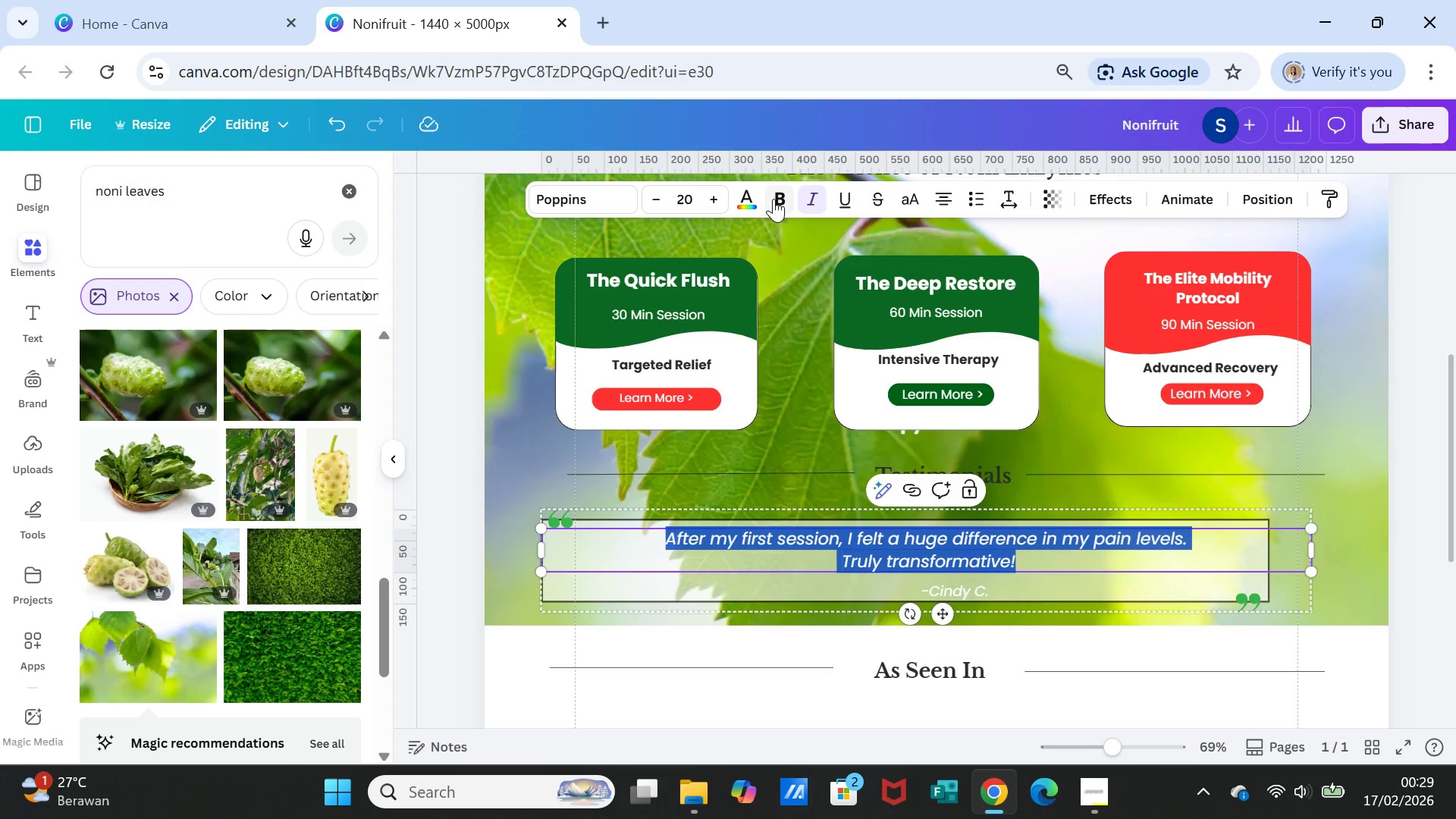 
left_click([774, 199])
 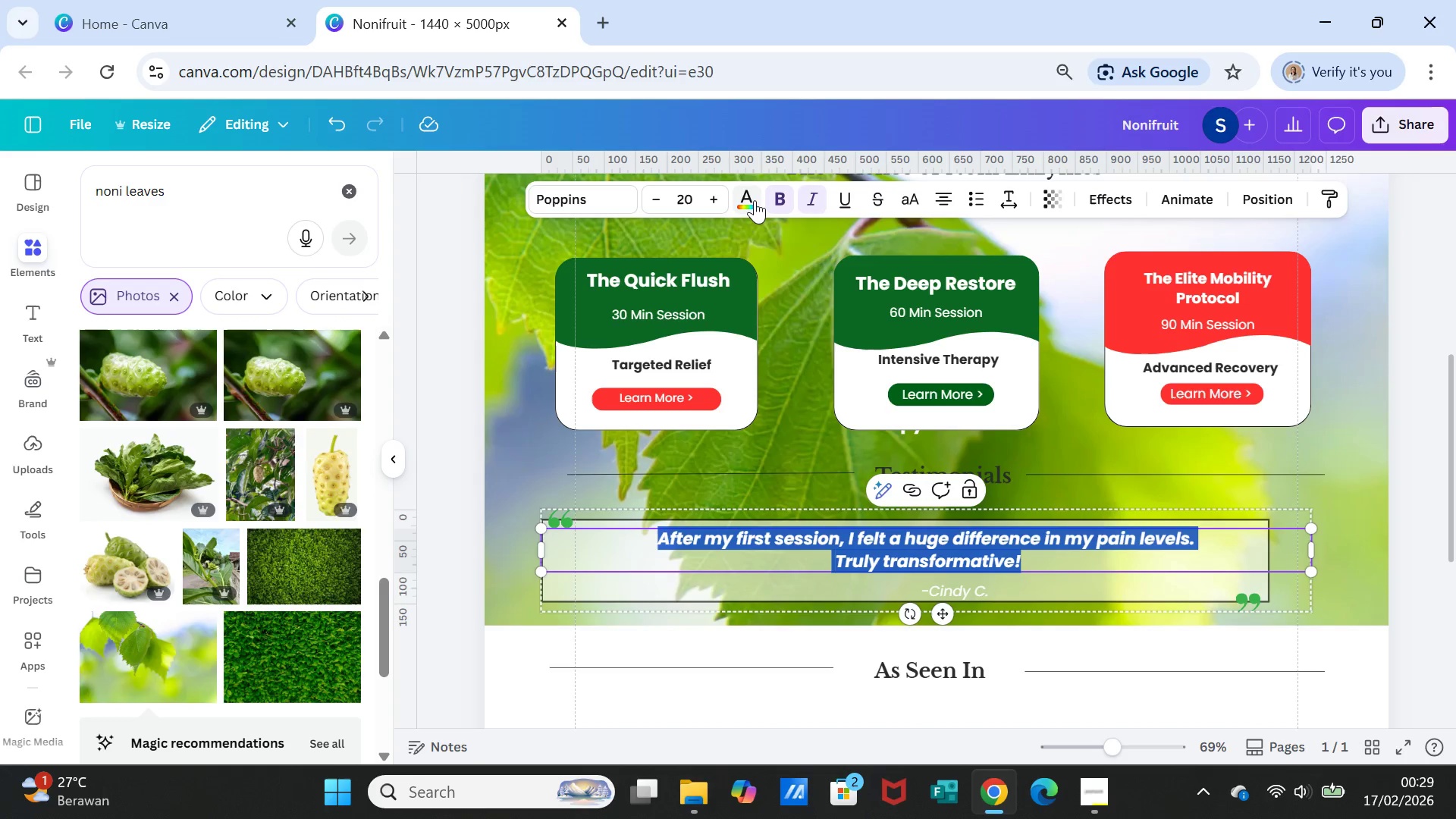 
left_click([755, 200])
 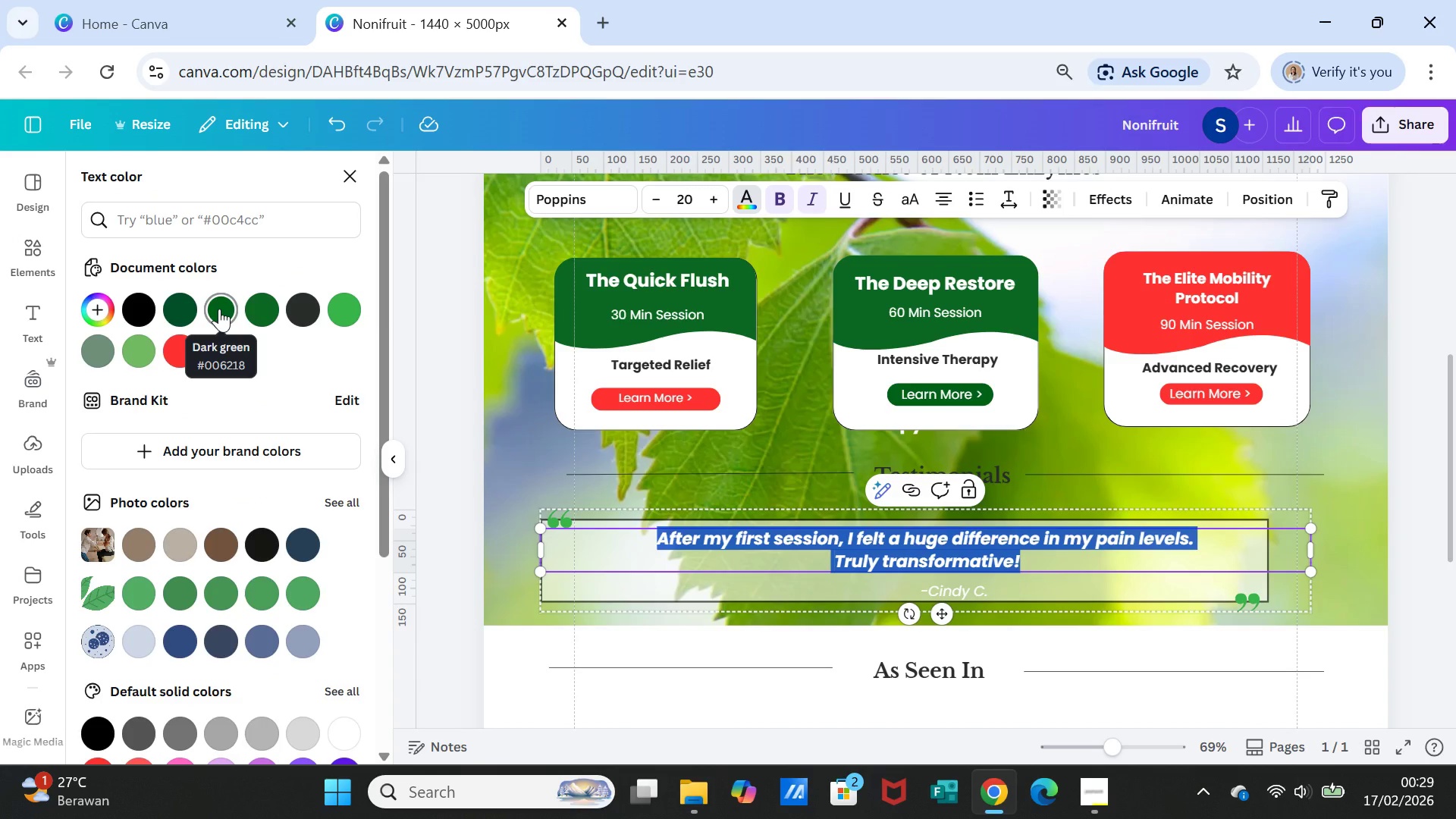 
left_click([219, 309])
 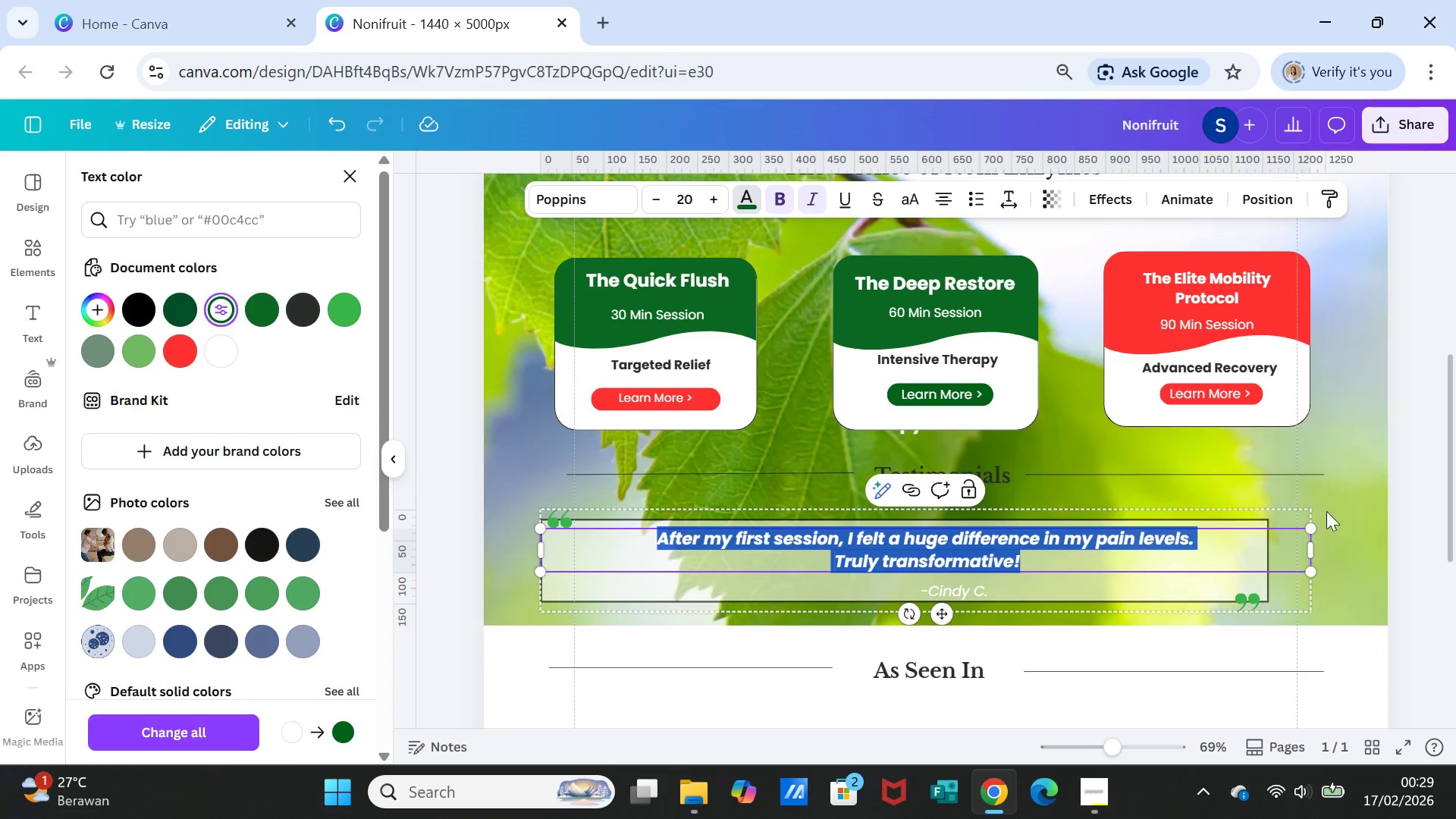 
left_click([1336, 494])
 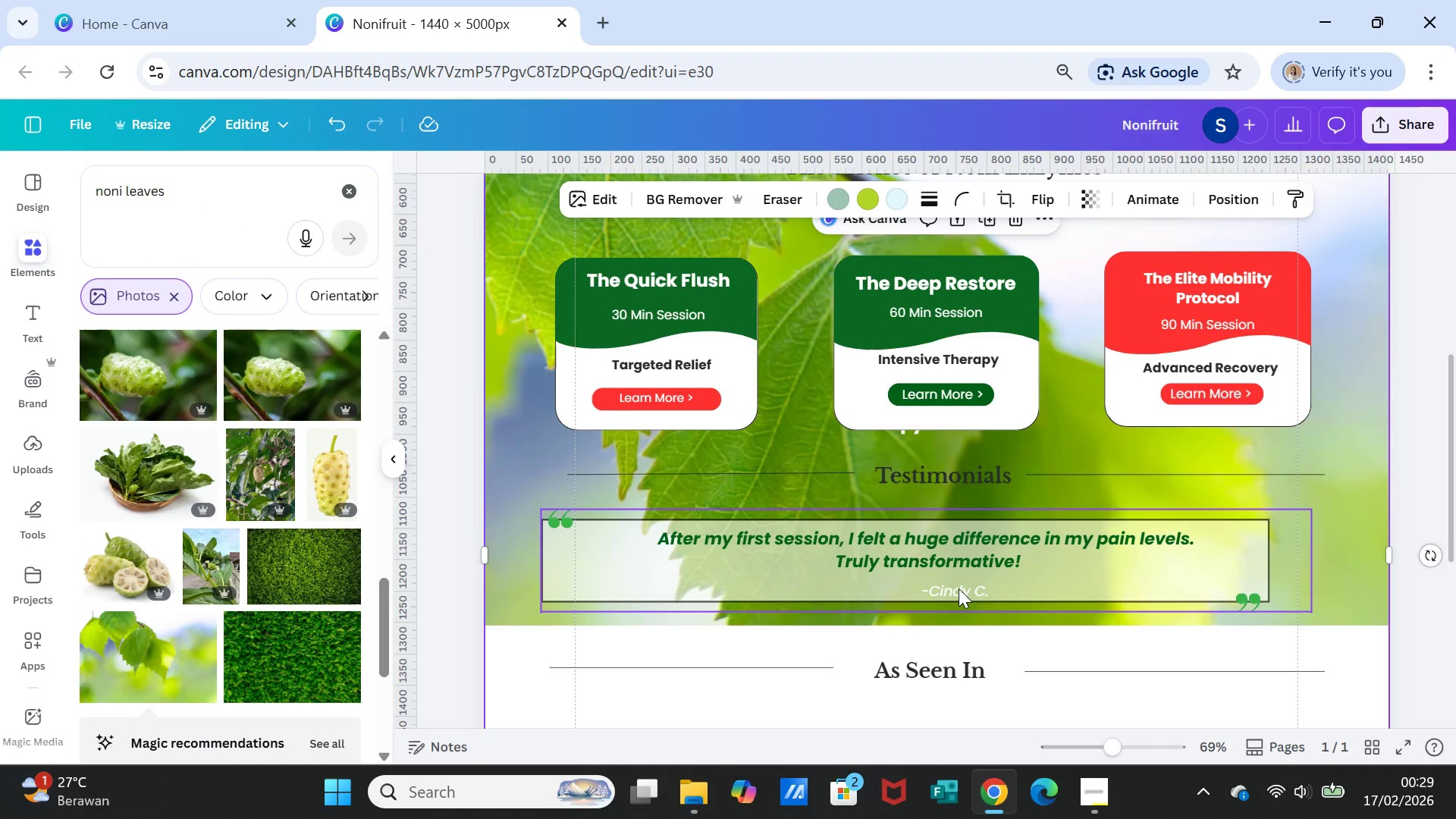 
double_click([959, 588])
 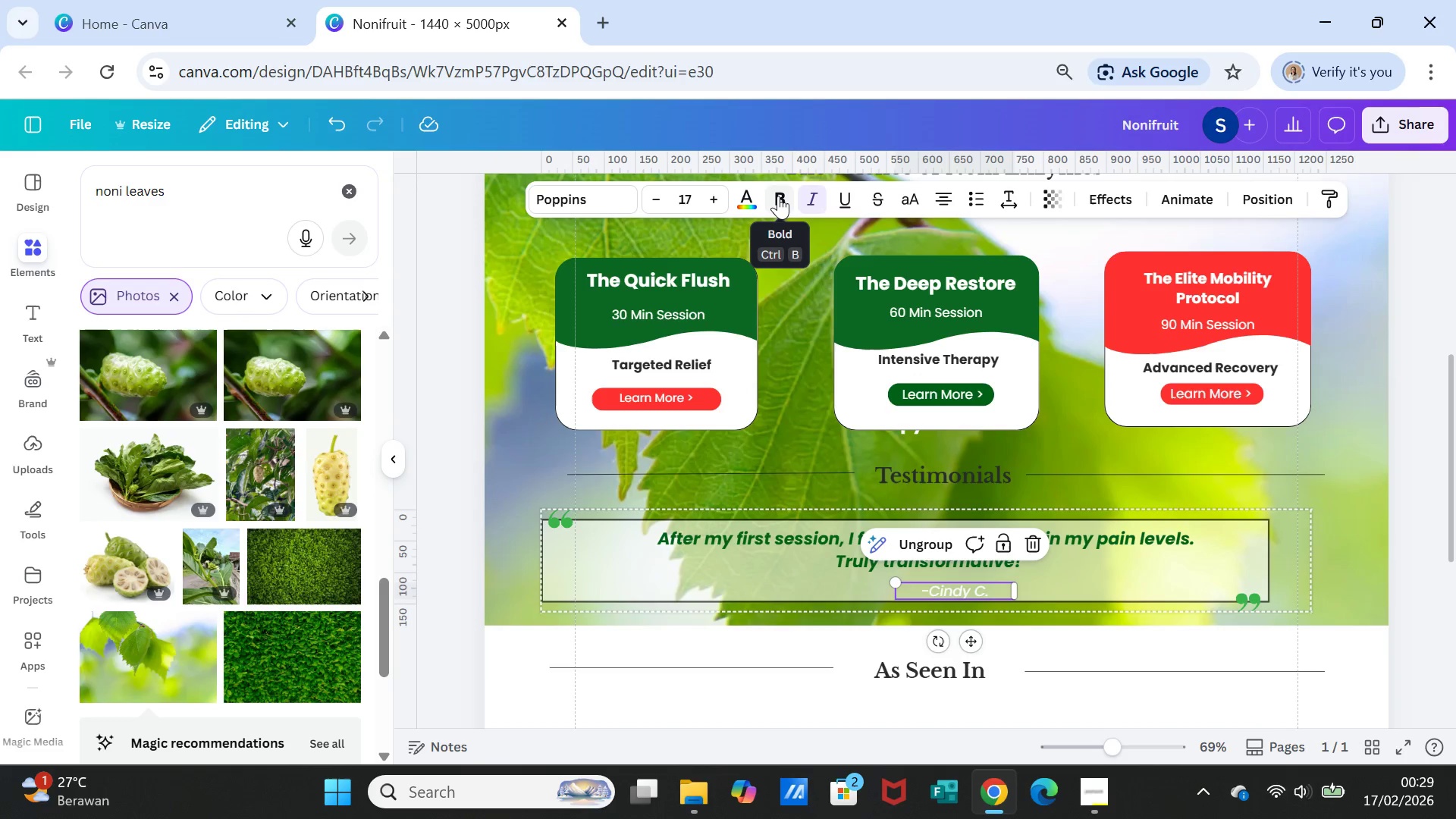 
left_click([750, 195])
 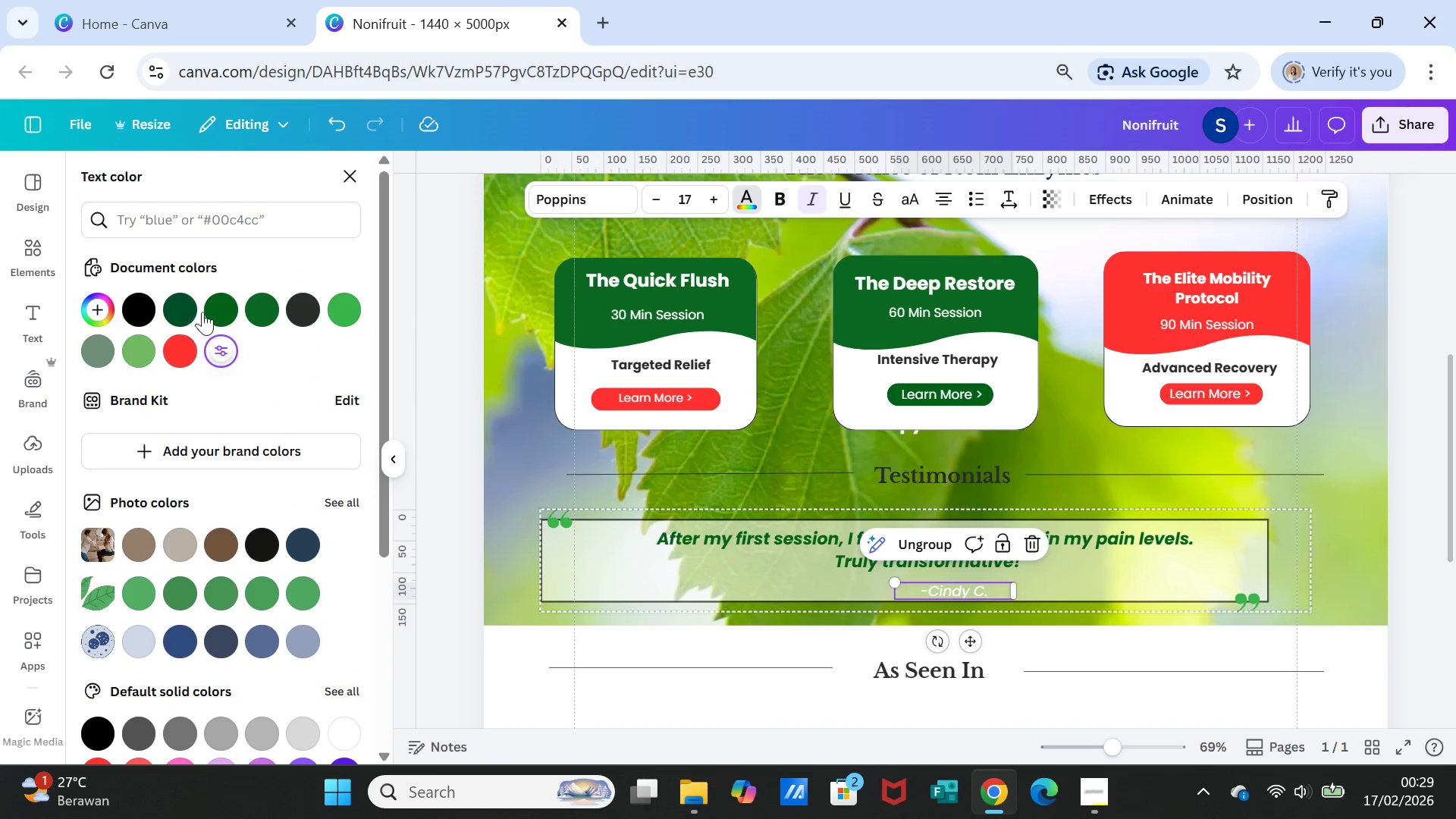 
left_click([218, 303])
 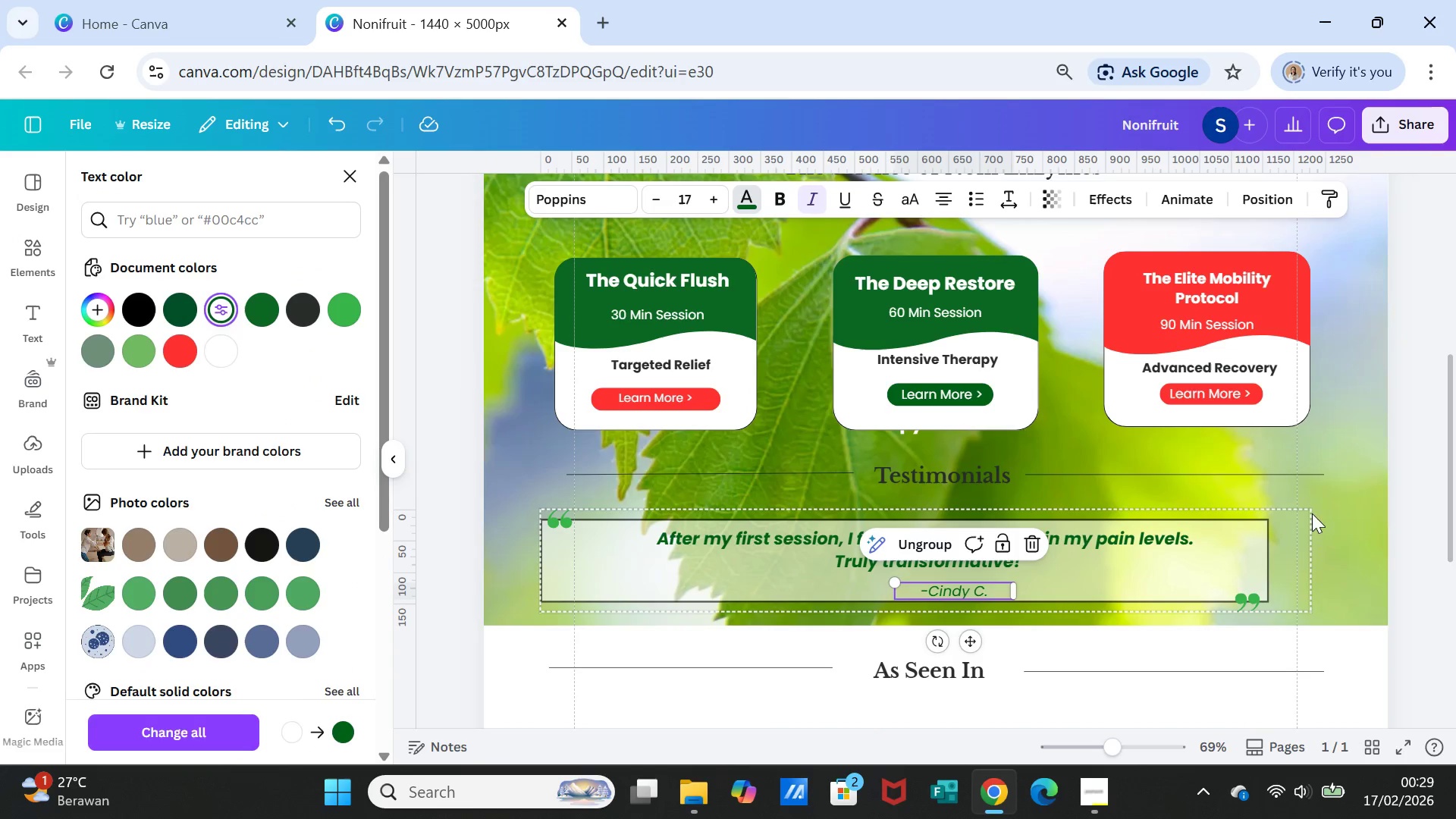 
left_click([1326, 525])
 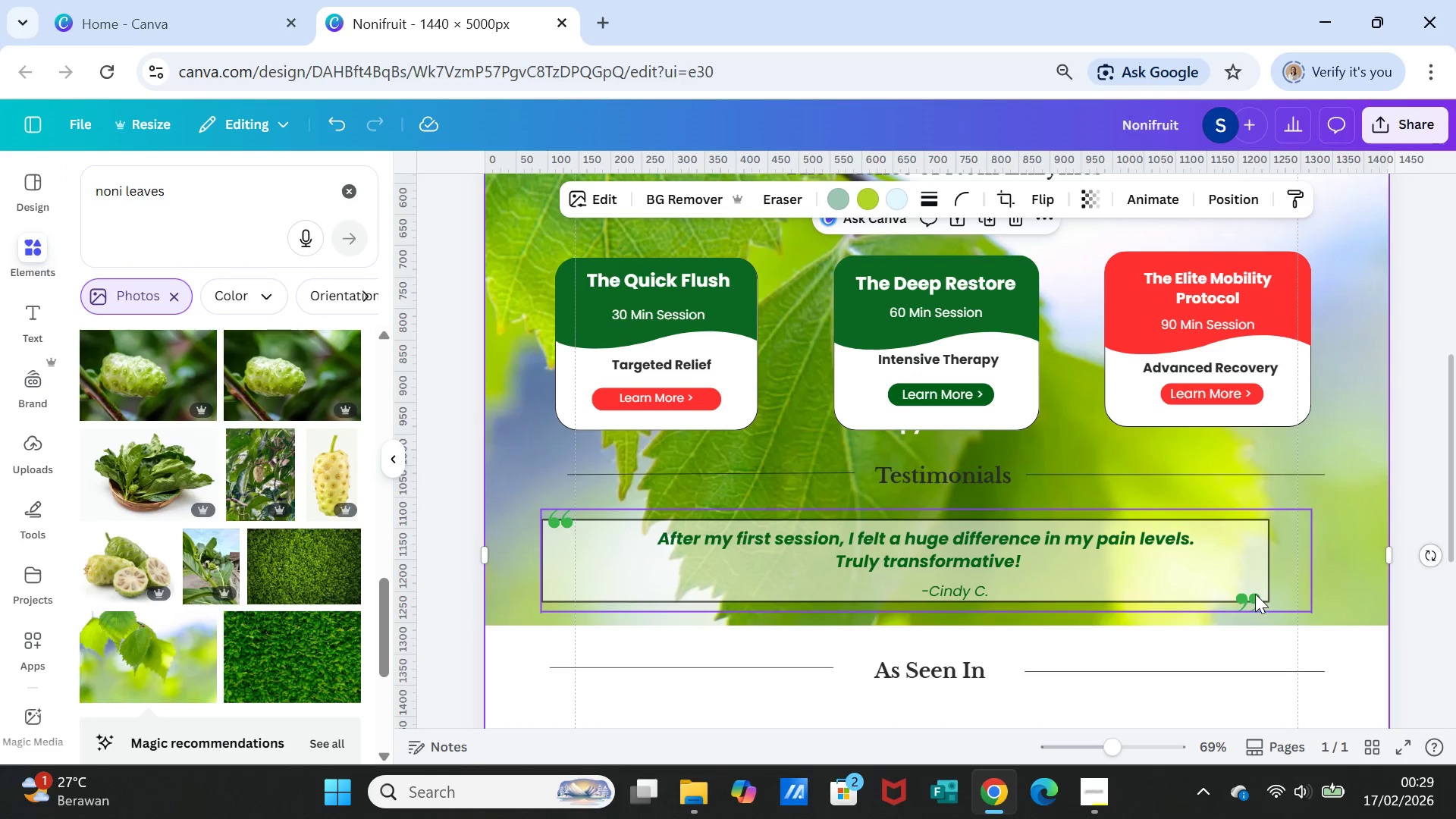 
left_click([1379, 545])
 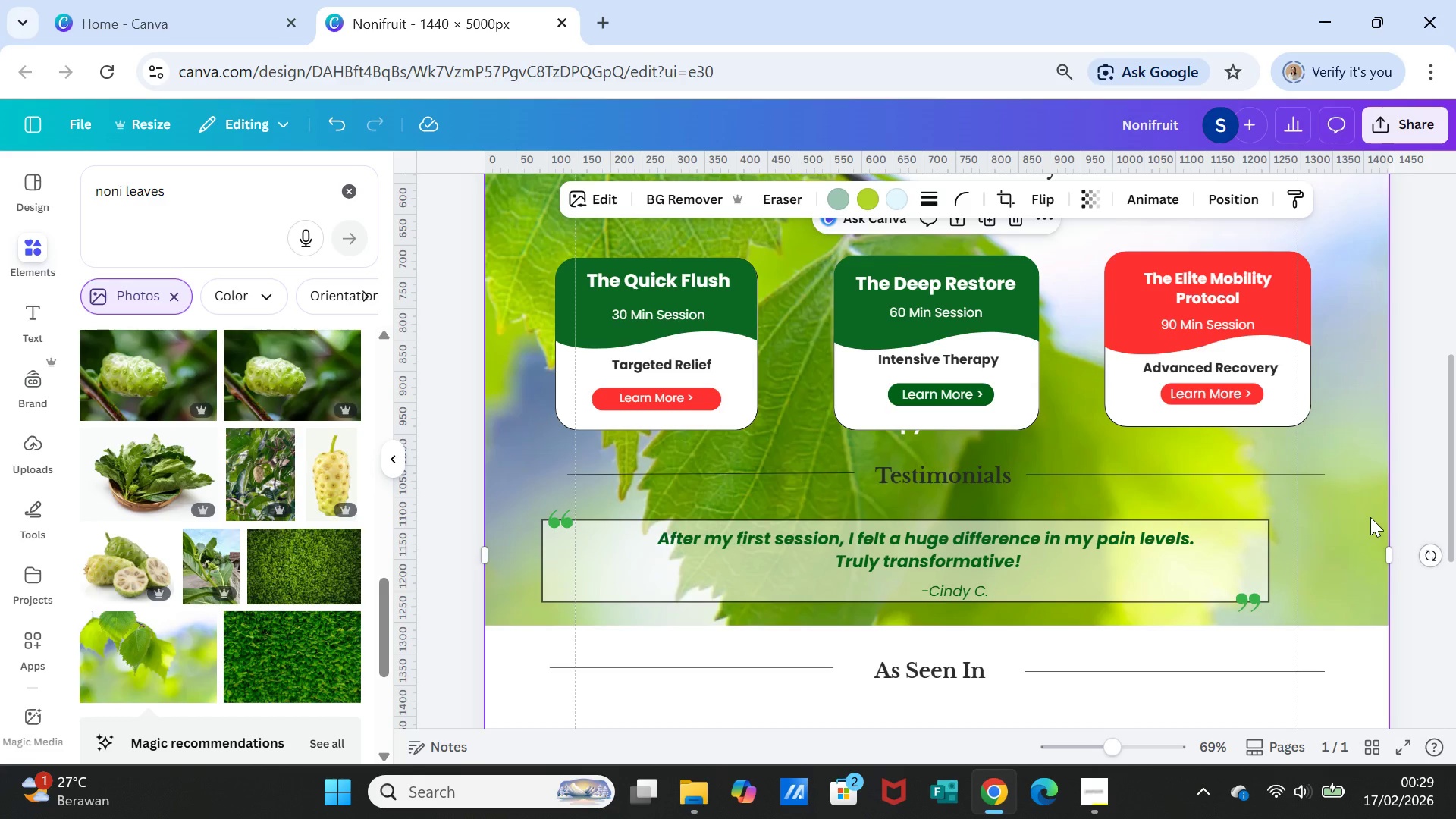 
scroll: coordinate [1395, 485], scroll_direction: up, amount: 3.0
 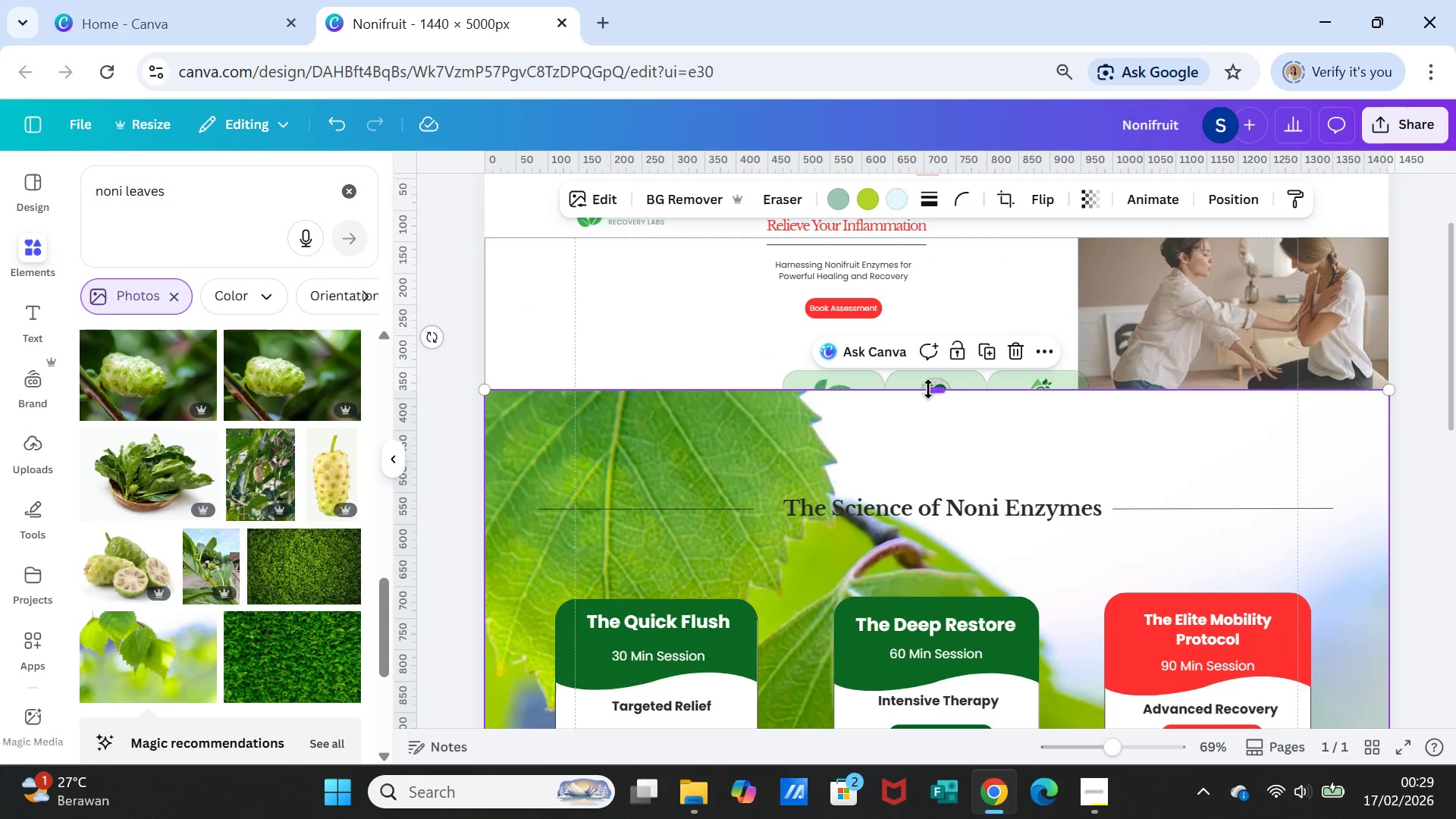 
left_click_drag(start_coordinate=[930, 391], to_coordinate=[972, 193])
 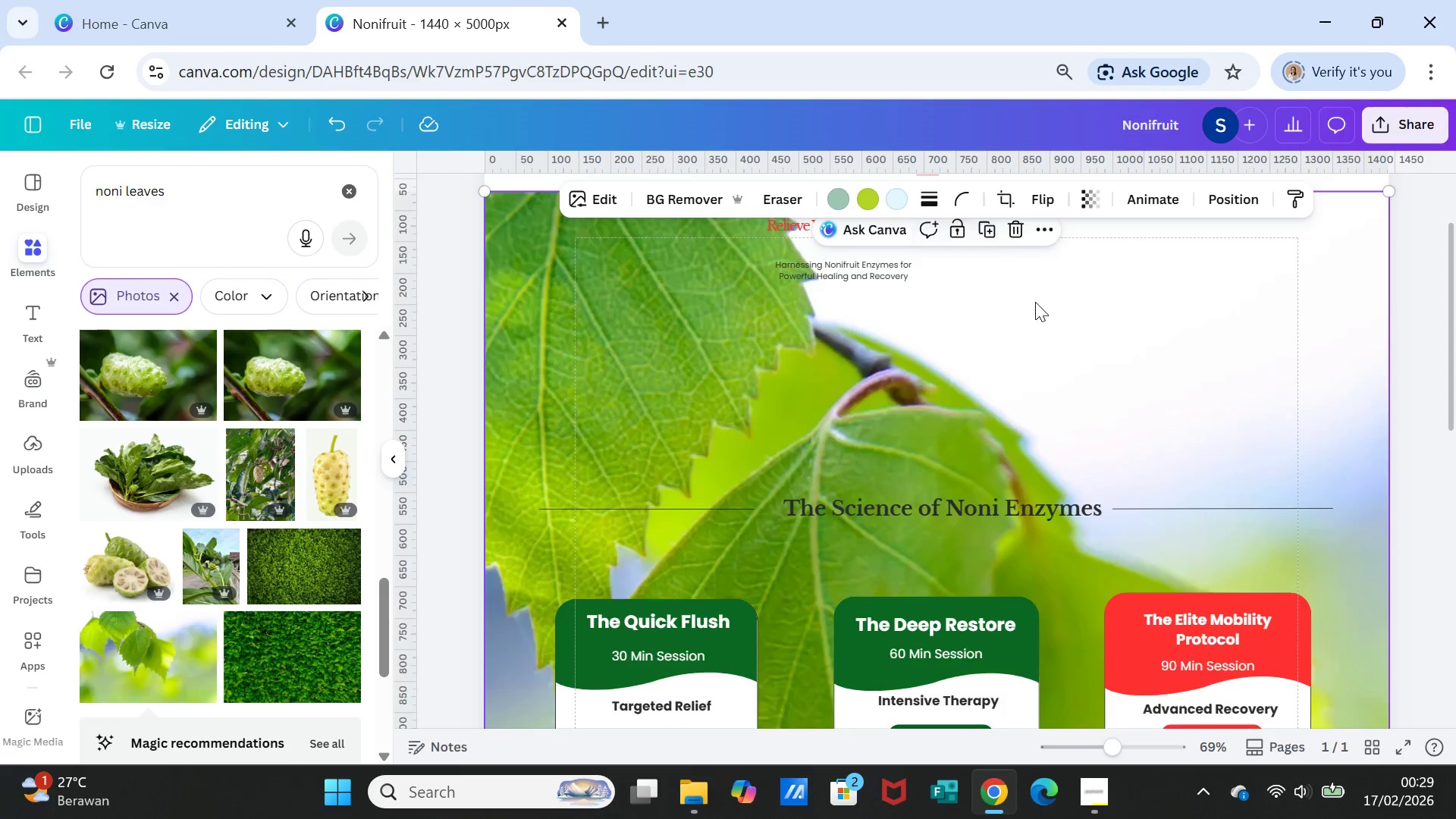 
scroll: coordinate [1035, 302], scroll_direction: up, amount: 1.0
 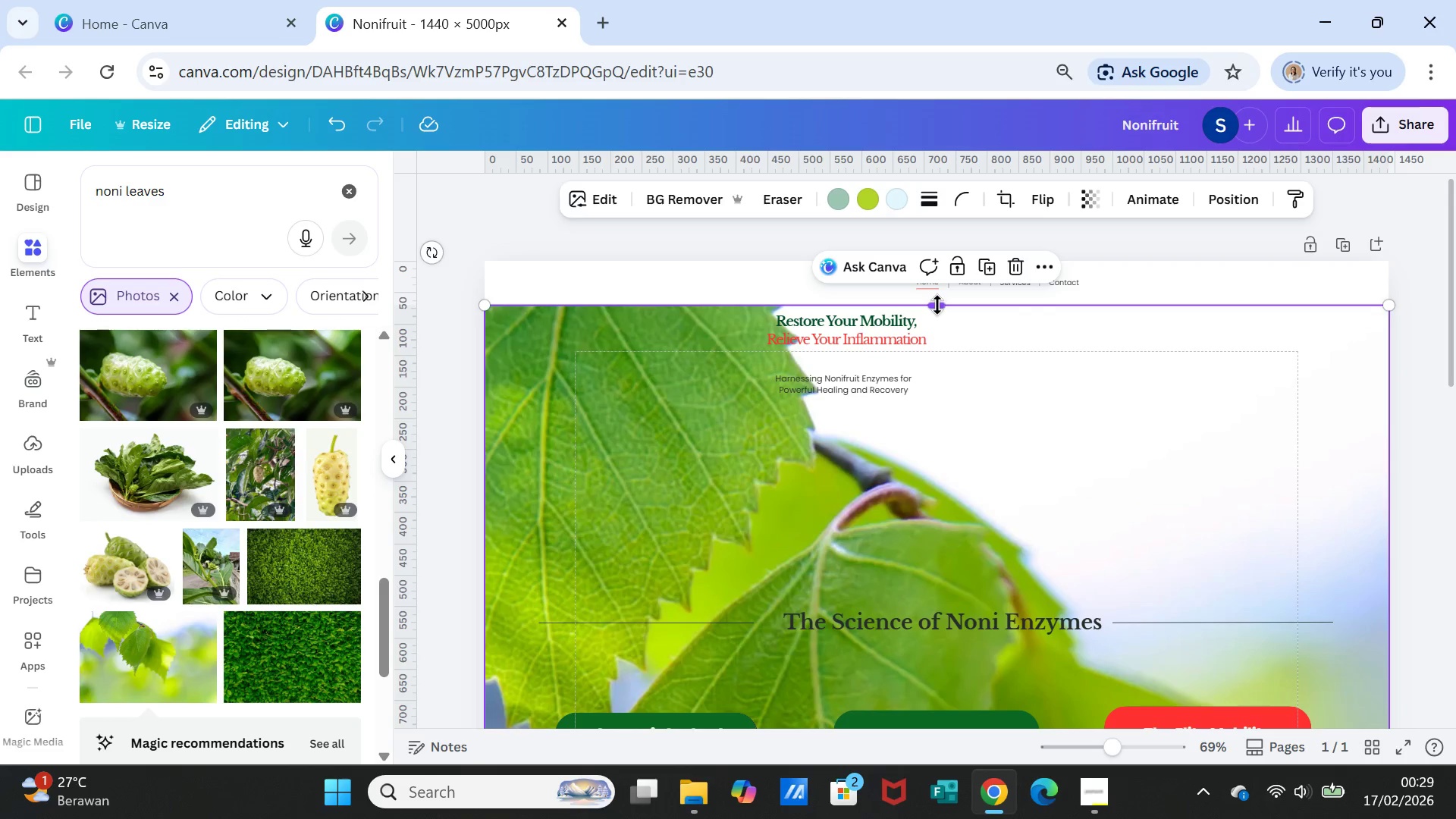 
left_click_drag(start_coordinate=[937, 305], to_coordinate=[946, 257])
 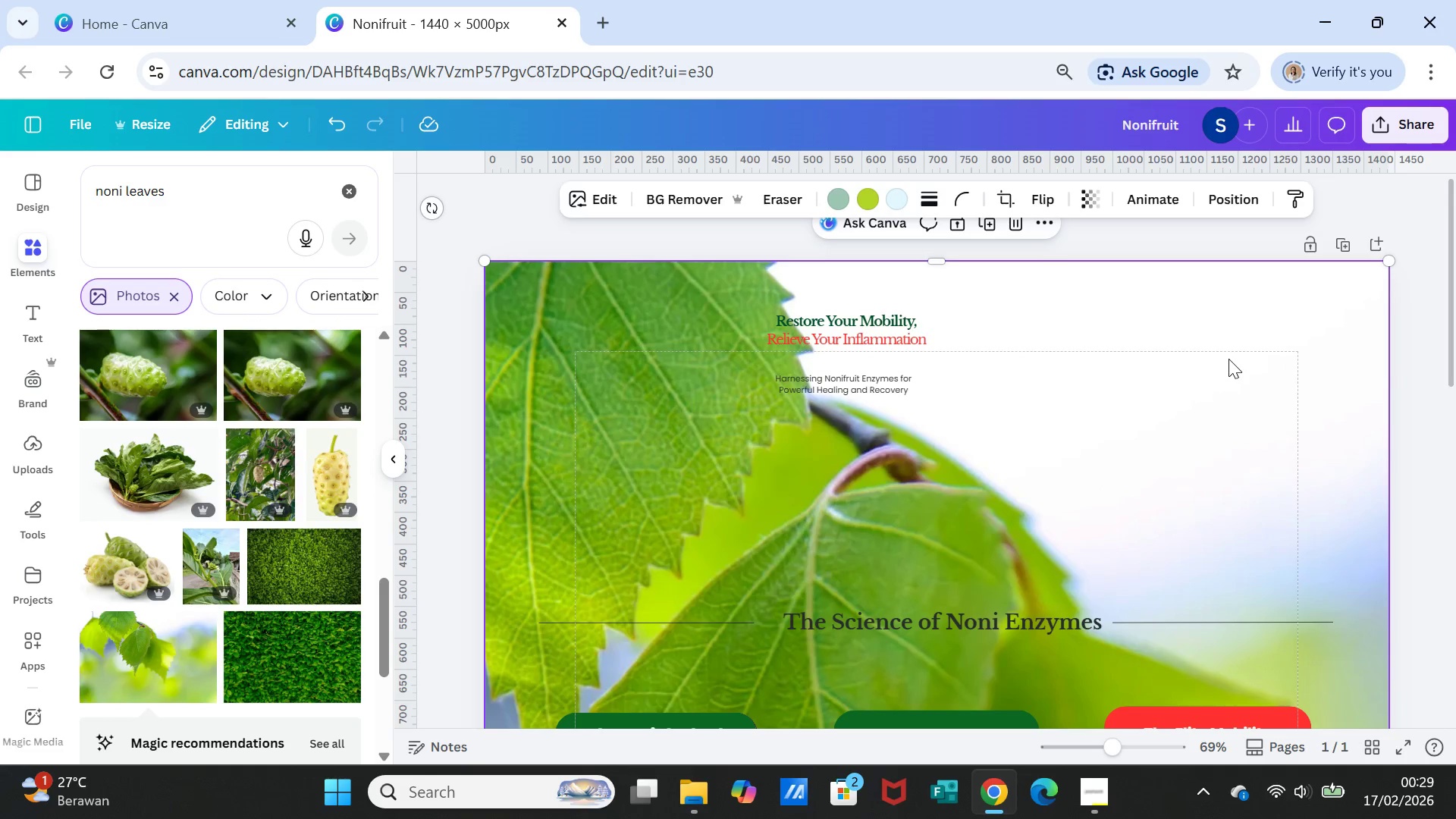 
right_click([1228, 359])
 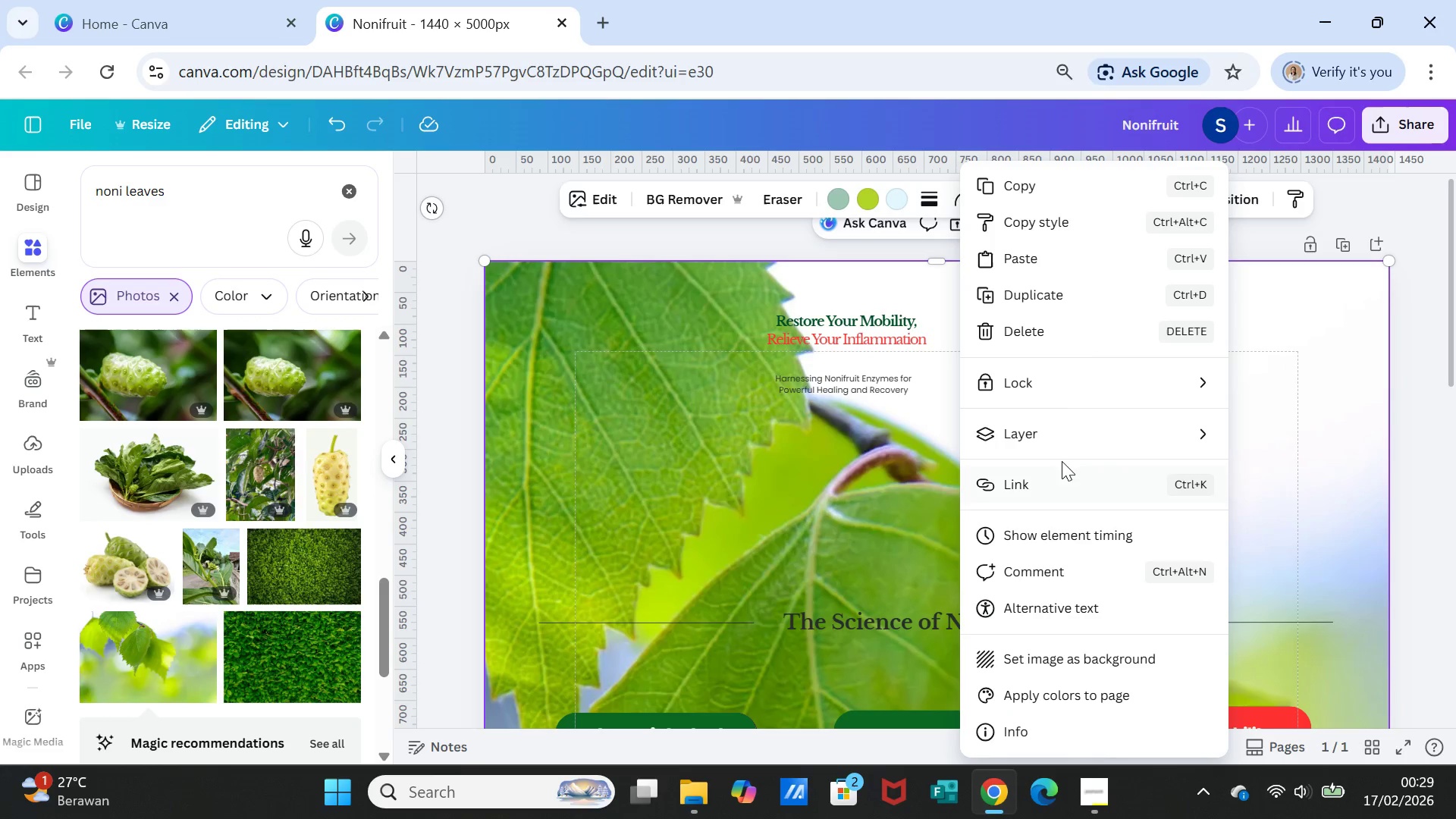 
left_click([1062, 428])
 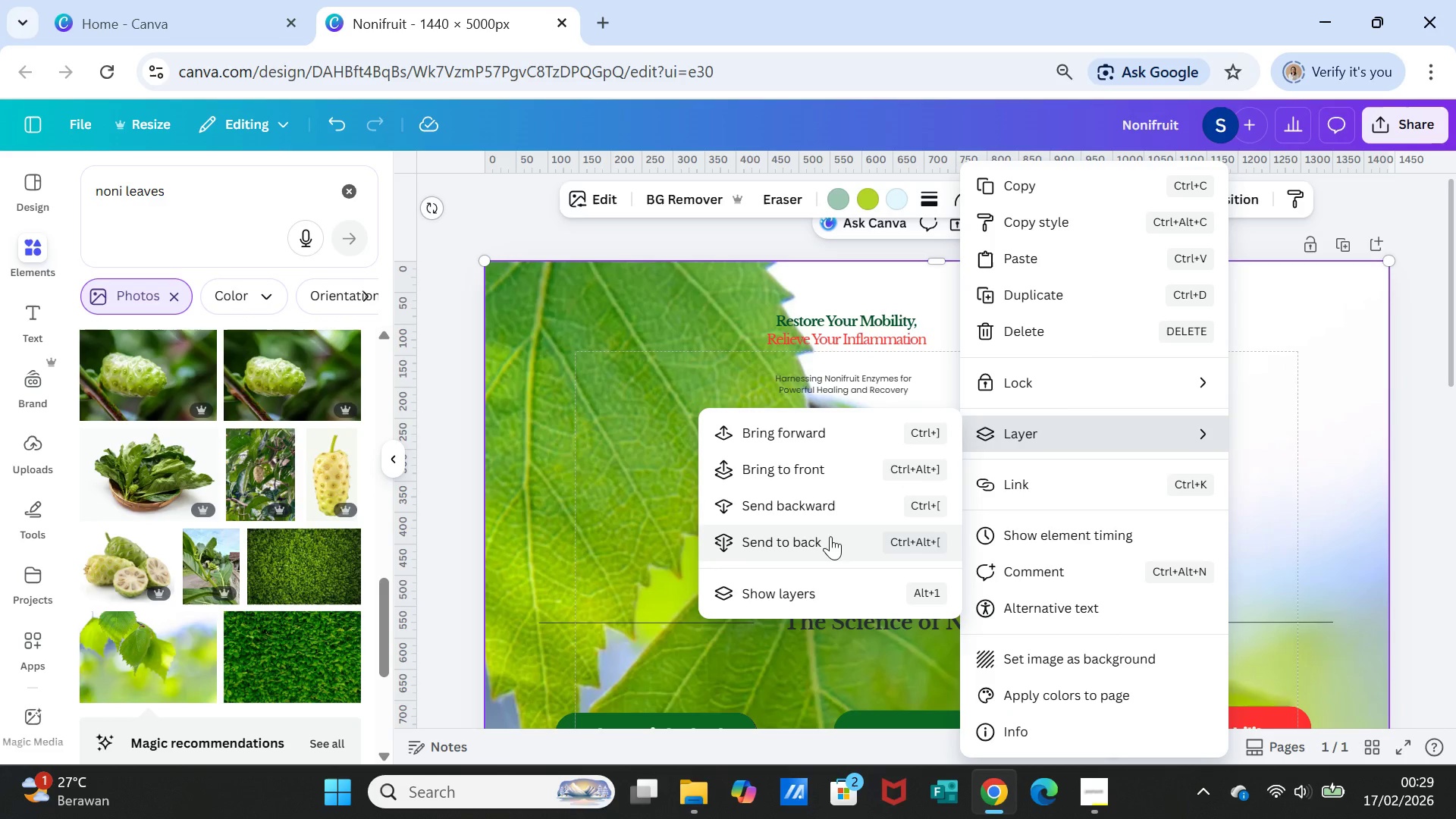 
left_click([830, 536])
 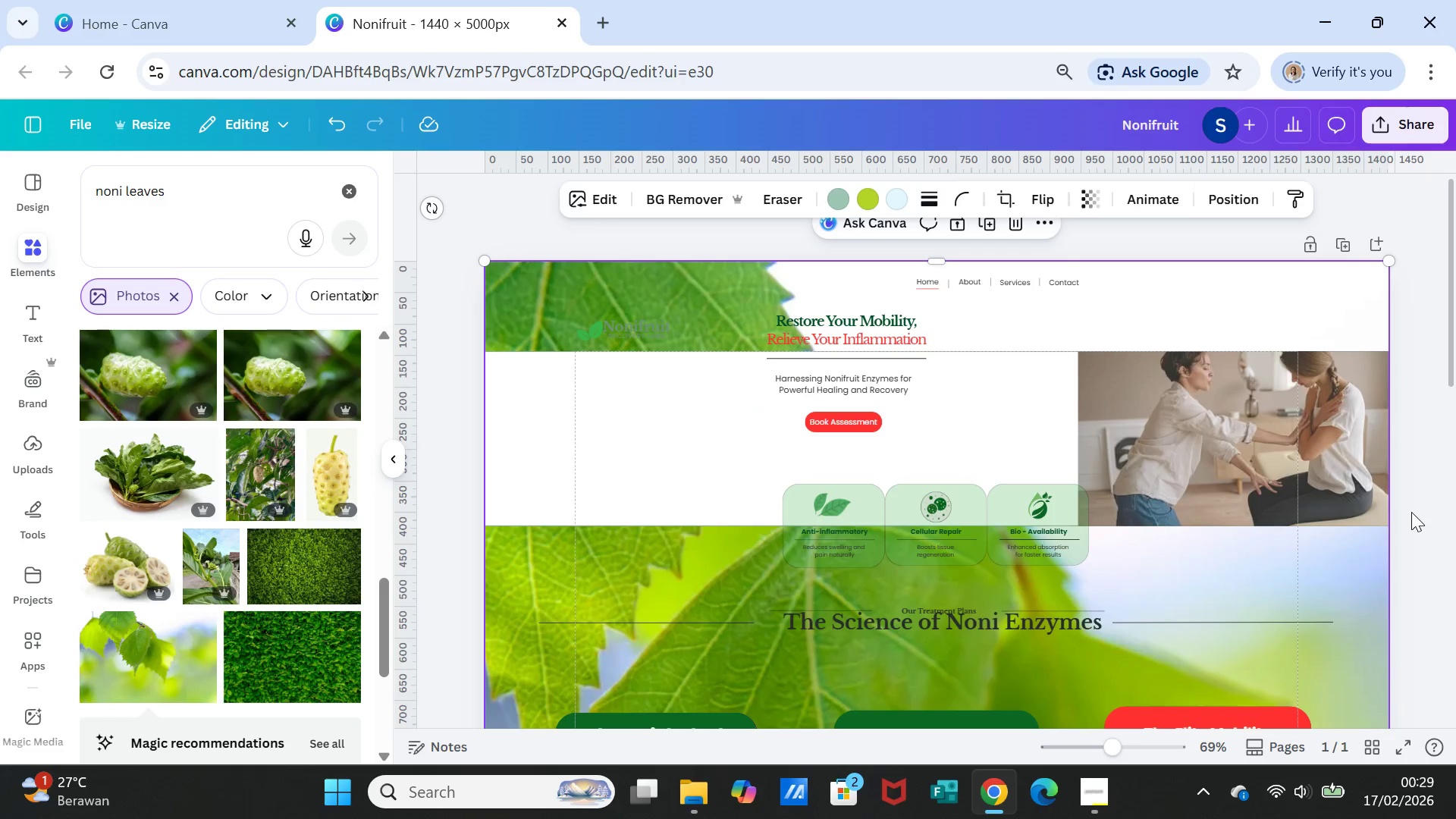 
left_click([1411, 512])
 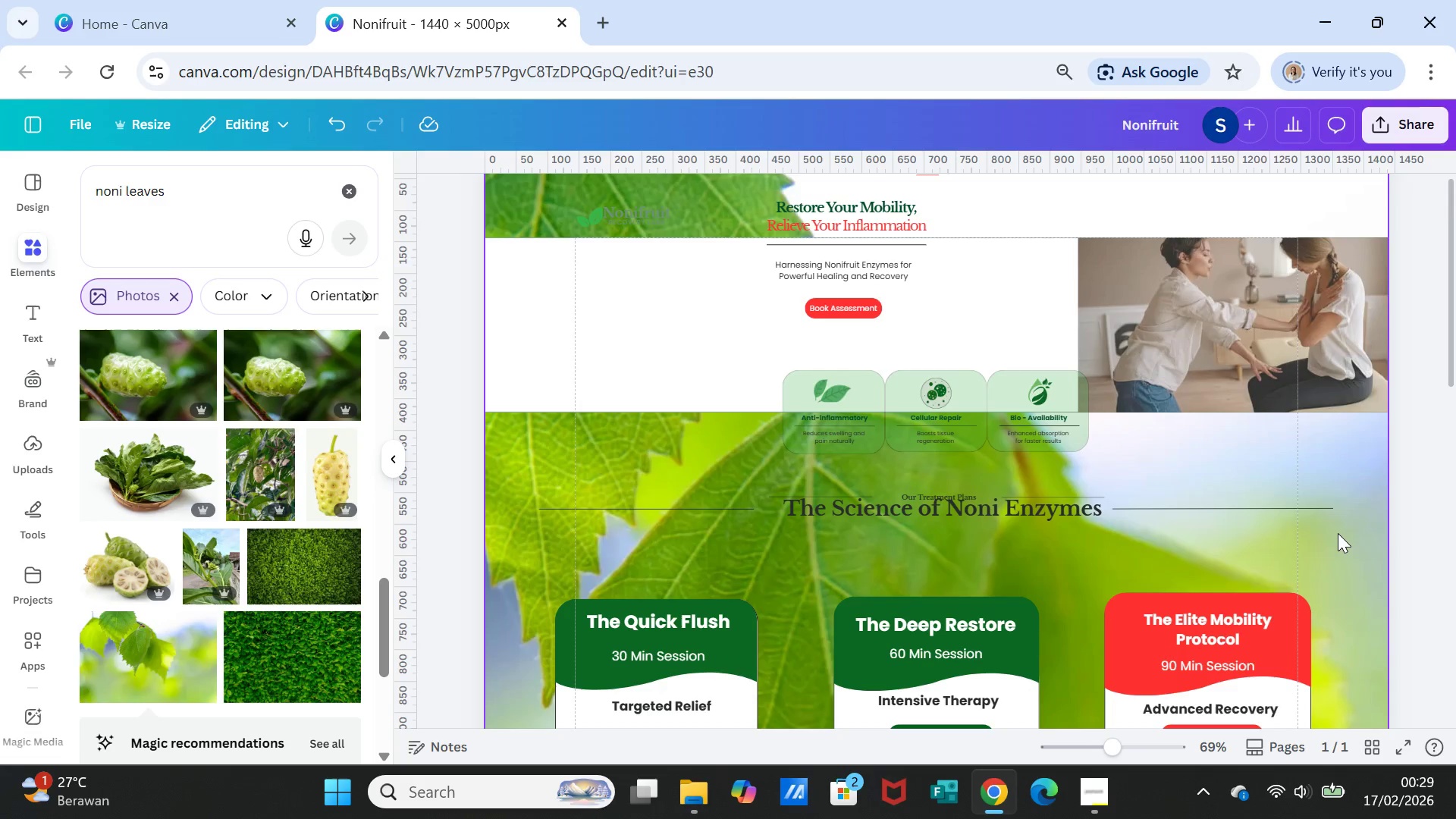 
scroll: coordinate [1338, 533], scroll_direction: down, amount: 1.0
 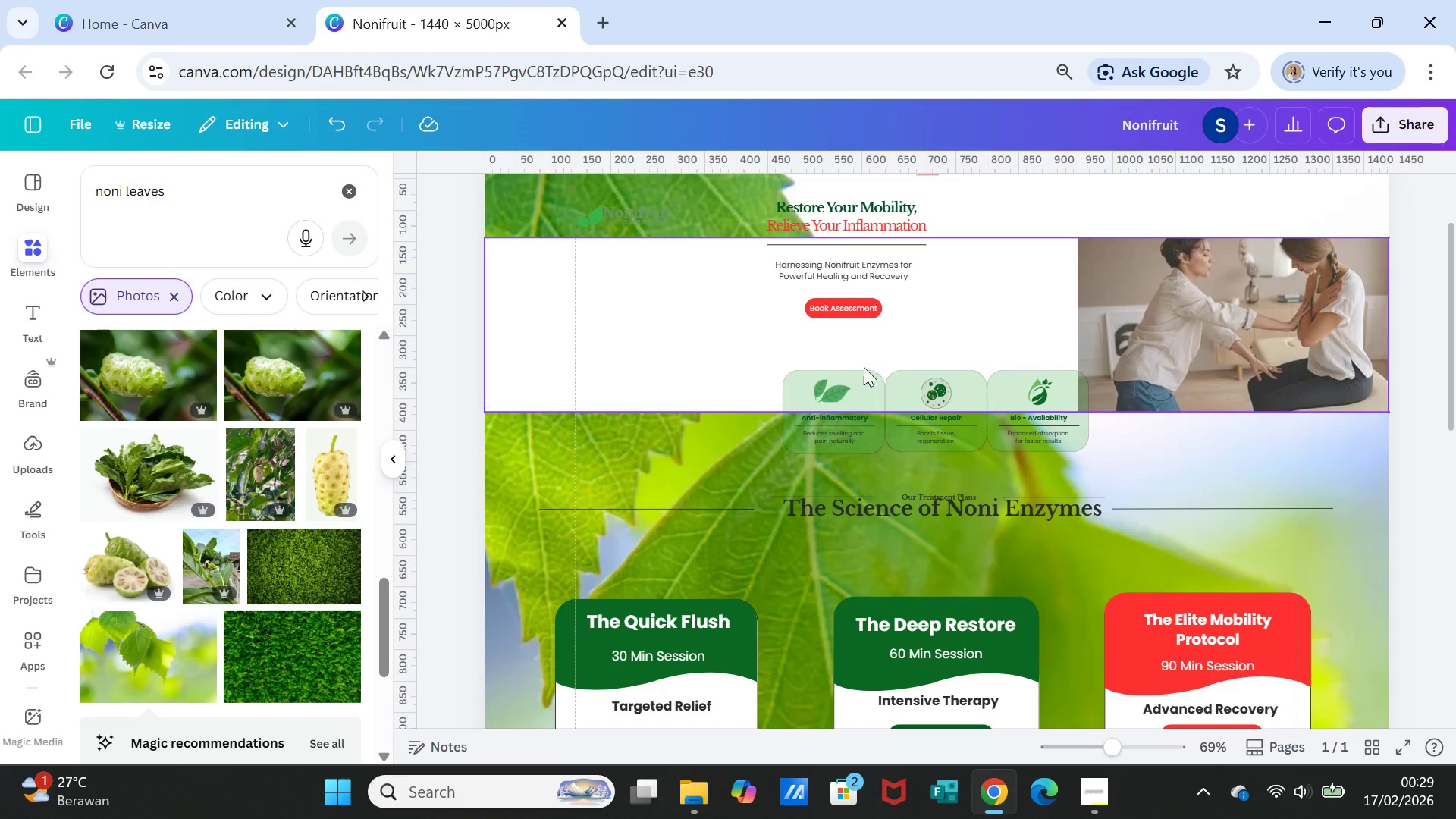 
left_click([836, 393])
 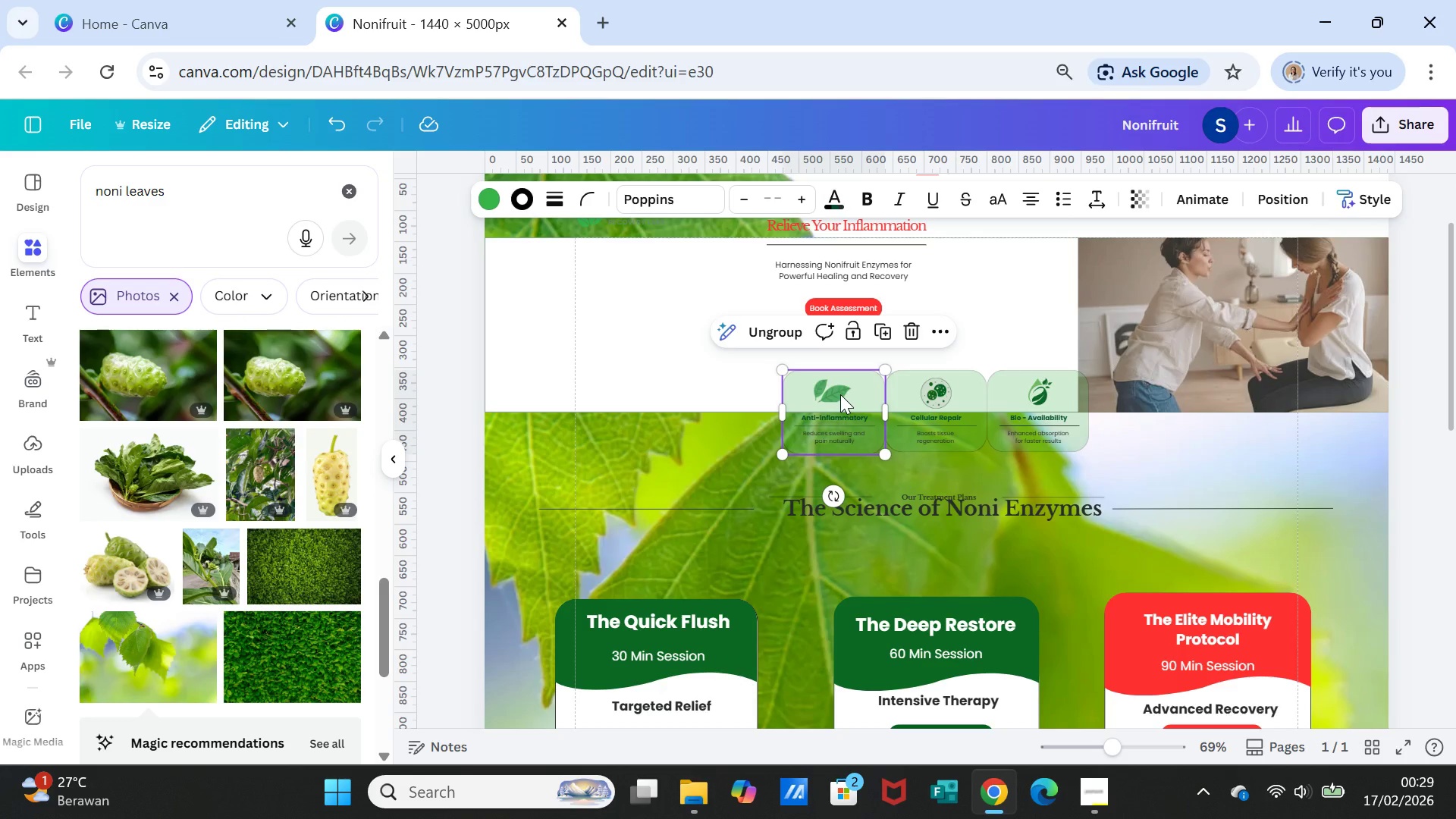 
wait(8.44)
 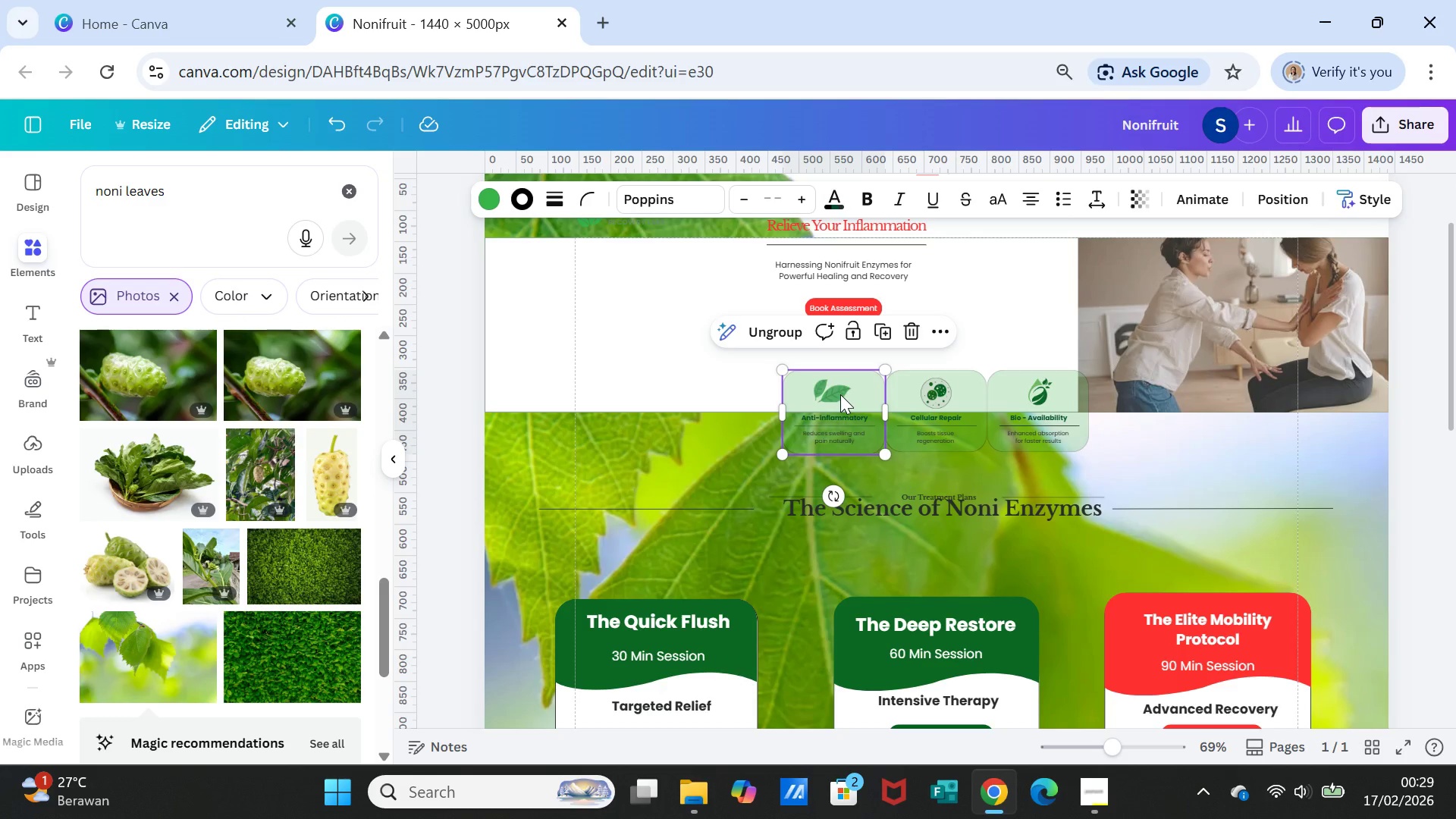 
scroll: coordinate [1150, 504], scroll_direction: up, amount: 2.0
 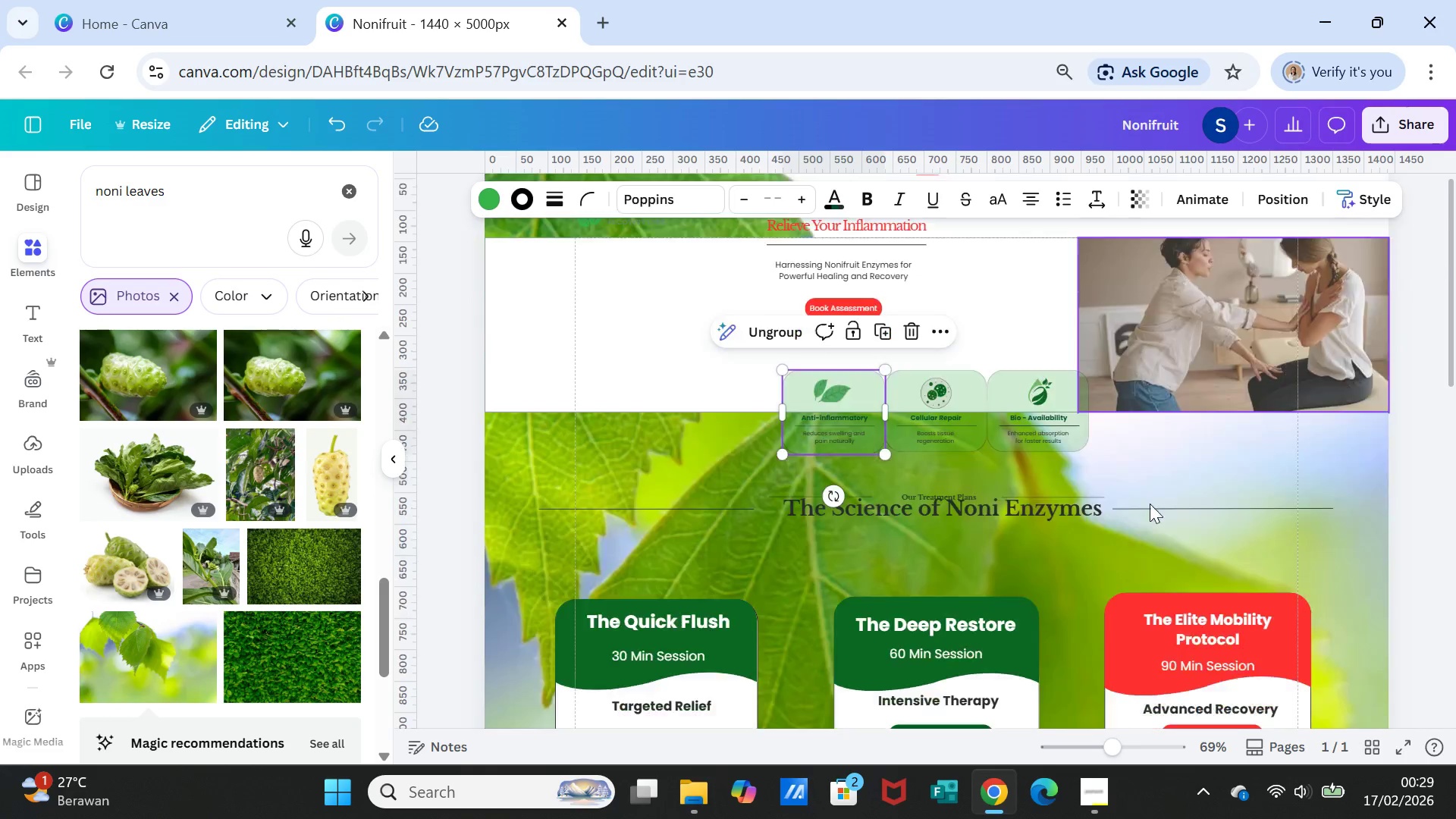 
scroll: coordinate [1150, 497], scroll_direction: down, amount: 9.0
 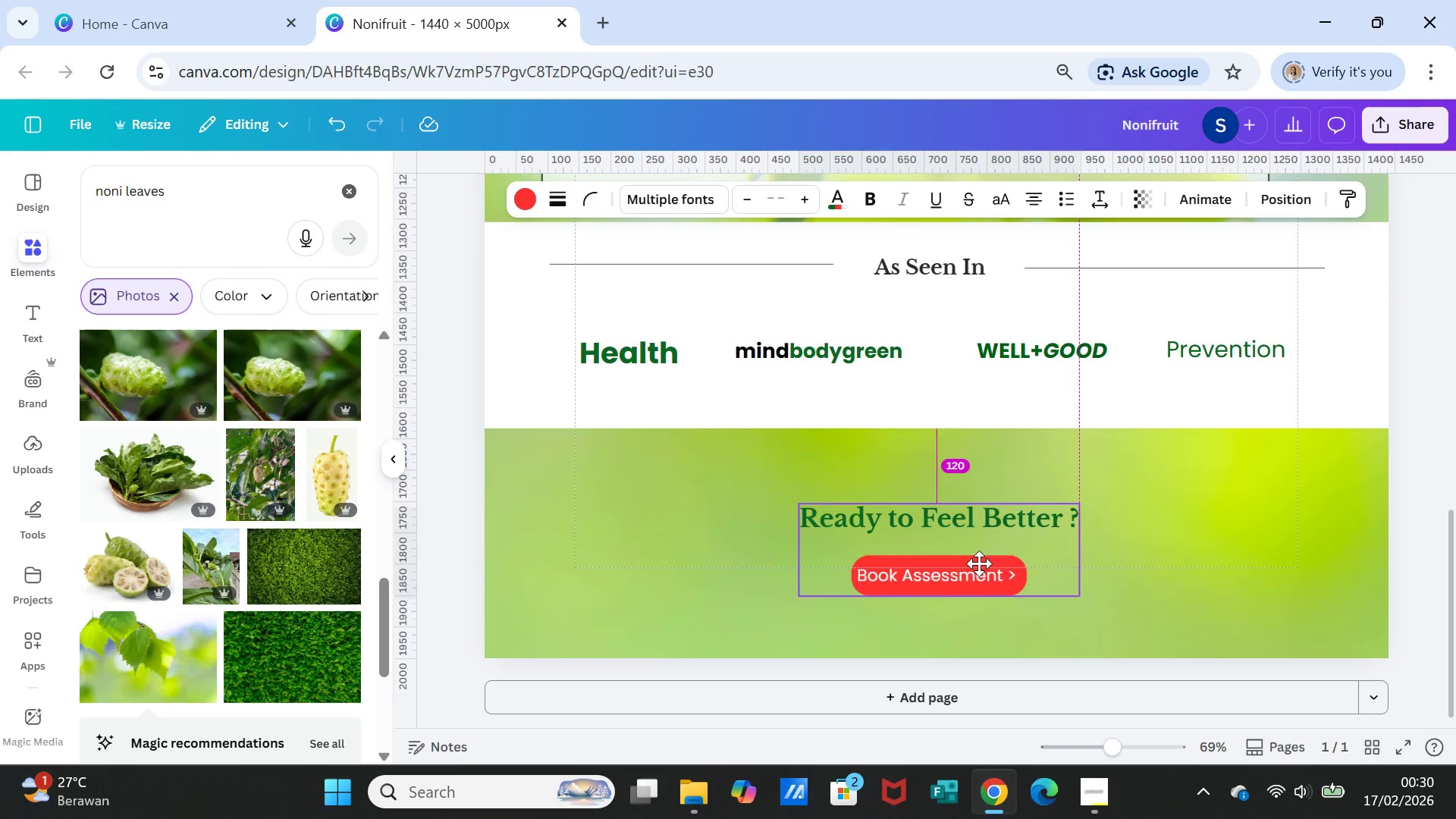 
wait(6.66)
 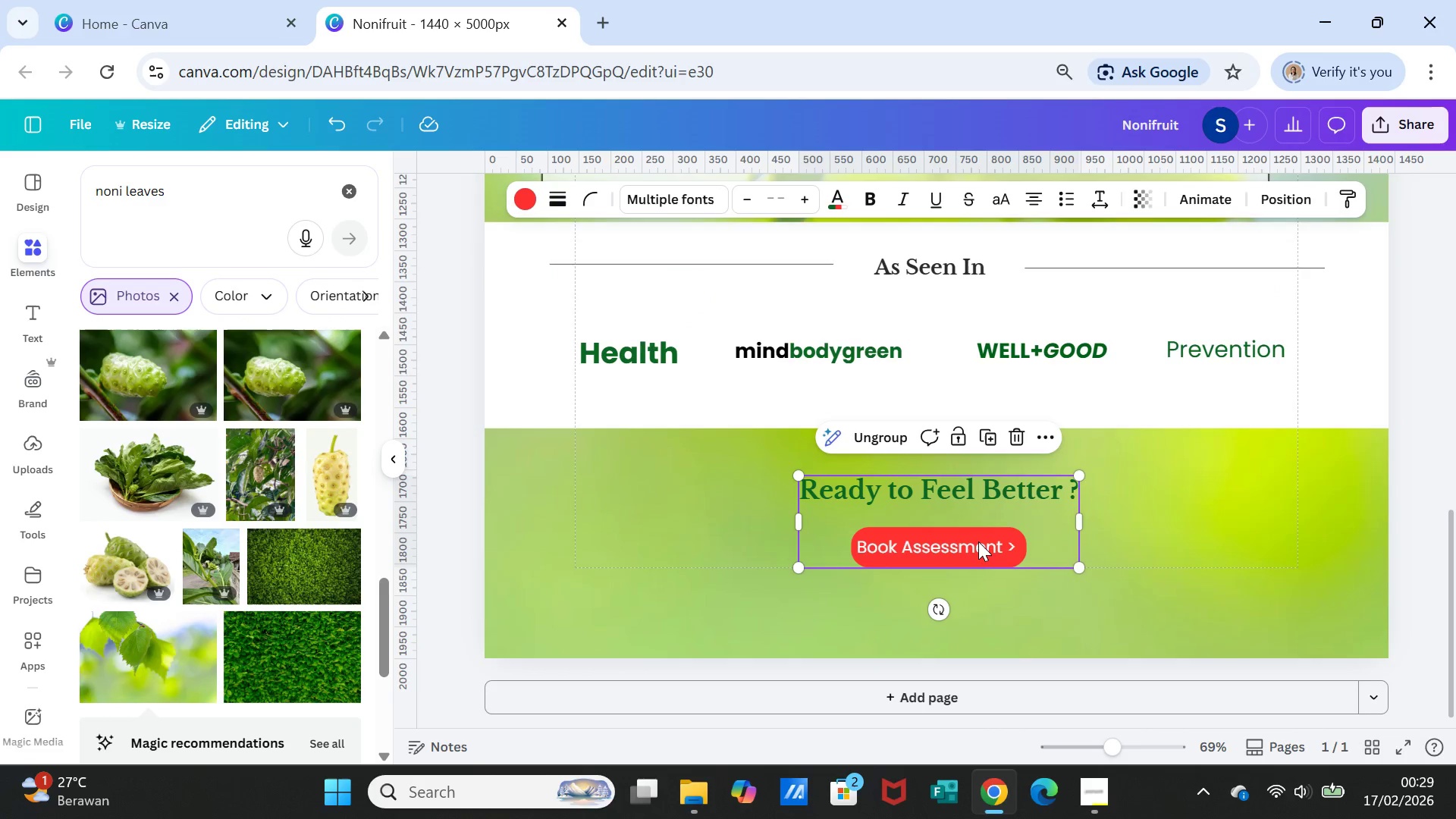 
left_click([1207, 551])
 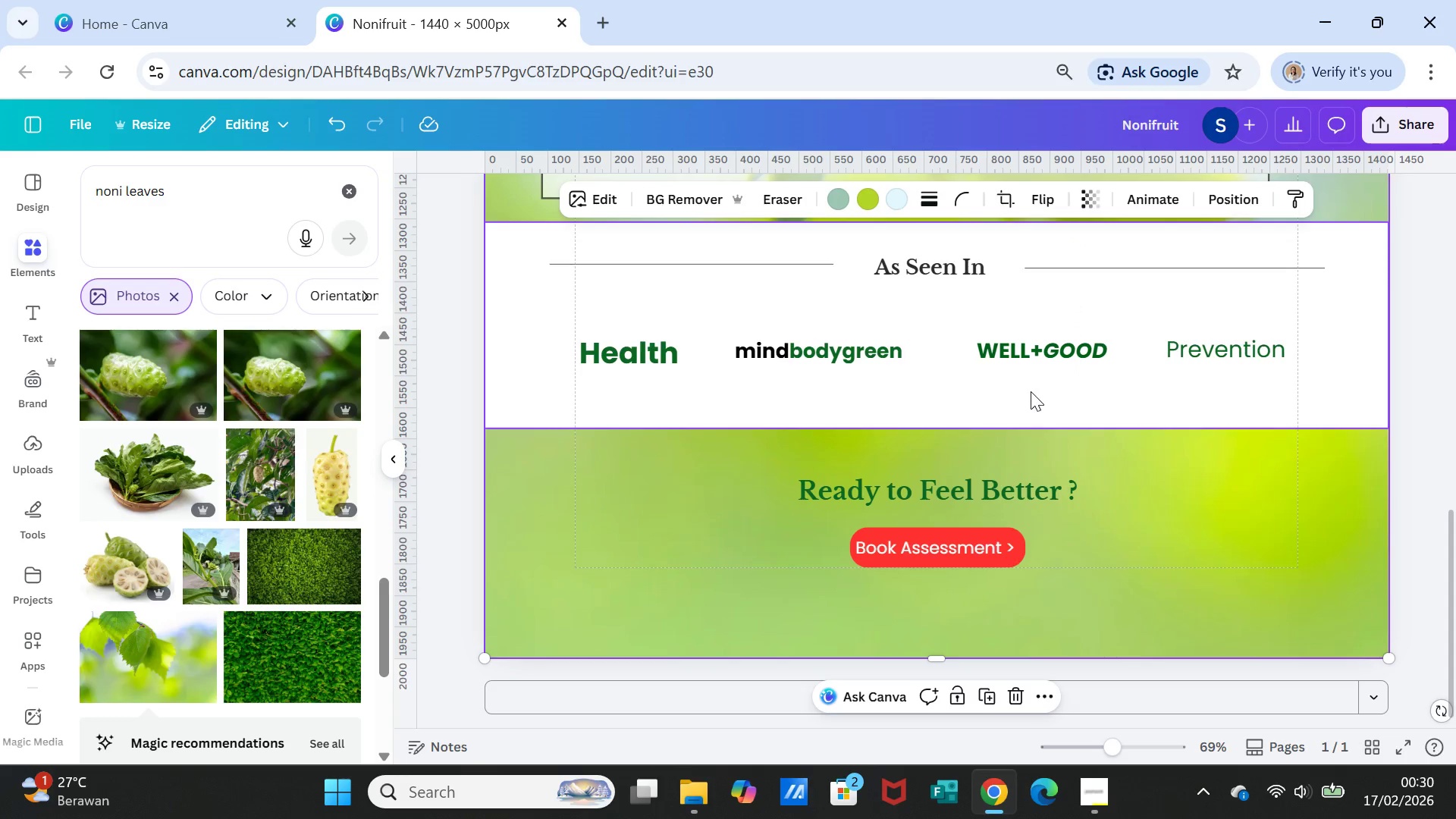 
left_click([1031, 391])
 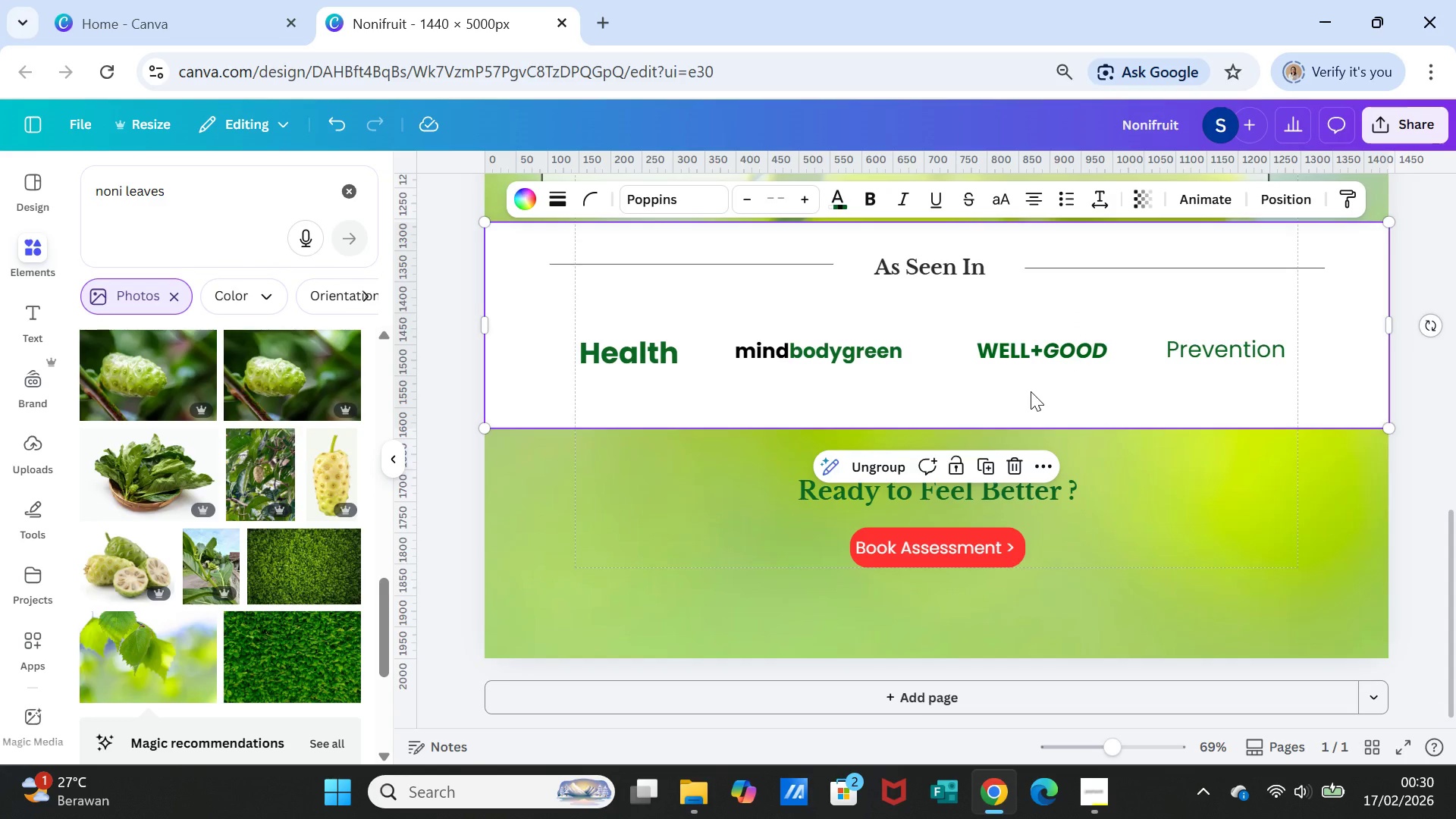 
scroll: coordinate [1031, 391], scroll_direction: up, amount: 1.0
 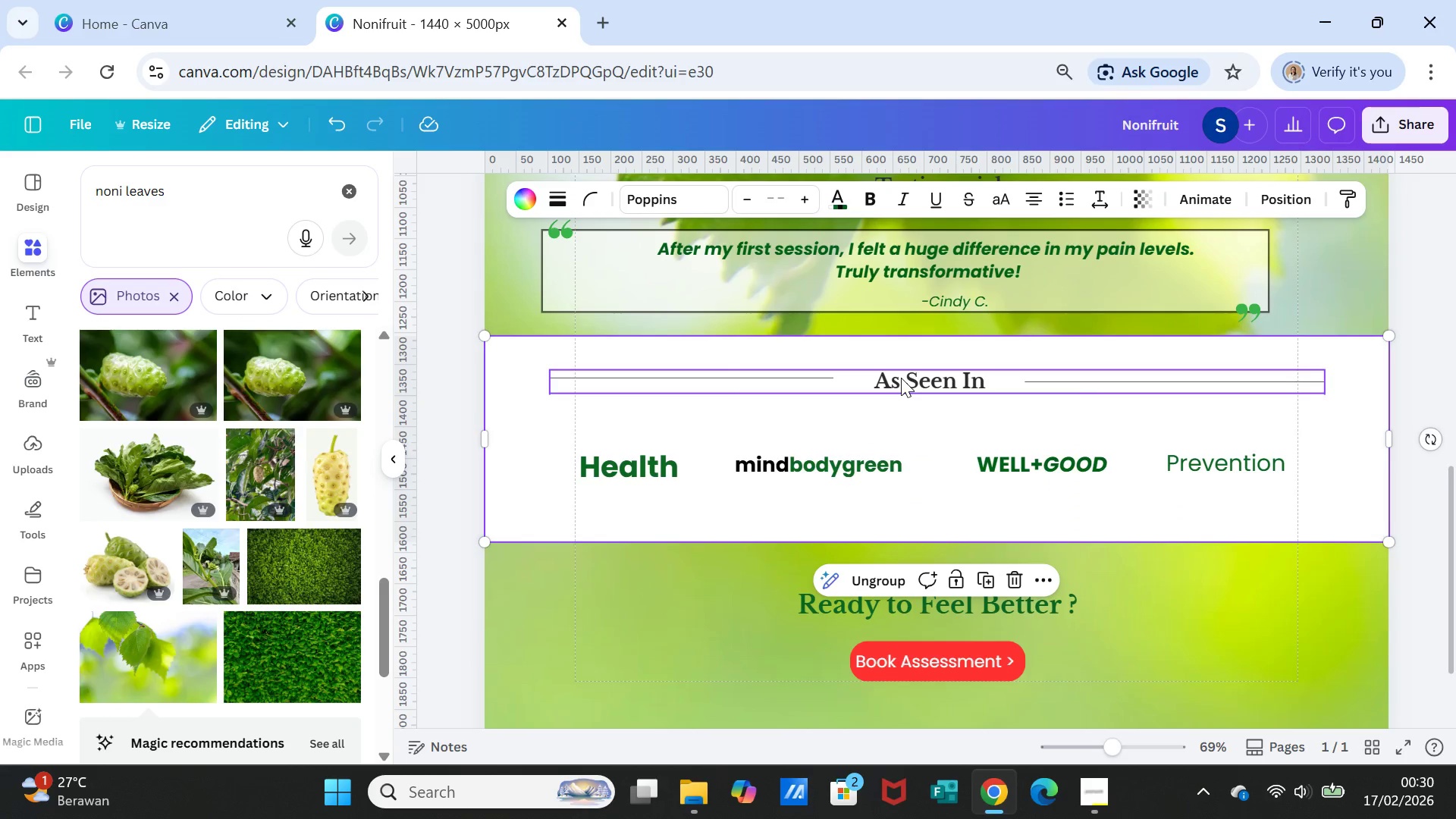 
left_click_drag(start_coordinate=[946, 485], to_coordinate=[946, 511])
 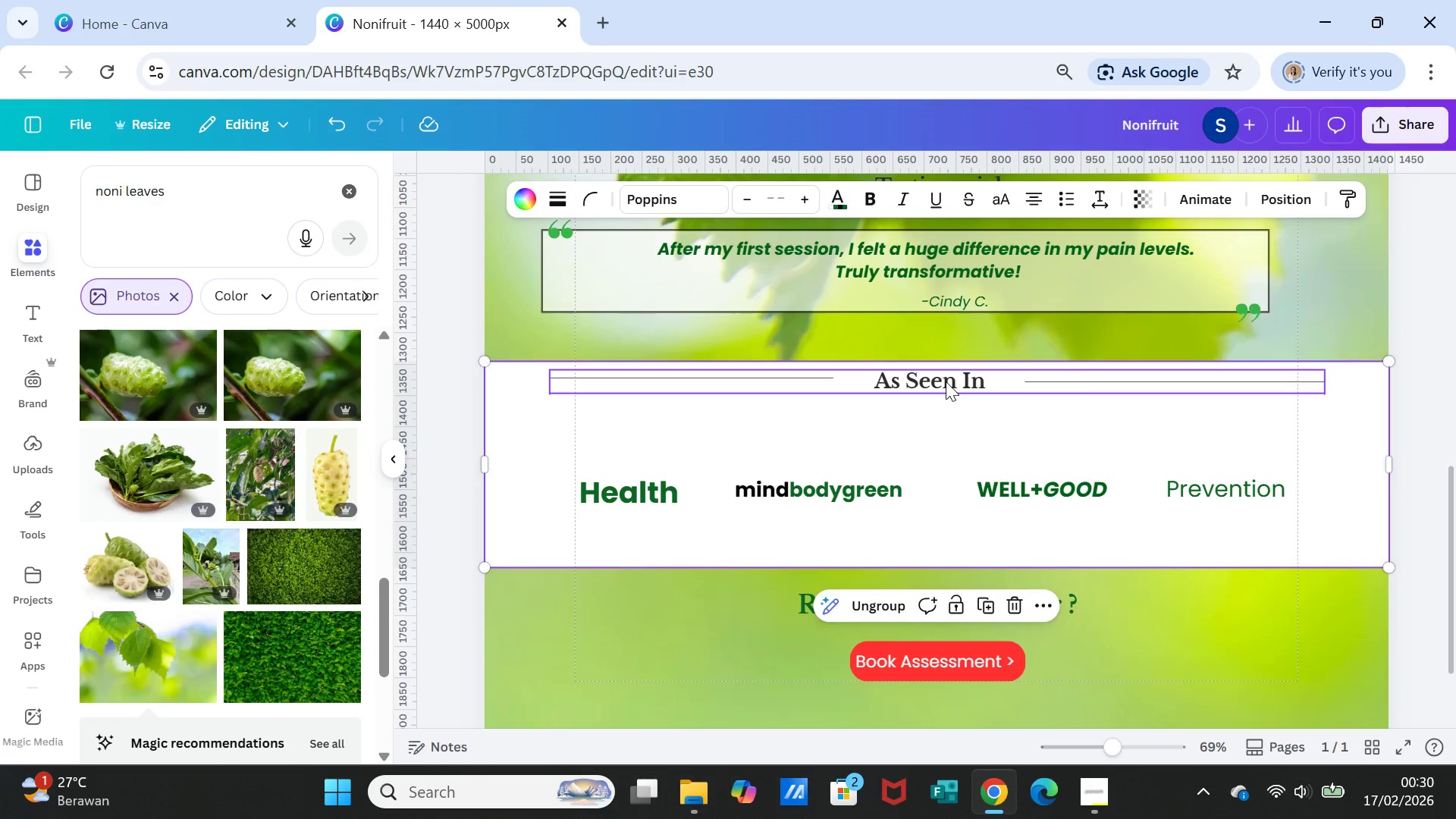 
left_click([946, 381])
 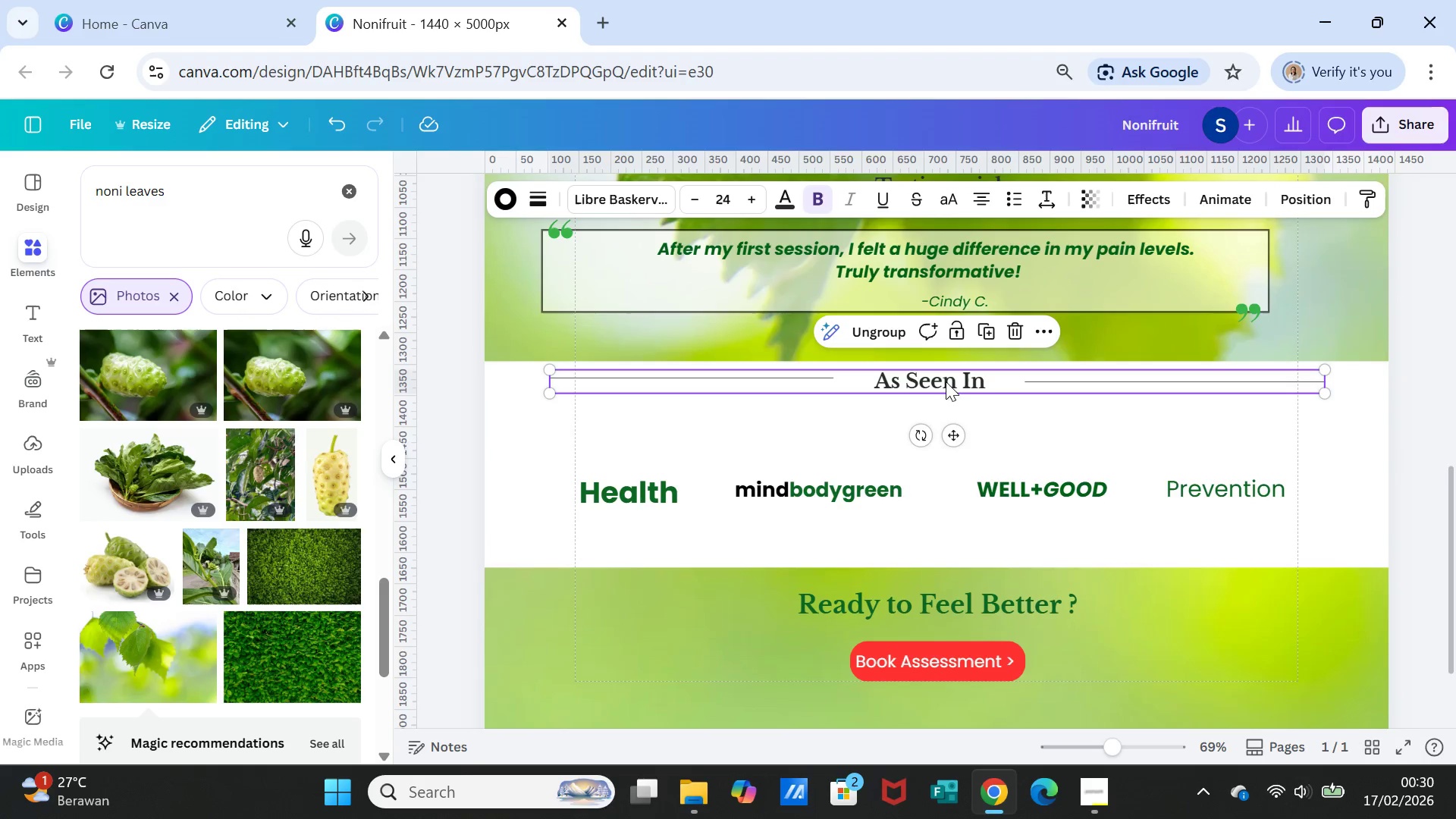 
left_click_drag(start_coordinate=[946, 381], to_coordinate=[948, 425])
 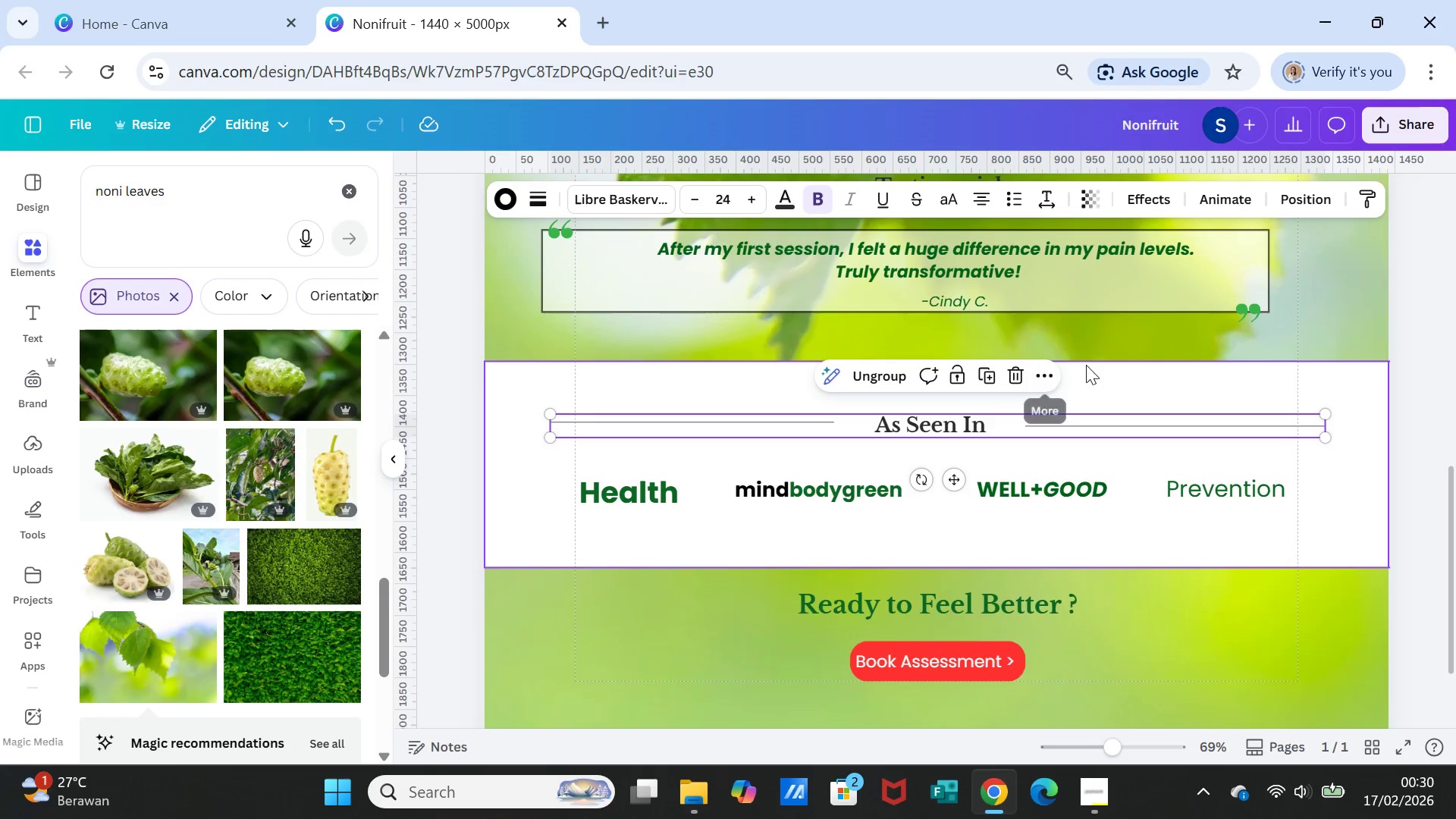 
left_click([1086, 365])
 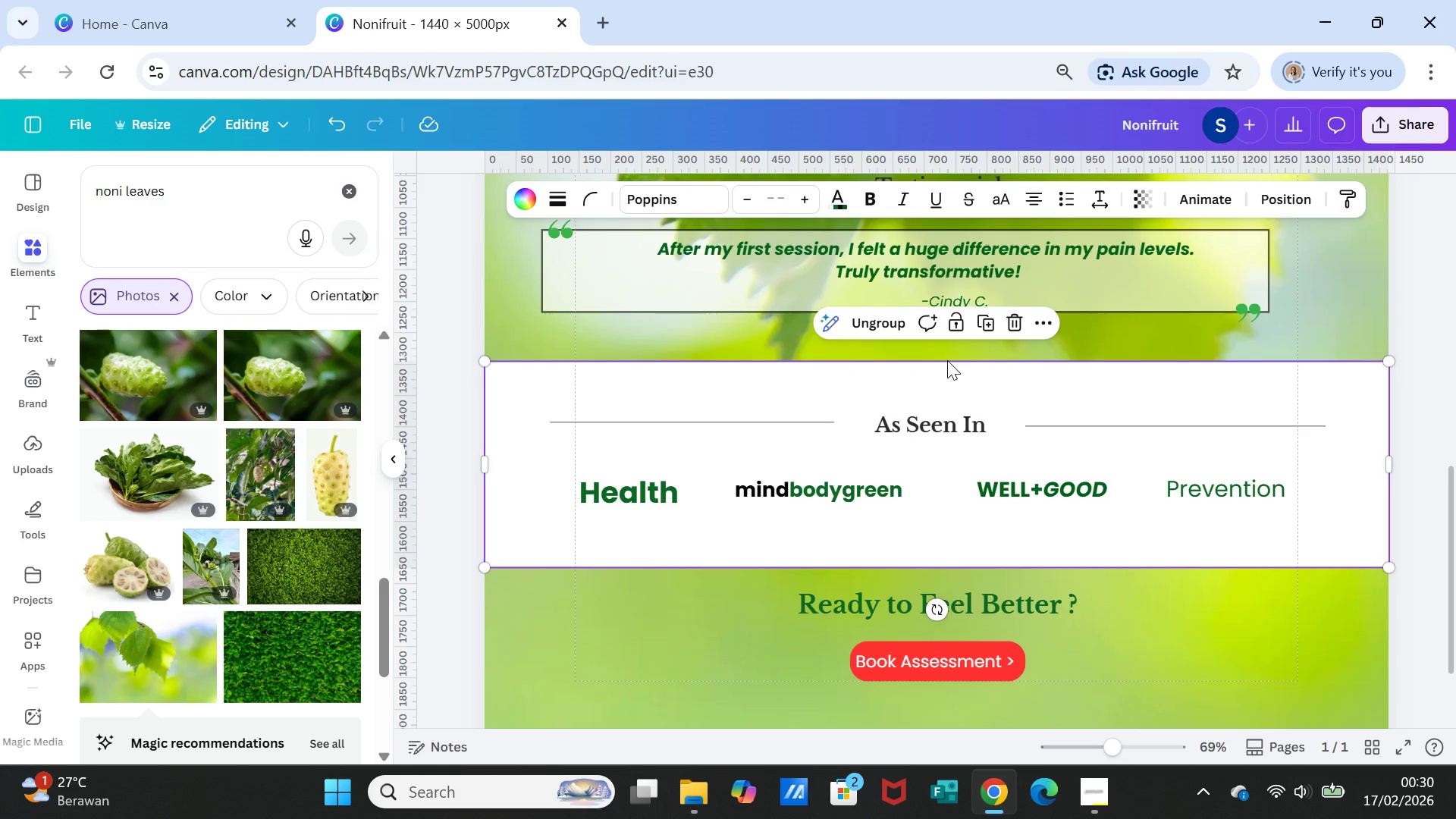 
left_click([947, 360])
 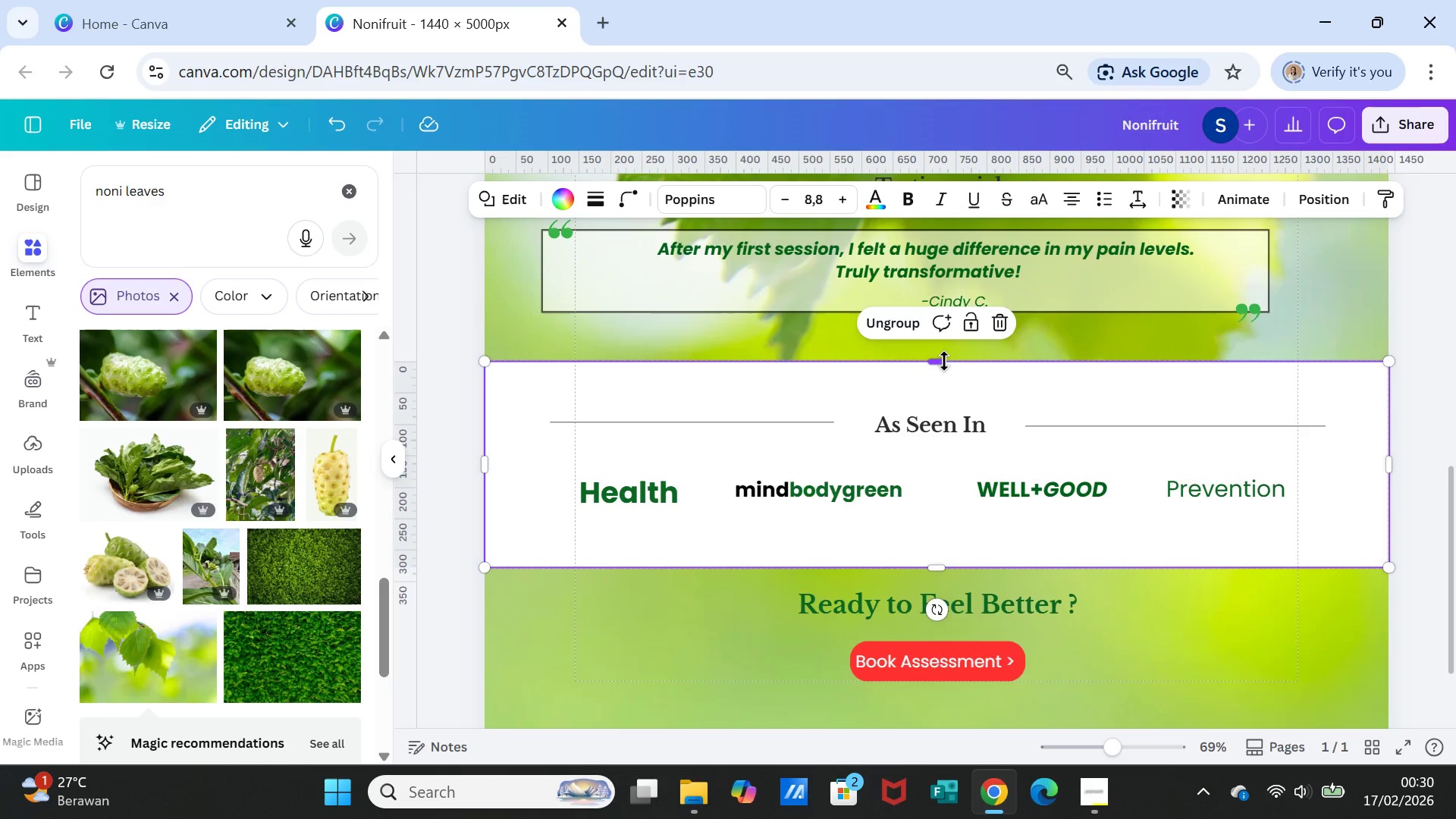 
left_click_drag(start_coordinate=[944, 361], to_coordinate=[944, 391])
 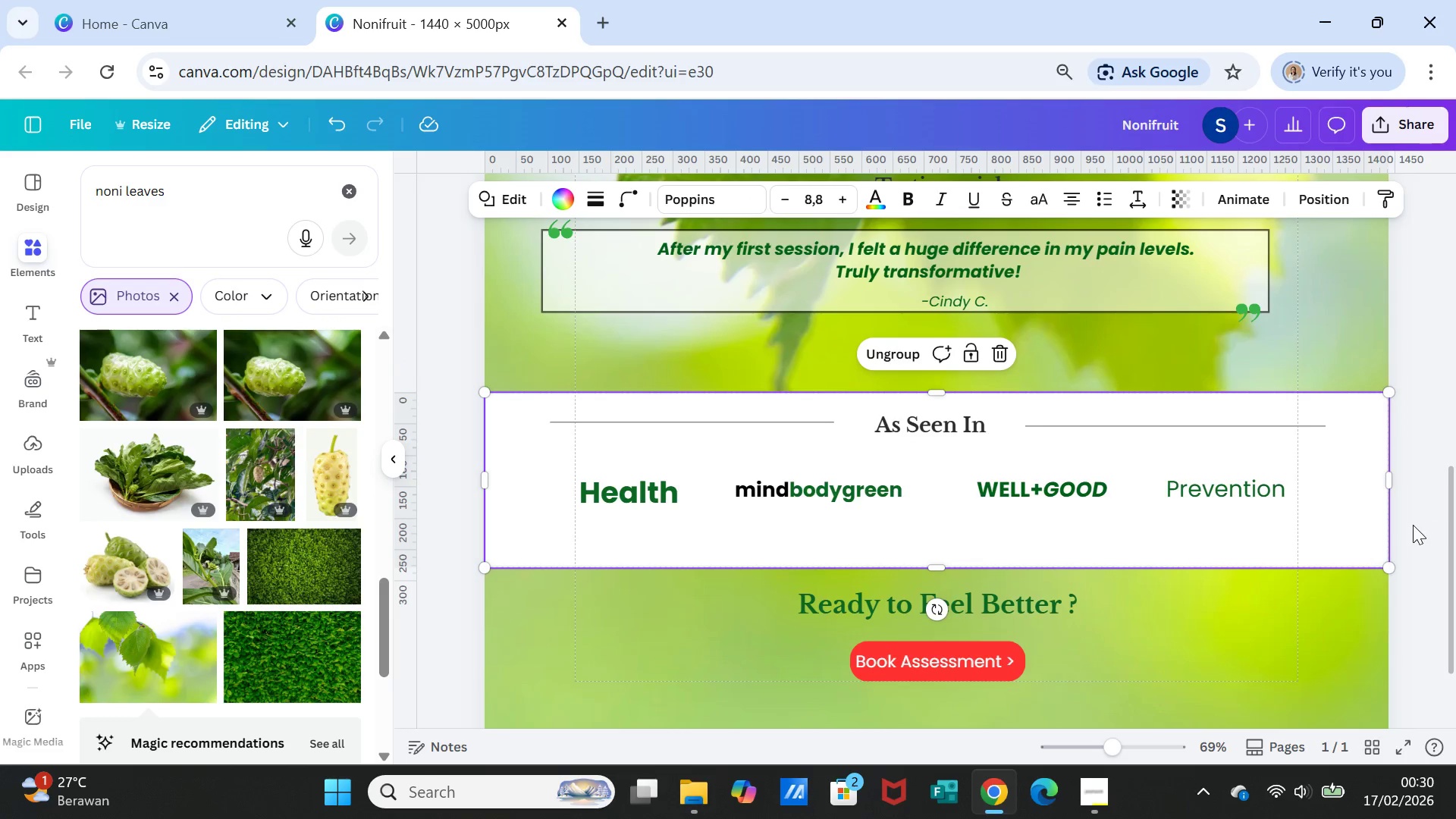 
left_click([1413, 525])
 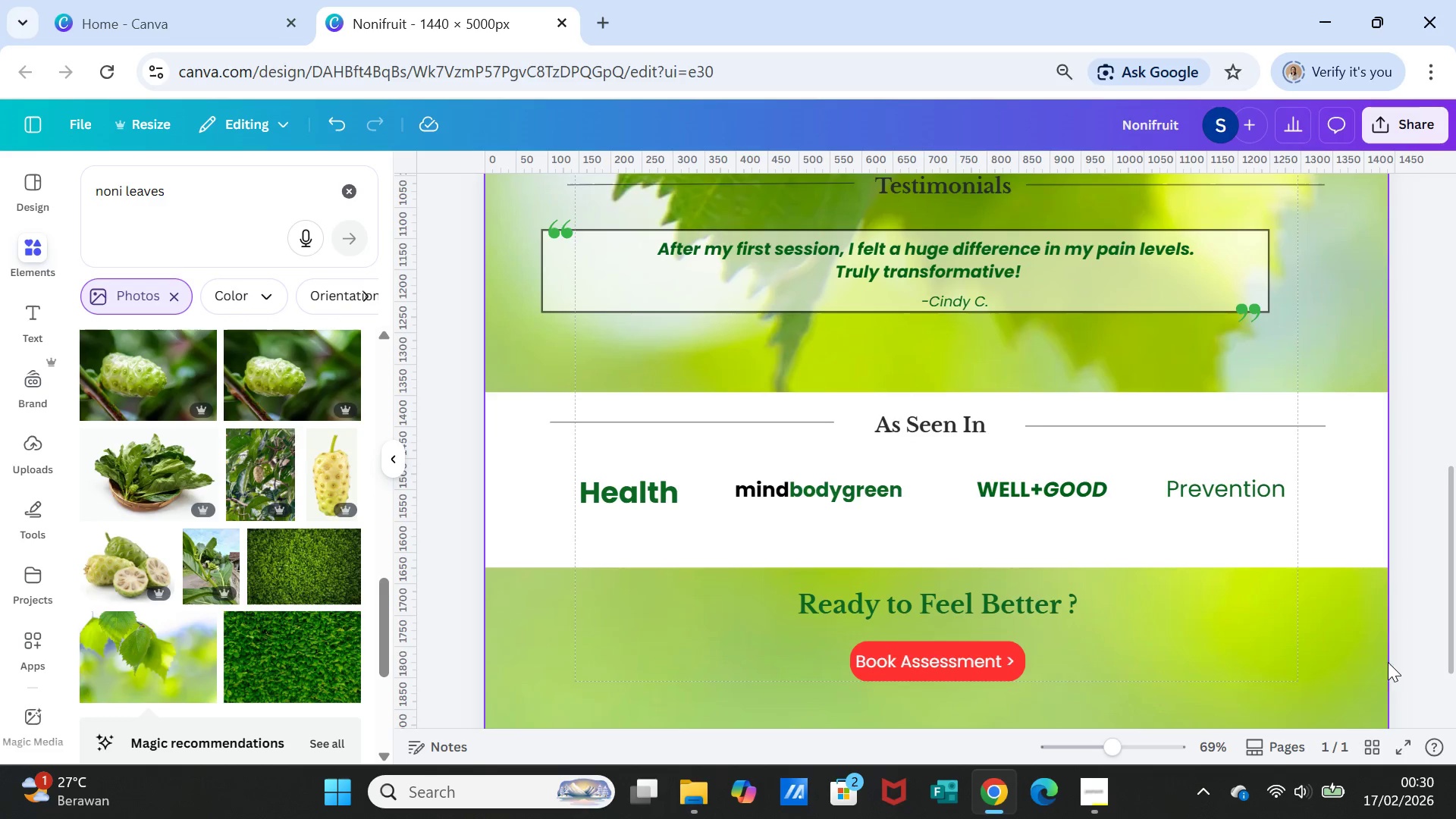 
scroll: coordinate [1390, 662], scroll_direction: up, amount: 1.0
 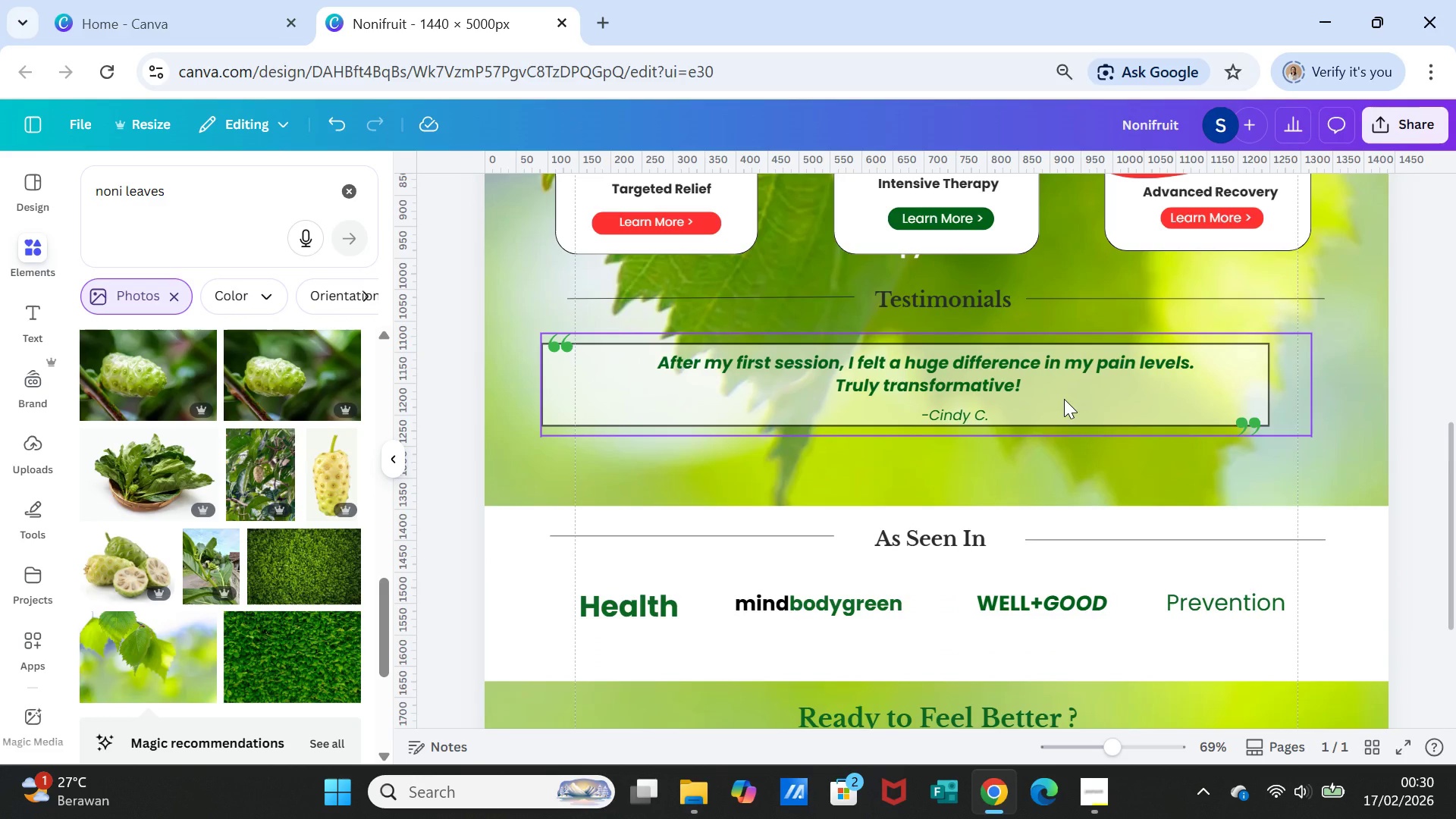 
left_click([1064, 399])
 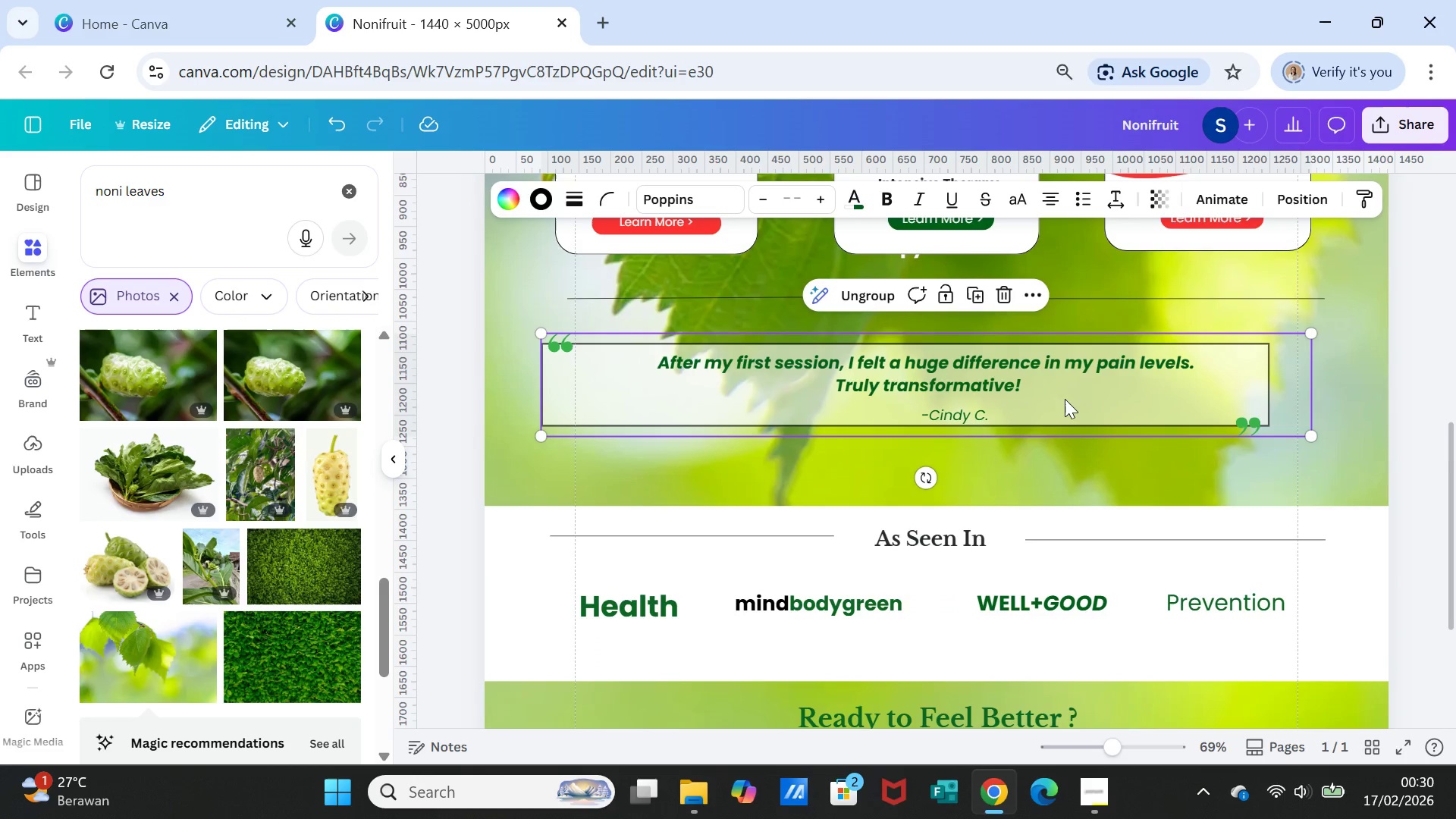 
left_click_drag(start_coordinate=[1065, 399], to_coordinate=[1068, 446])
 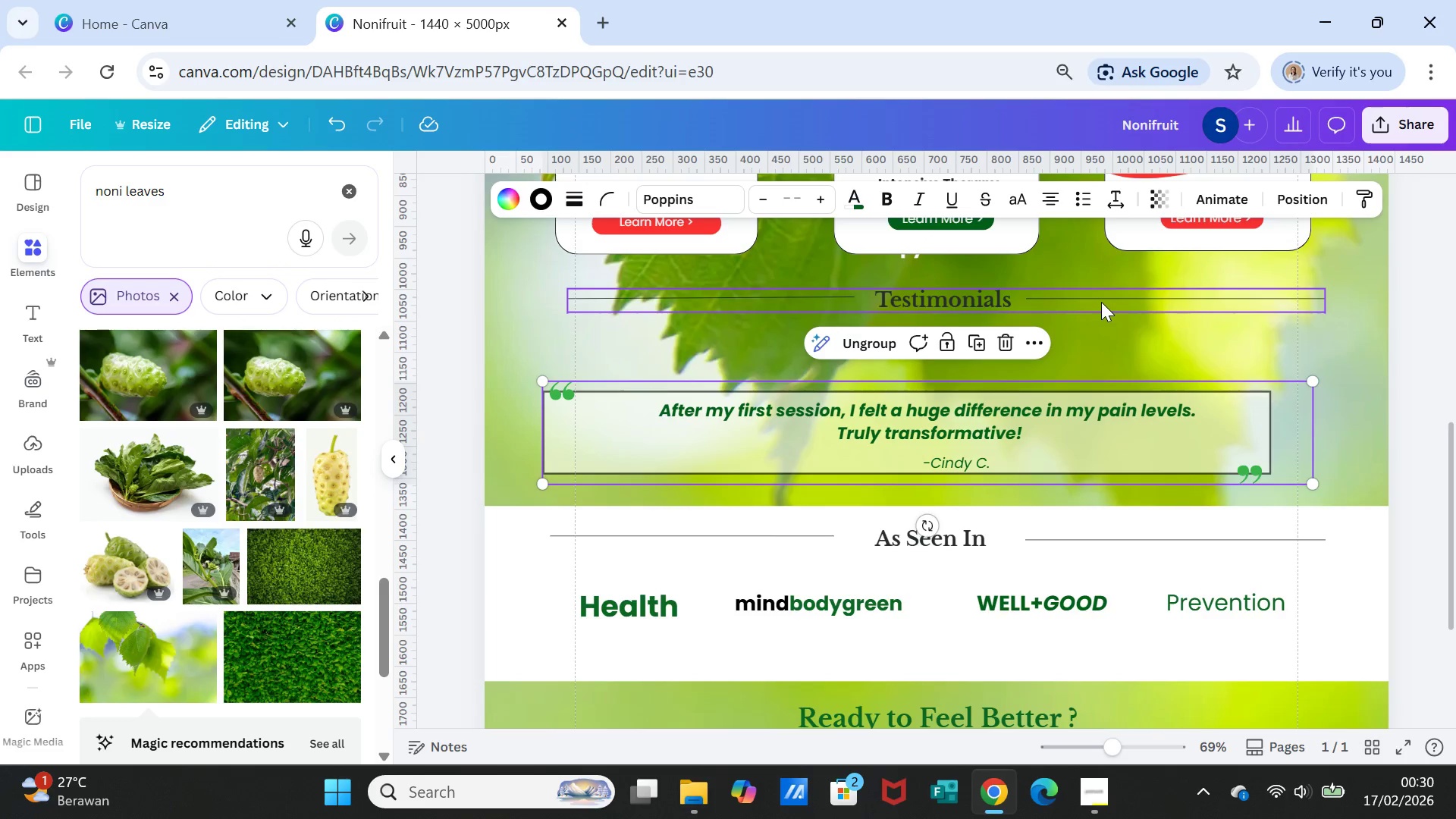 
left_click_drag(start_coordinate=[1101, 302], to_coordinate=[1076, 354])
 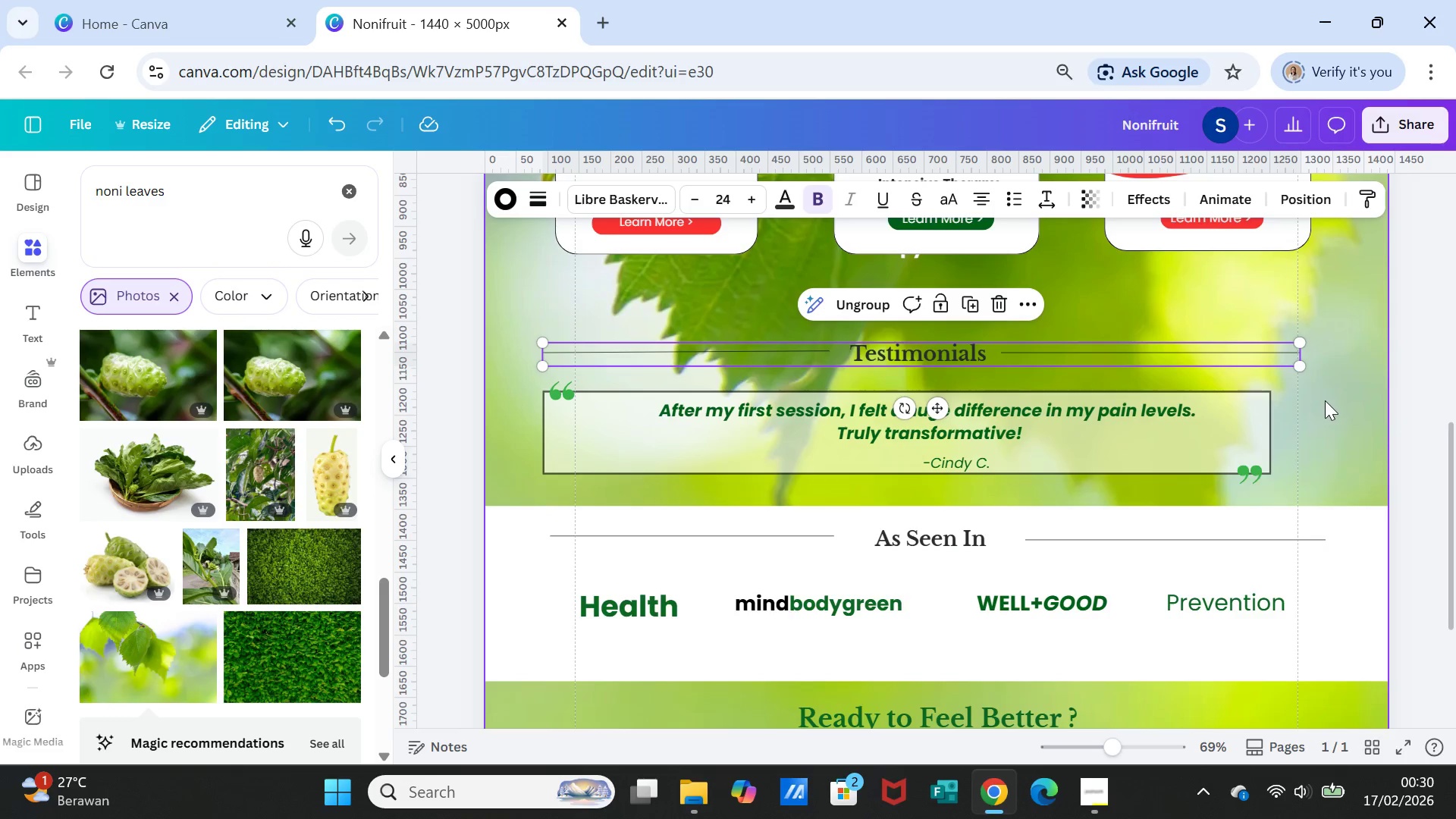 
left_click([1325, 400])
 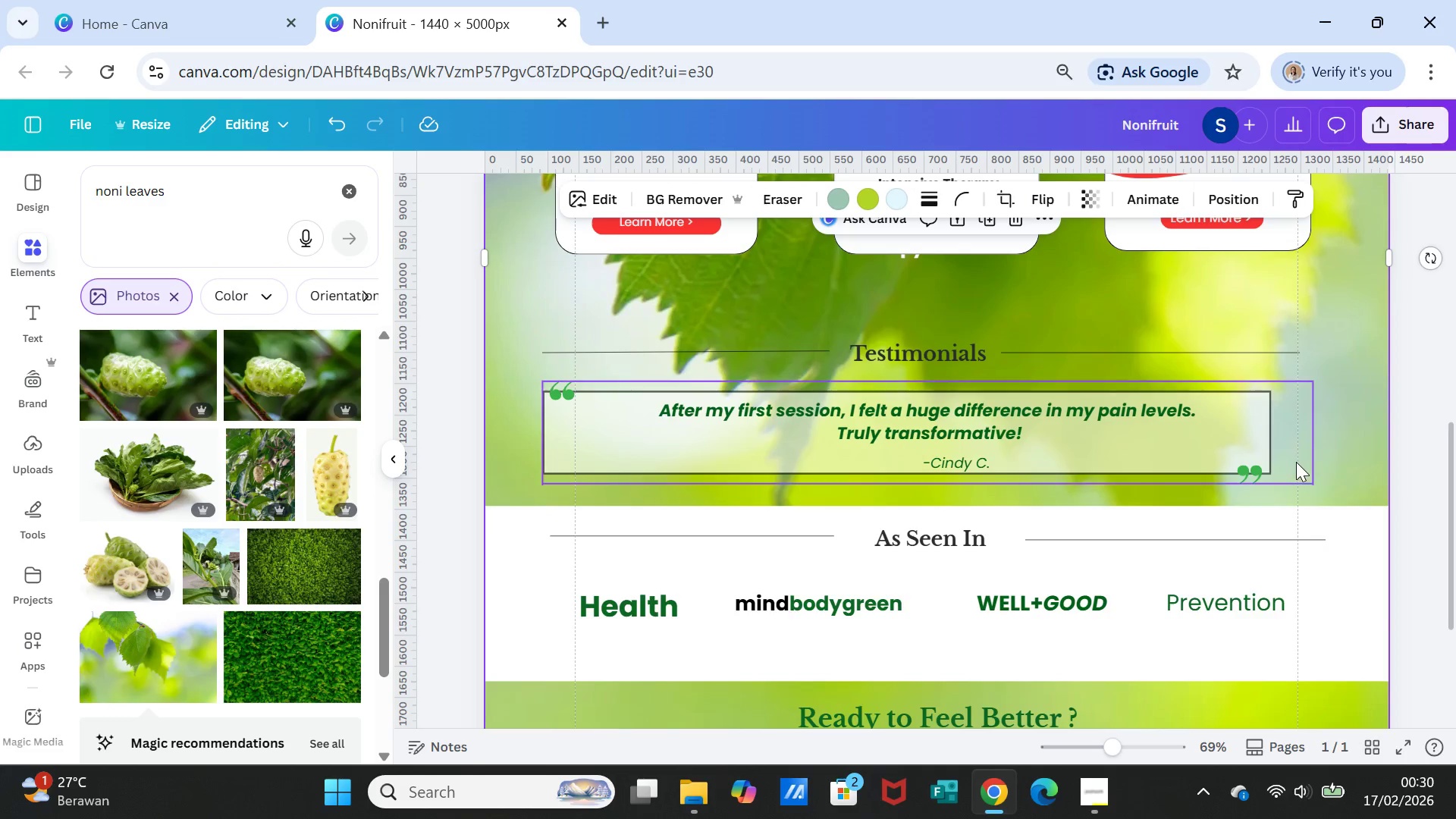 
scroll: coordinate [704, 359], scroll_direction: up, amount: 2.0
 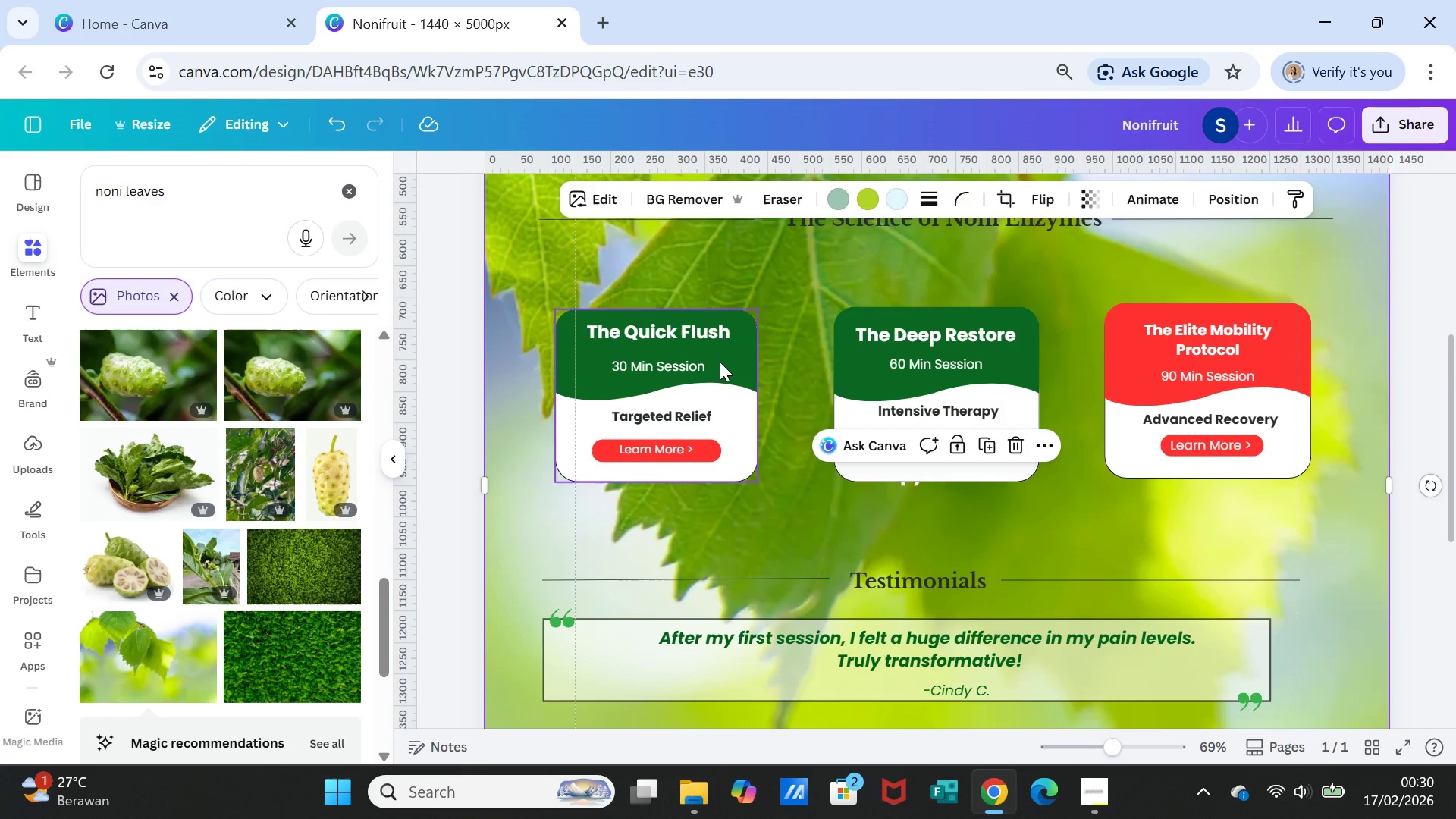 
left_click_drag(start_coordinate=[720, 362], to_coordinate=[721, 434])
 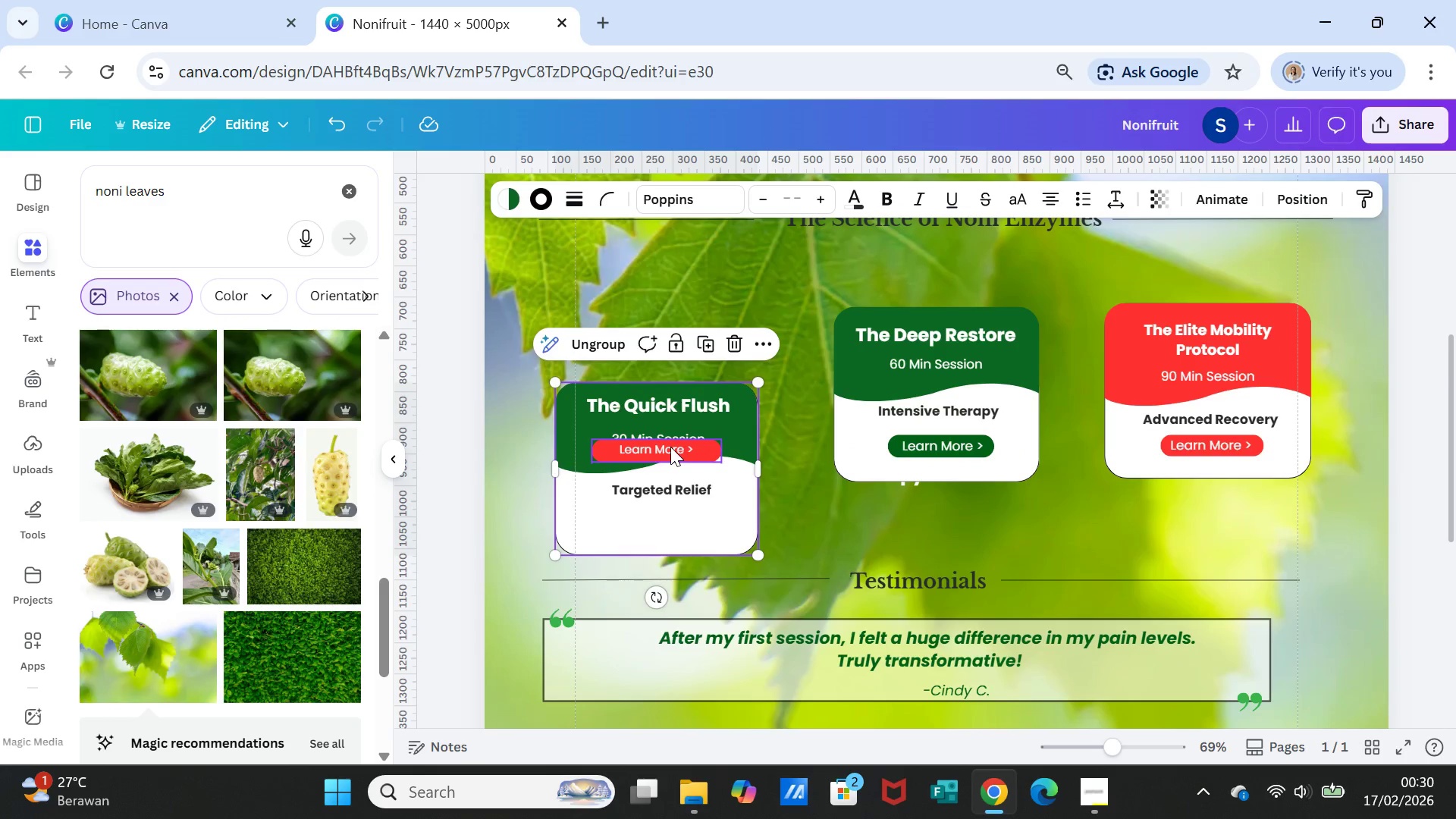 
left_click([670, 447])
 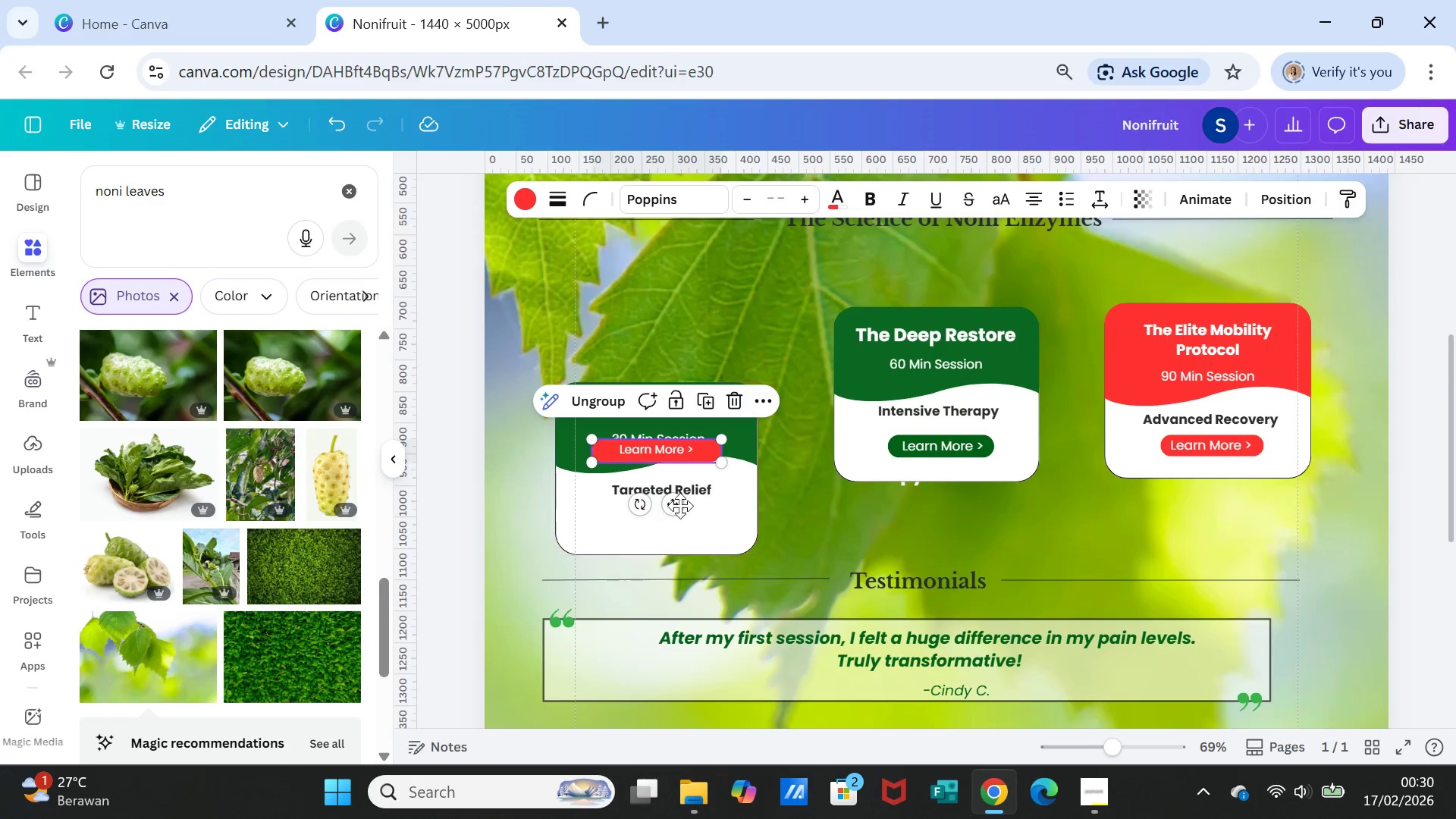 
left_click_drag(start_coordinate=[678, 506], to_coordinate=[678, 577])
 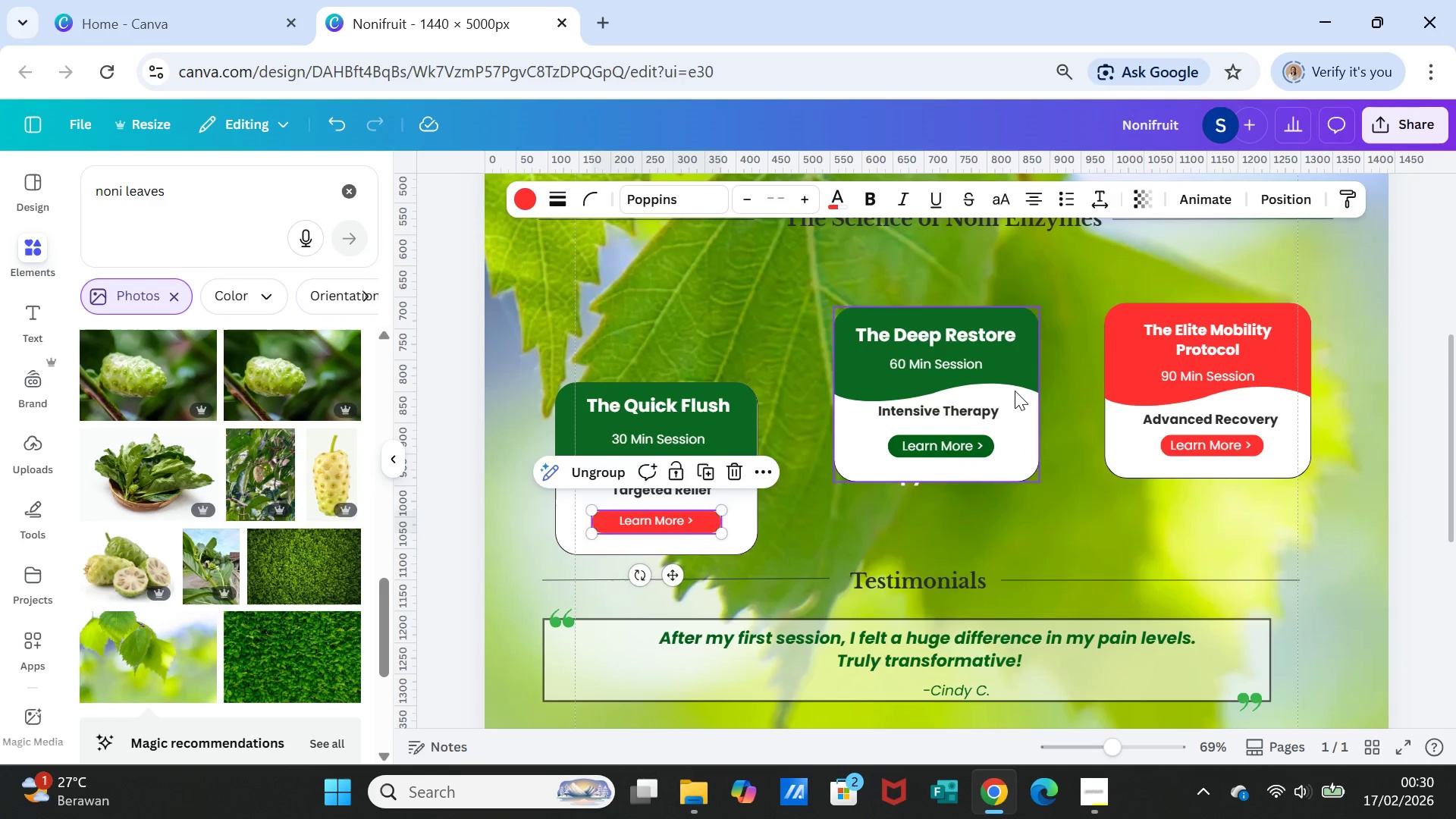 
left_click([1015, 391])
 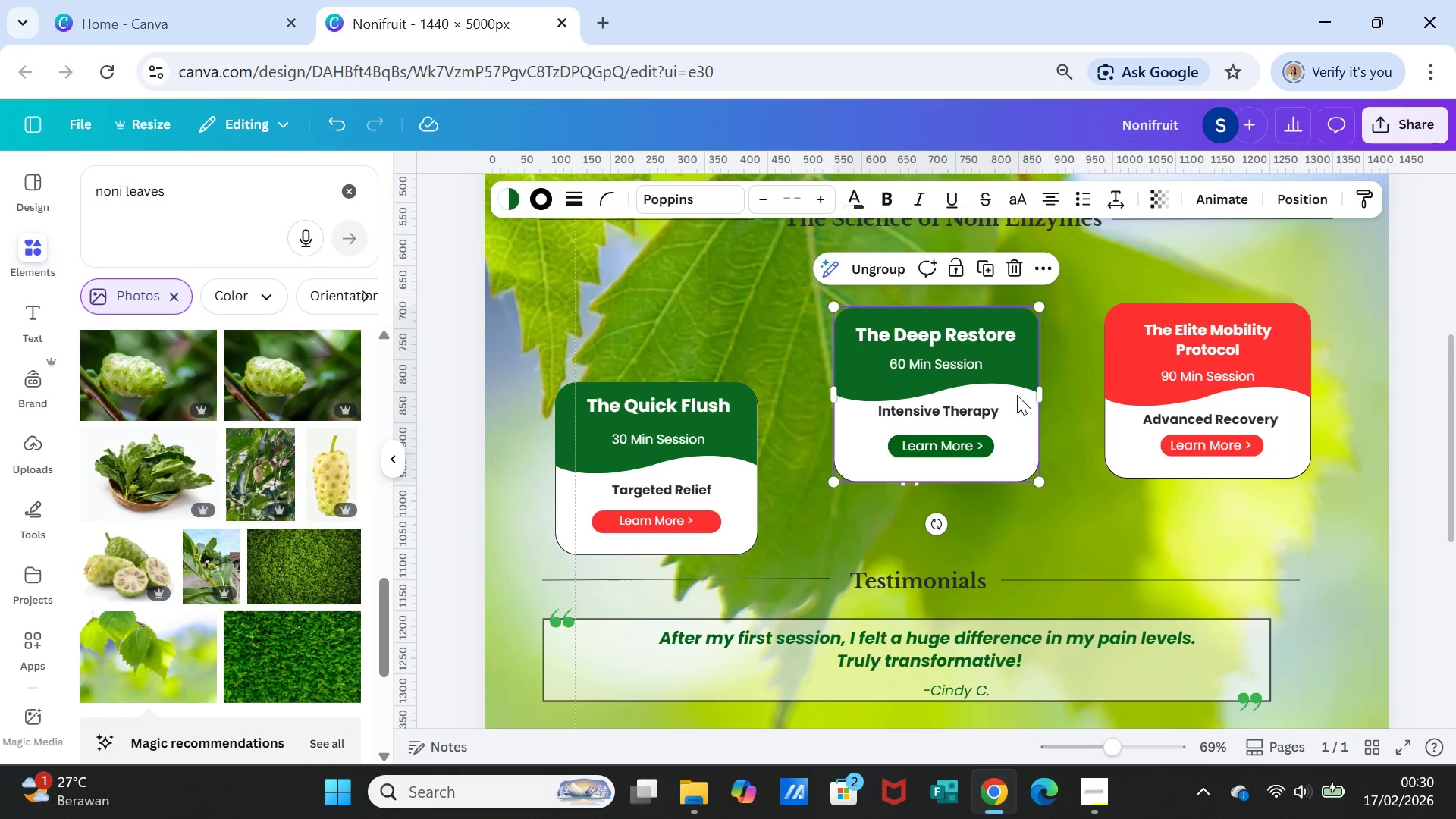 
left_click_drag(start_coordinate=[1015, 390], to_coordinate=[1024, 460])
 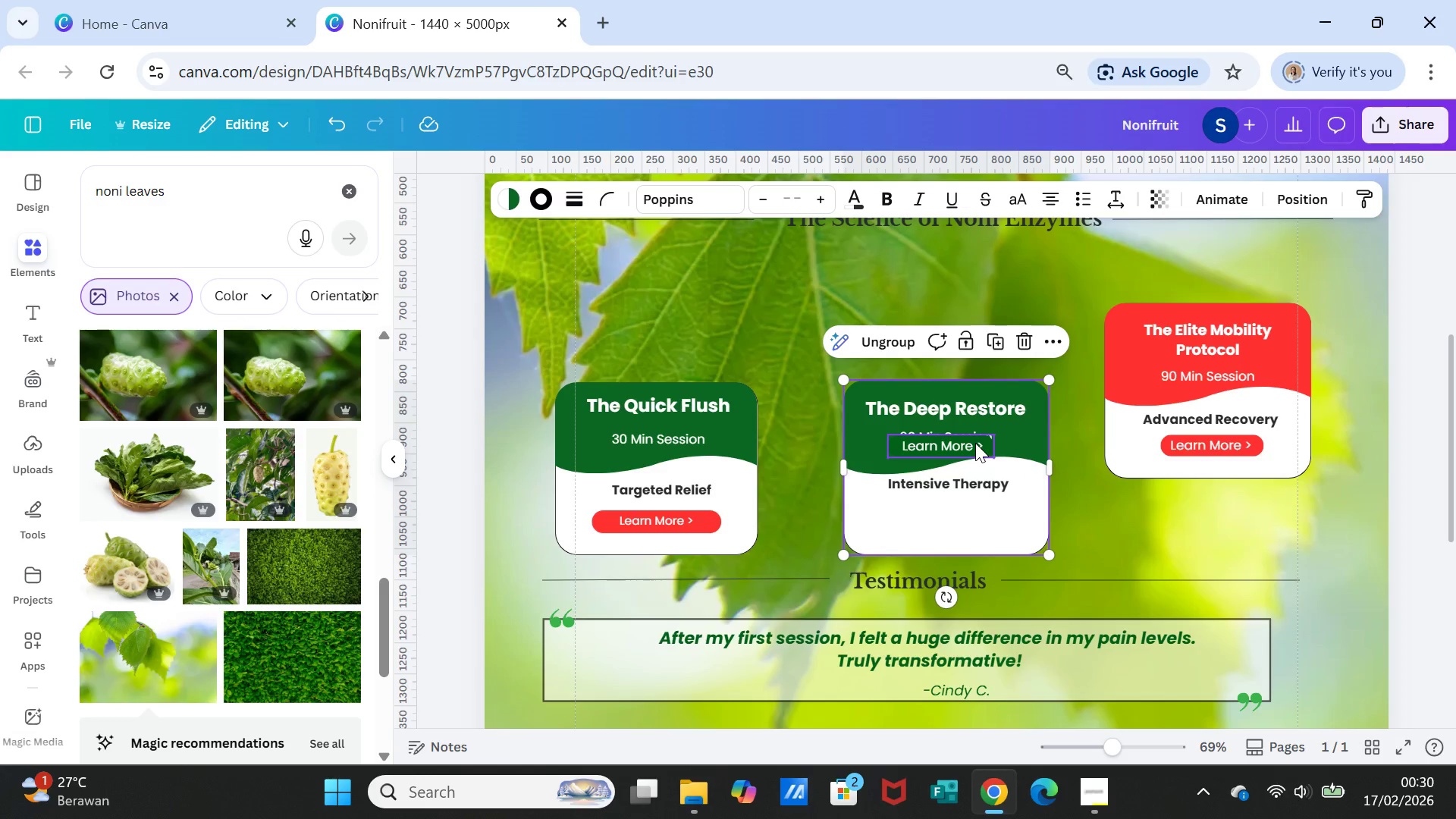 
left_click([967, 444])
 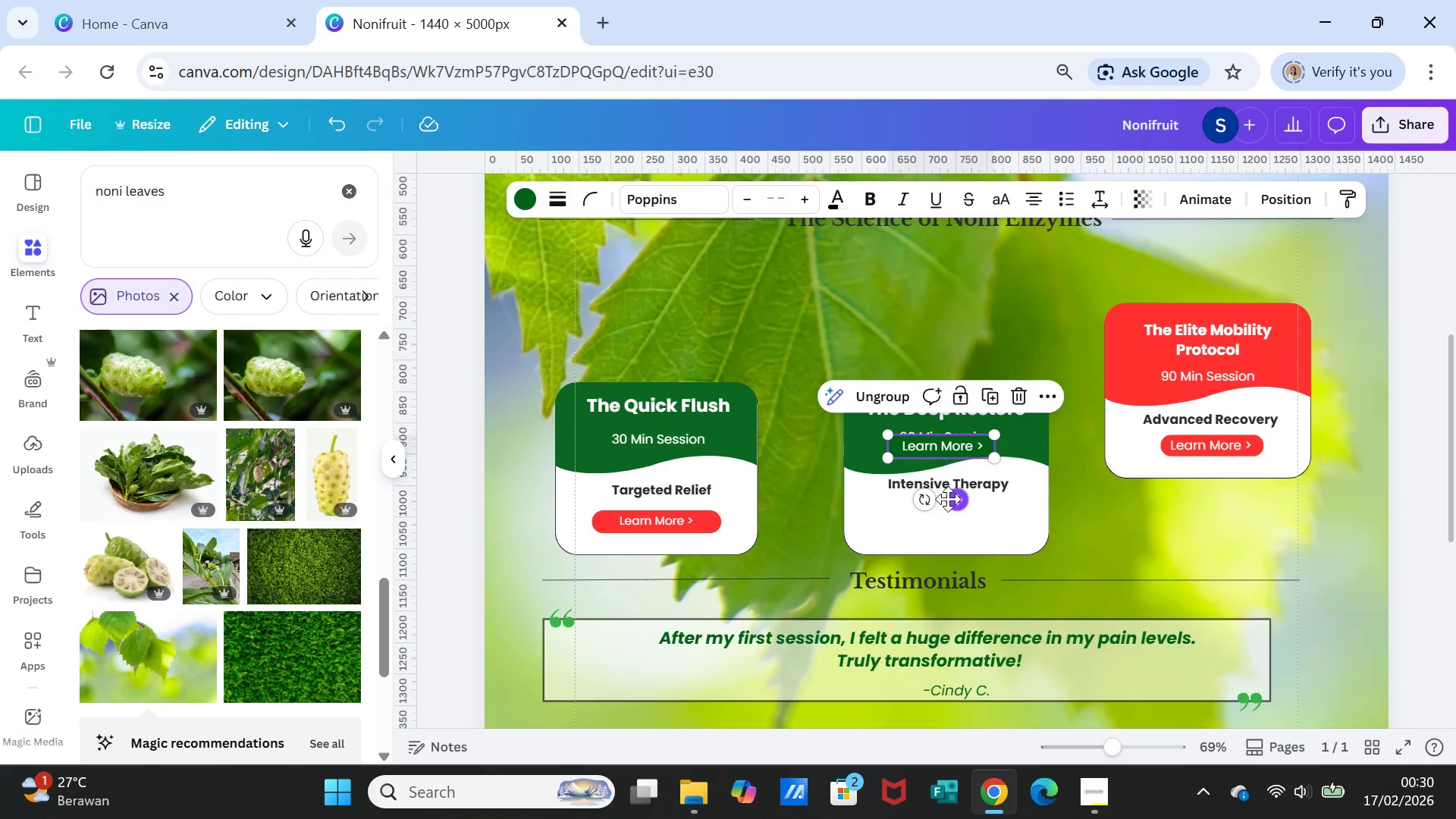 
left_click_drag(start_coordinate=[948, 499], to_coordinate=[954, 573])
 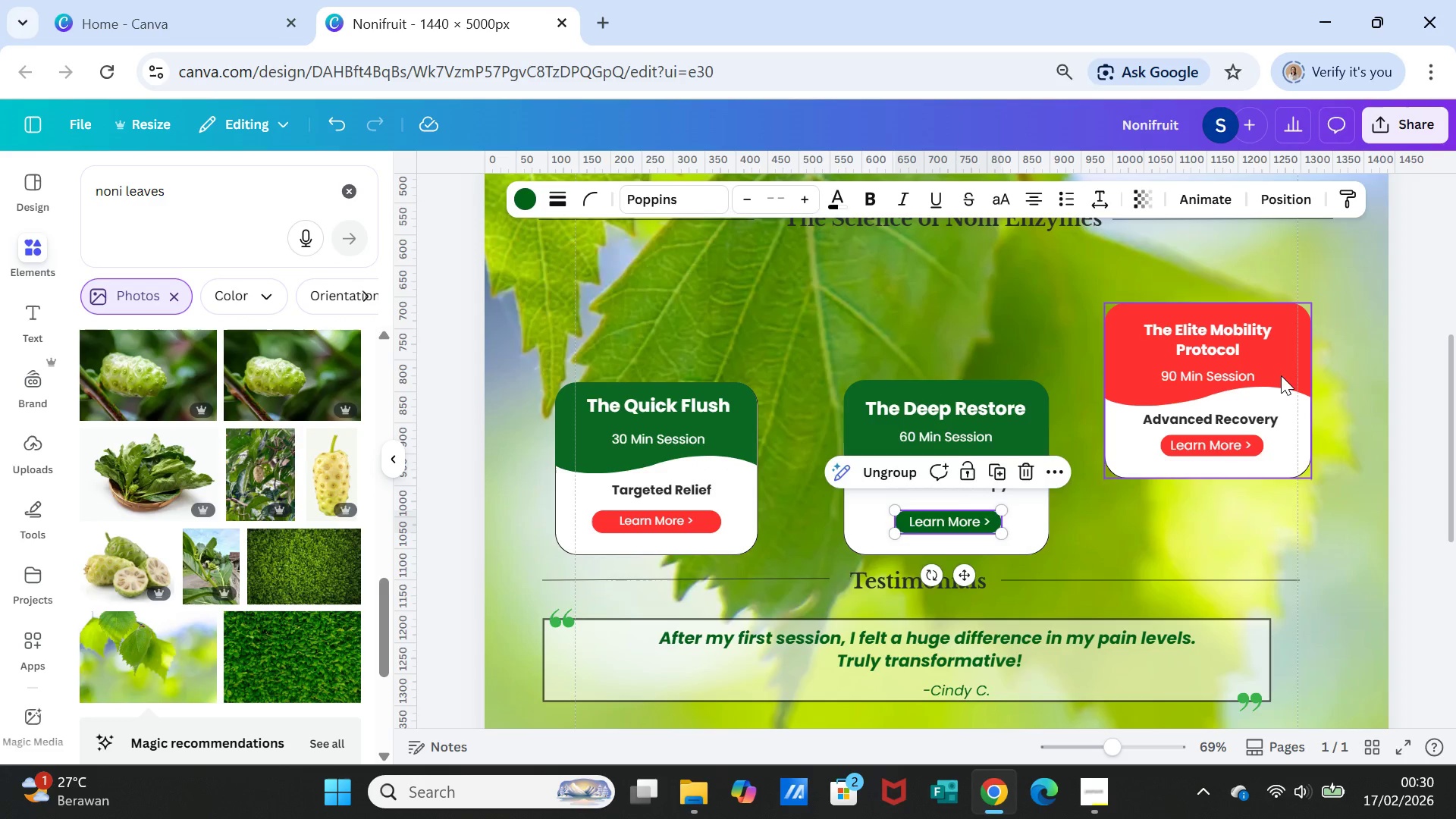 
left_click([1281, 375])
 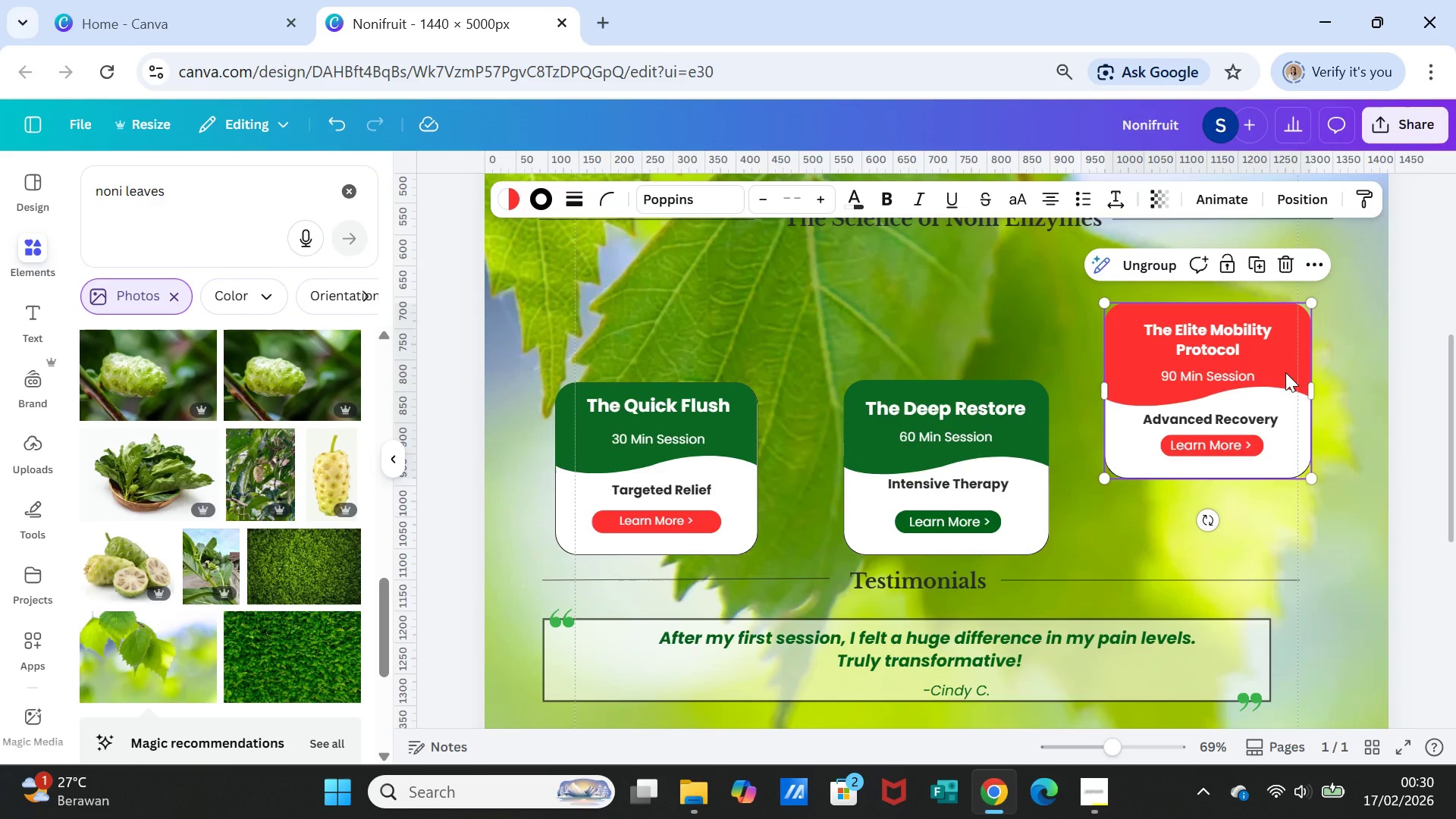 
left_click_drag(start_coordinate=[1284, 372], to_coordinate=[1291, 450])
 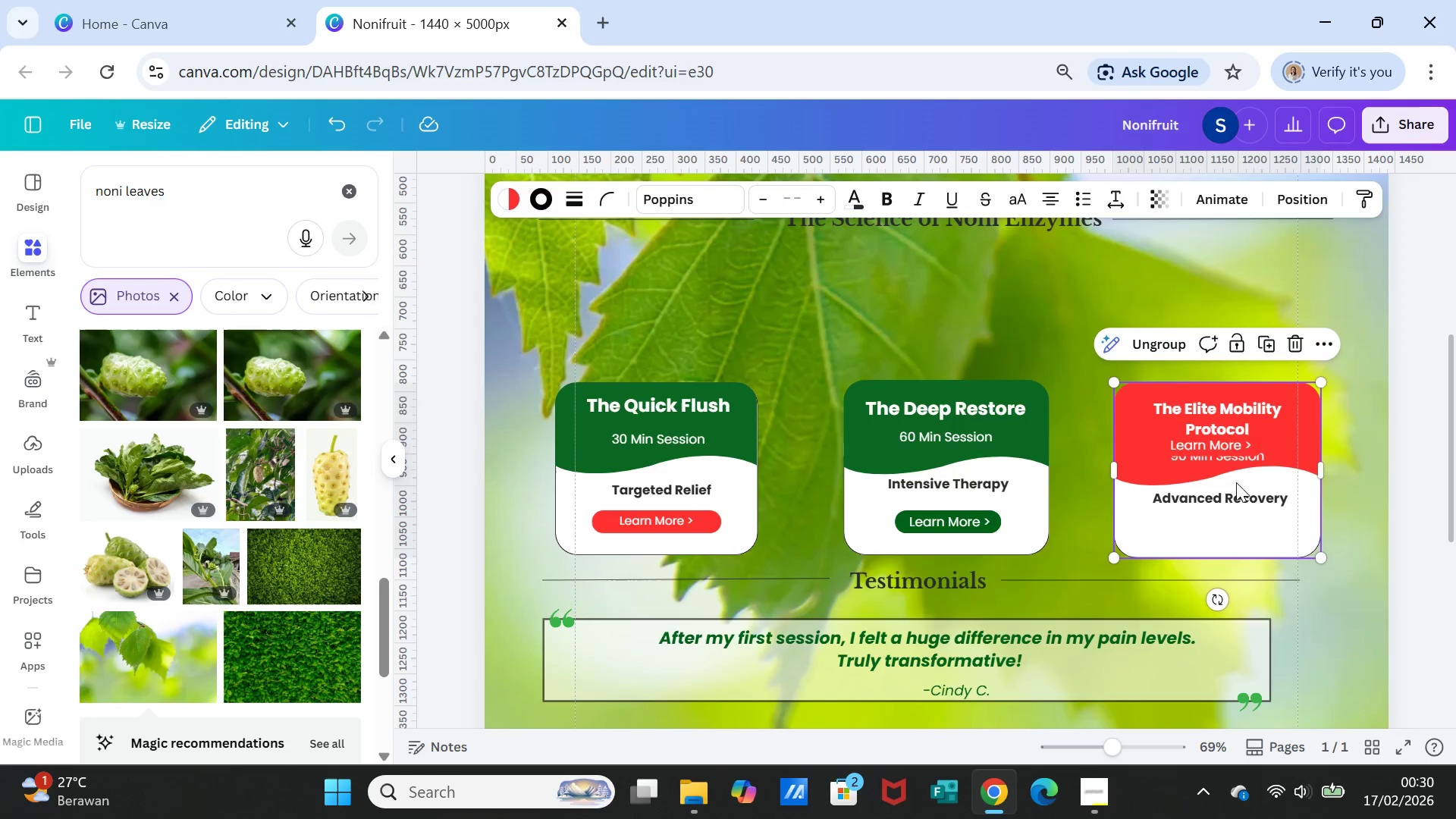 
left_click([1225, 445])
 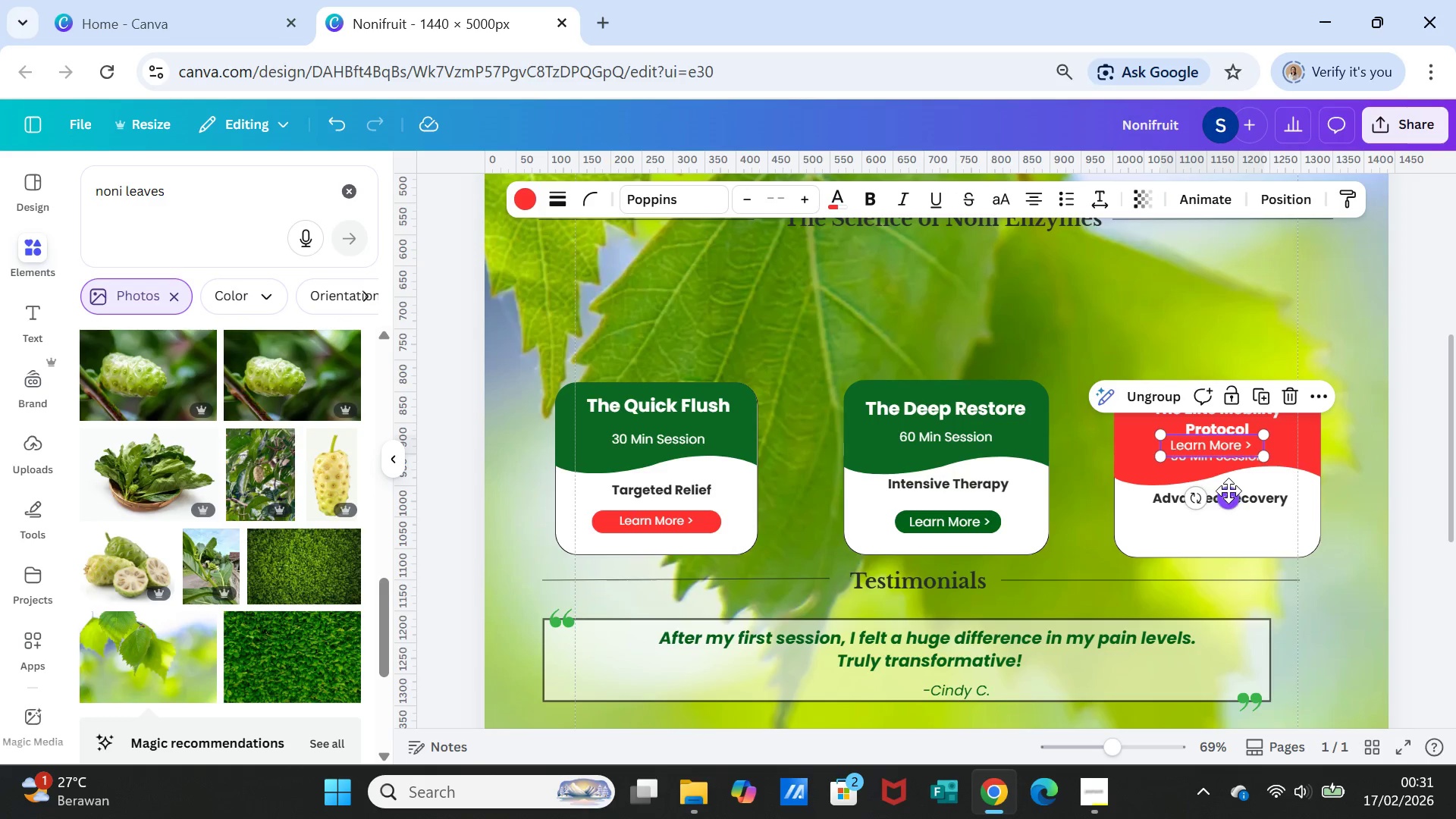 
left_click_drag(start_coordinate=[1231, 497], to_coordinate=[1240, 573])
 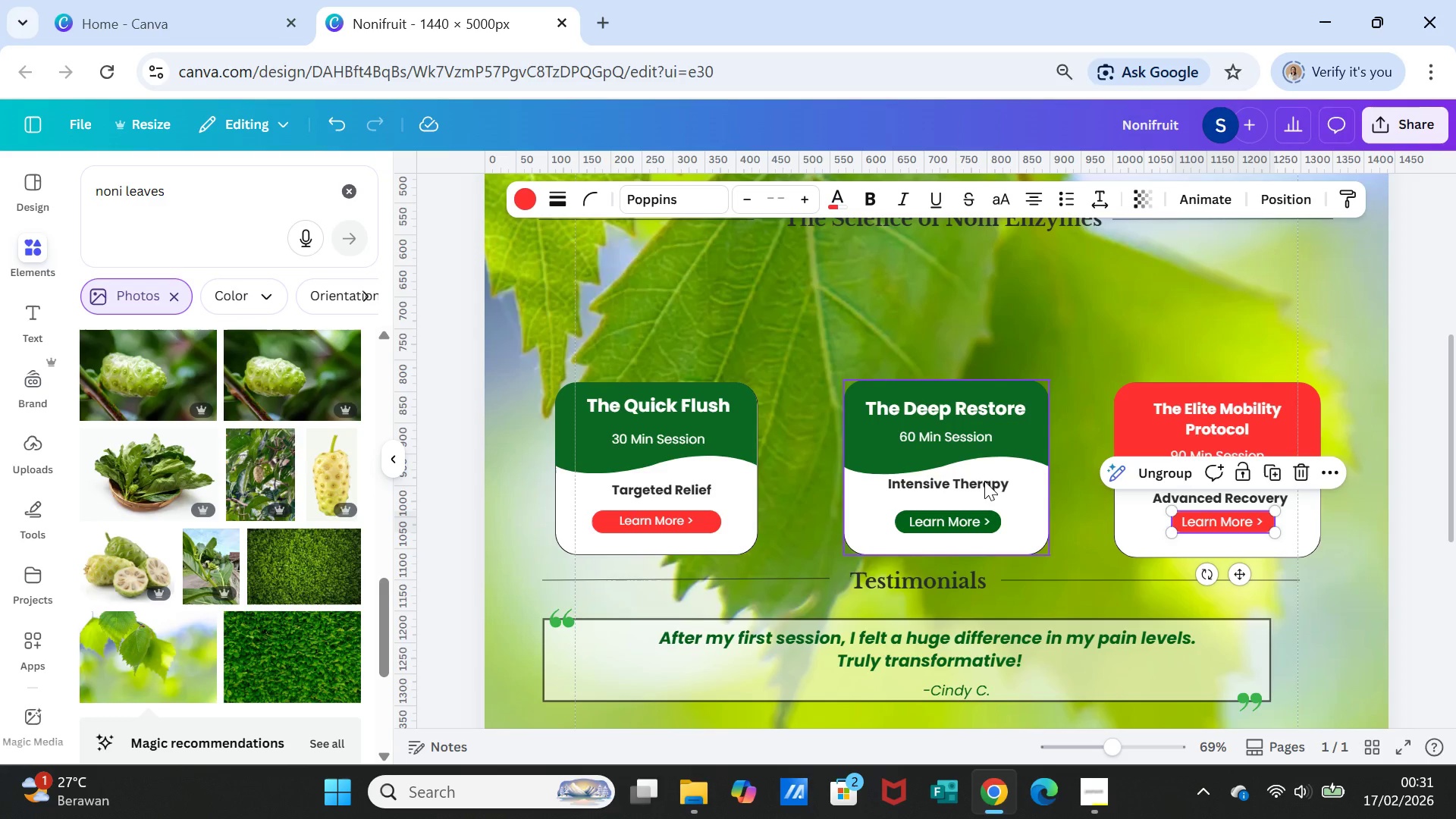 
left_click([984, 470])
 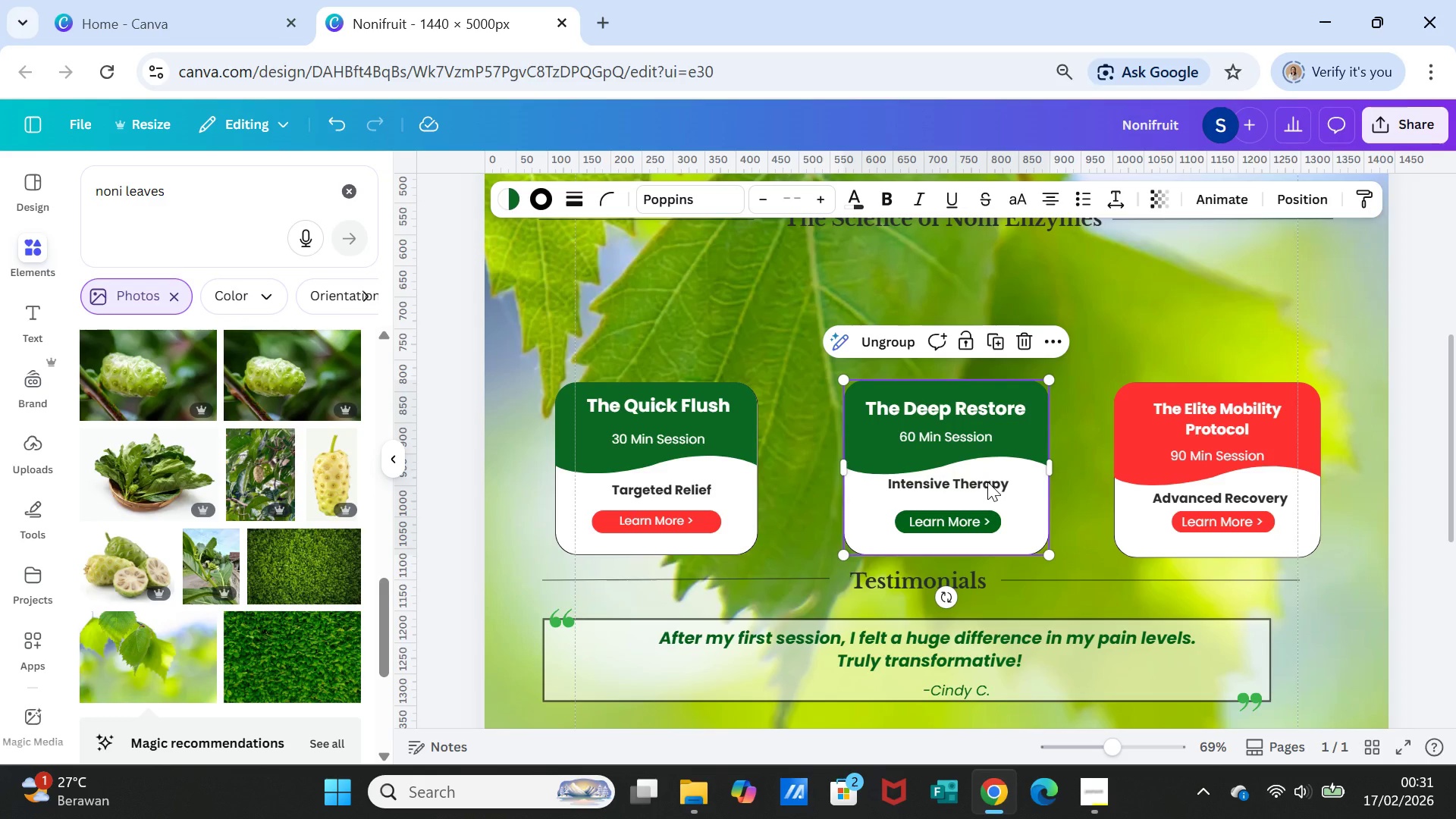 
left_click([987, 482])
 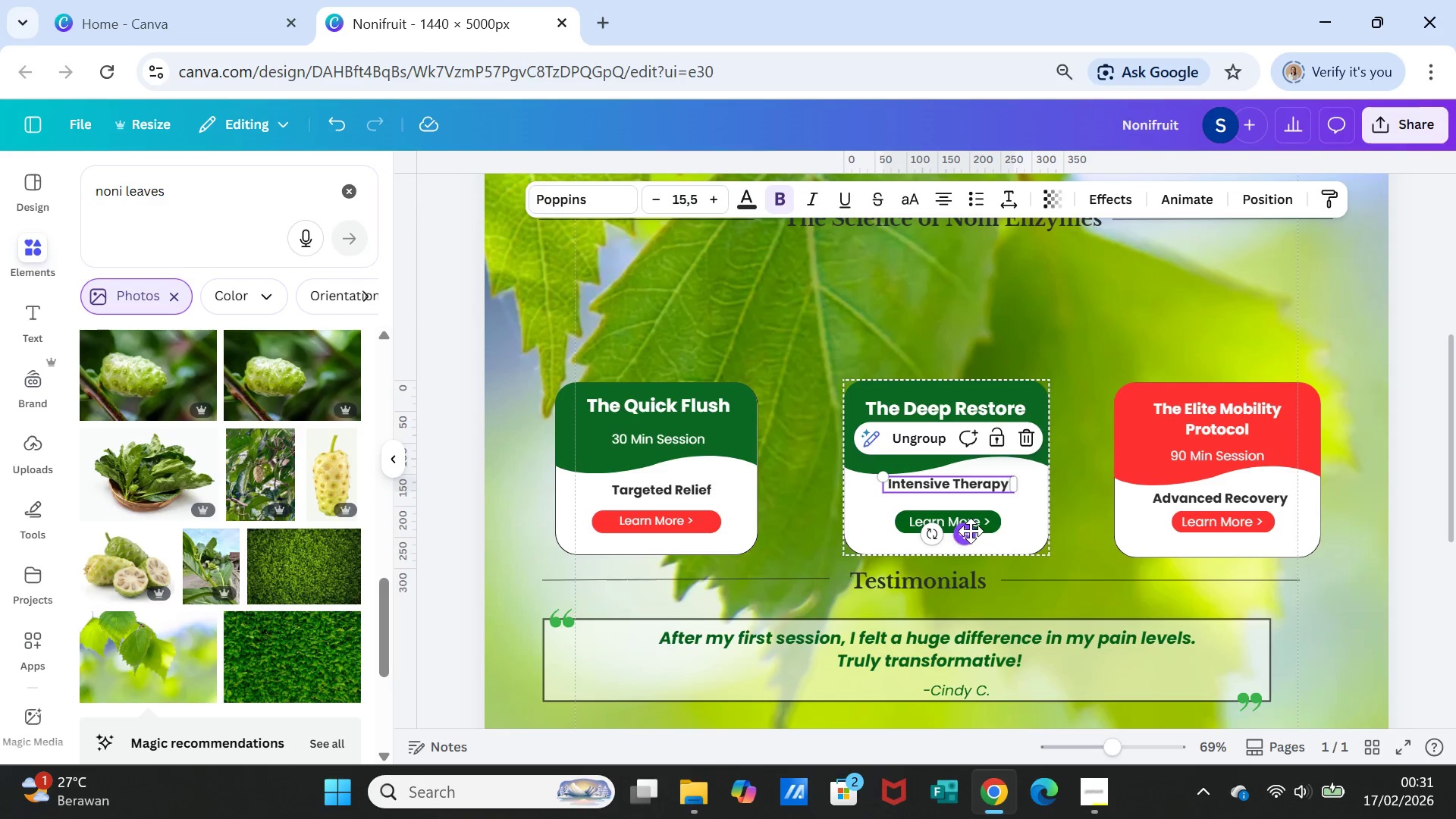 
left_click_drag(start_coordinate=[971, 531], to_coordinate=[976, 538])
 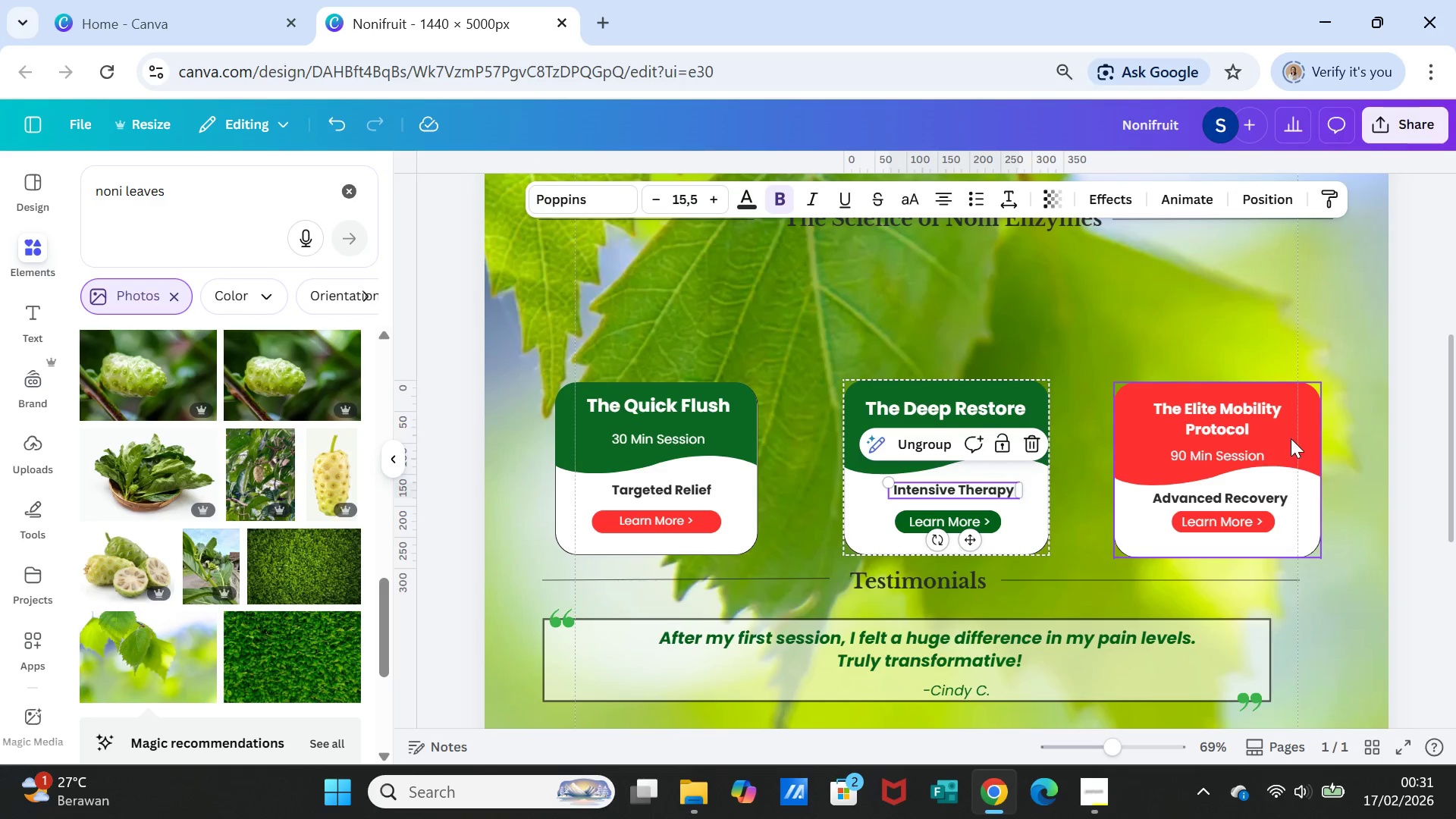 
left_click([1291, 438])
 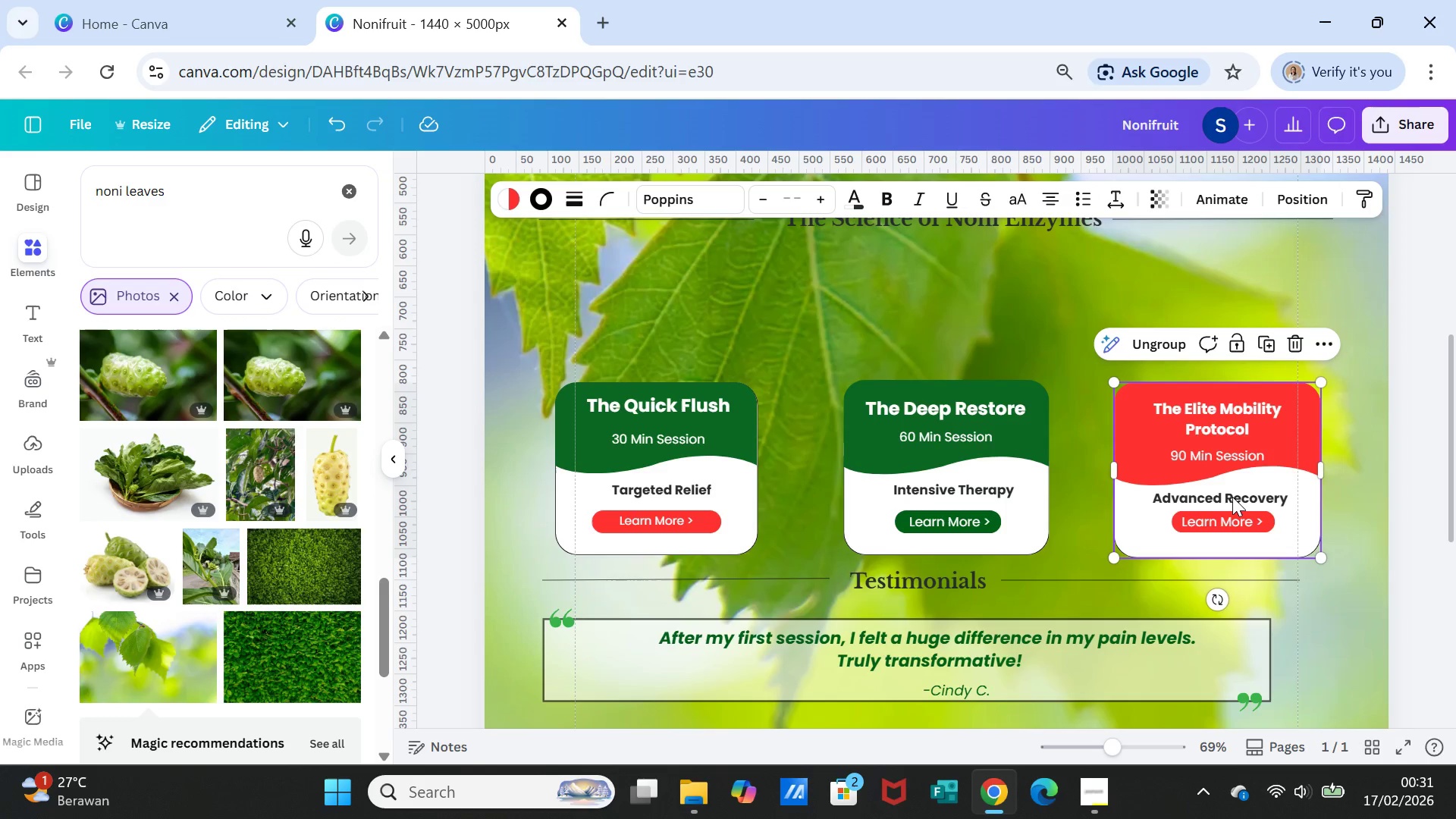 
left_click([1232, 495])
 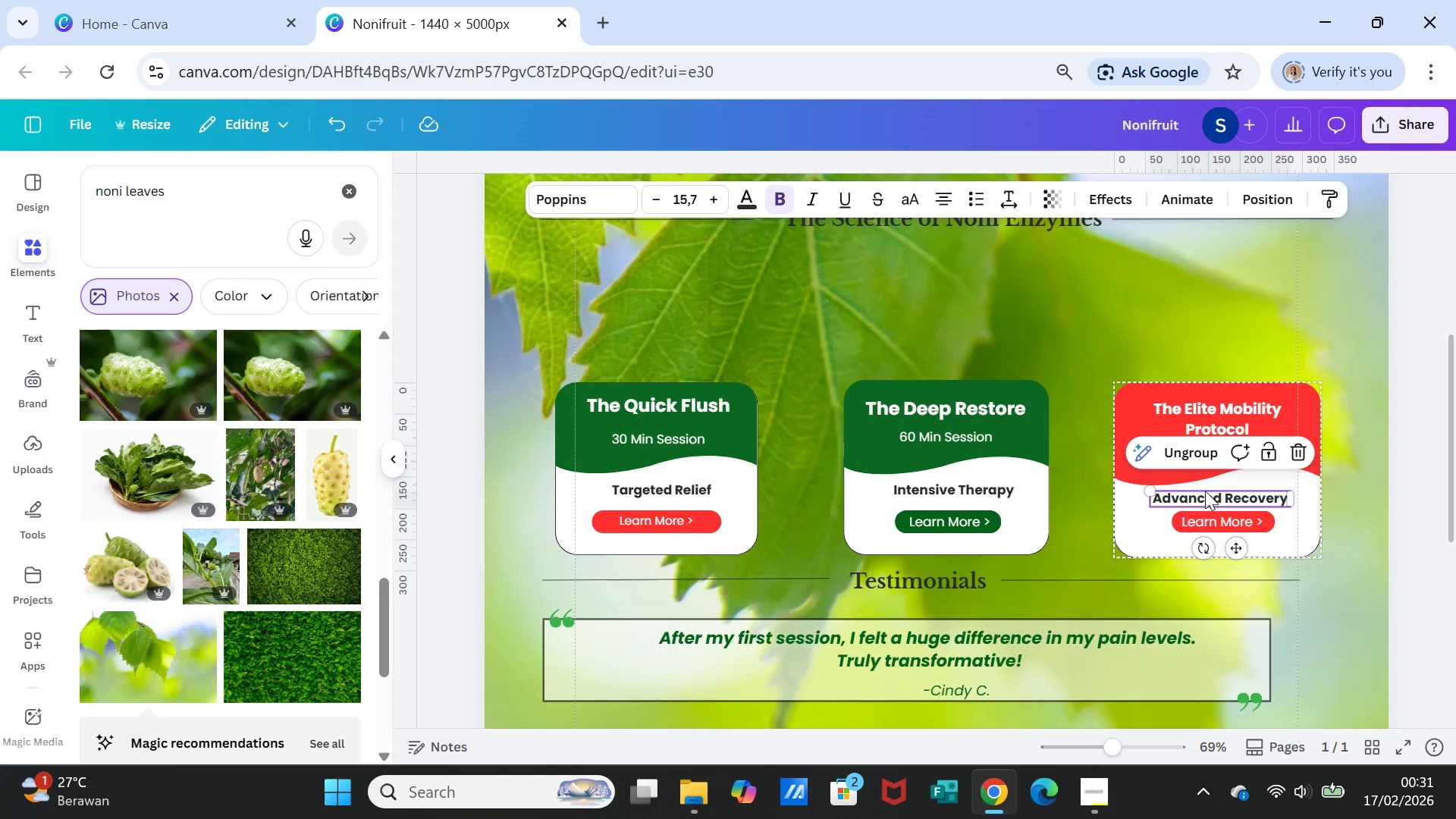 
wait(5.53)
 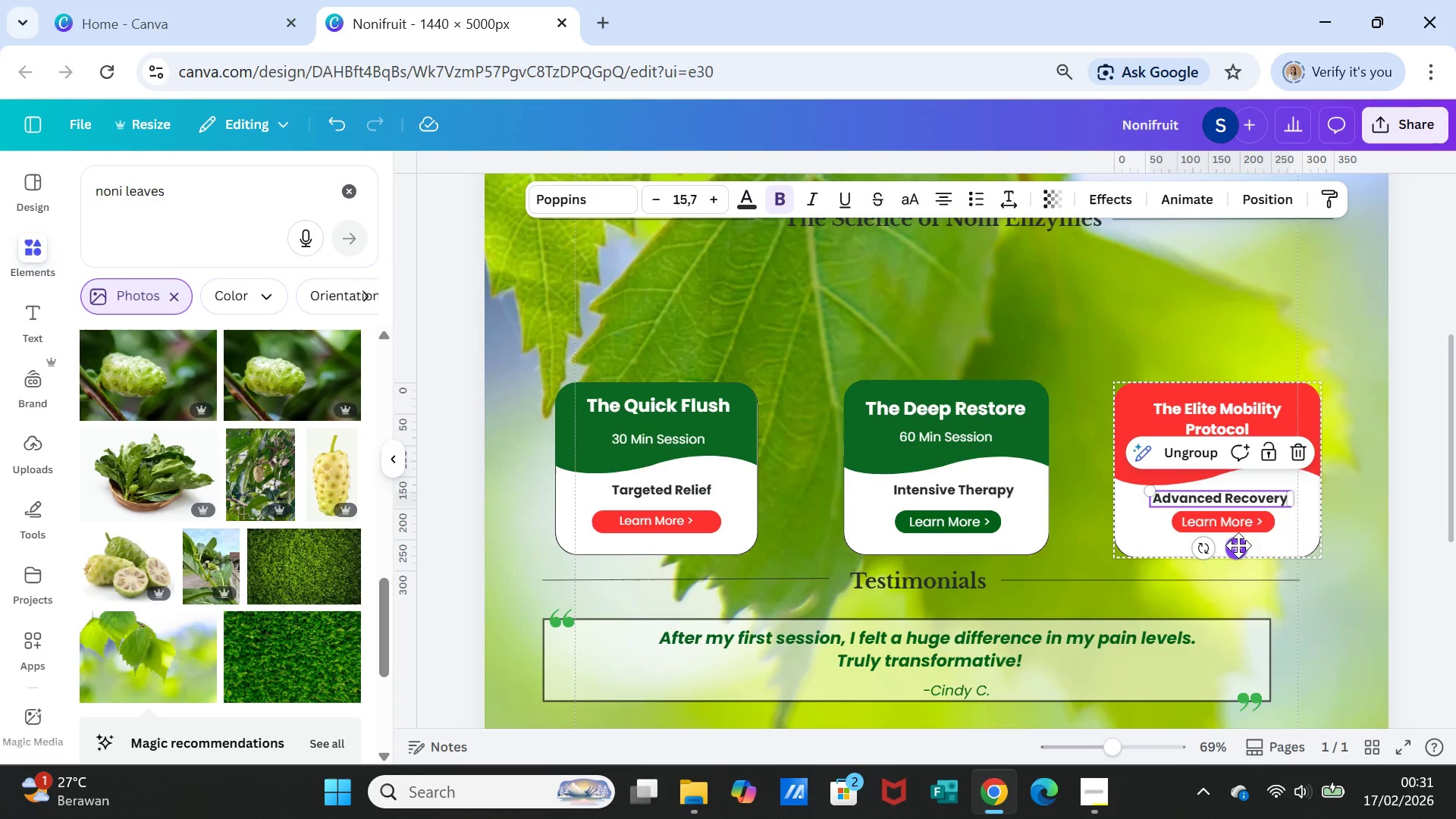 
left_click([926, 483])
 